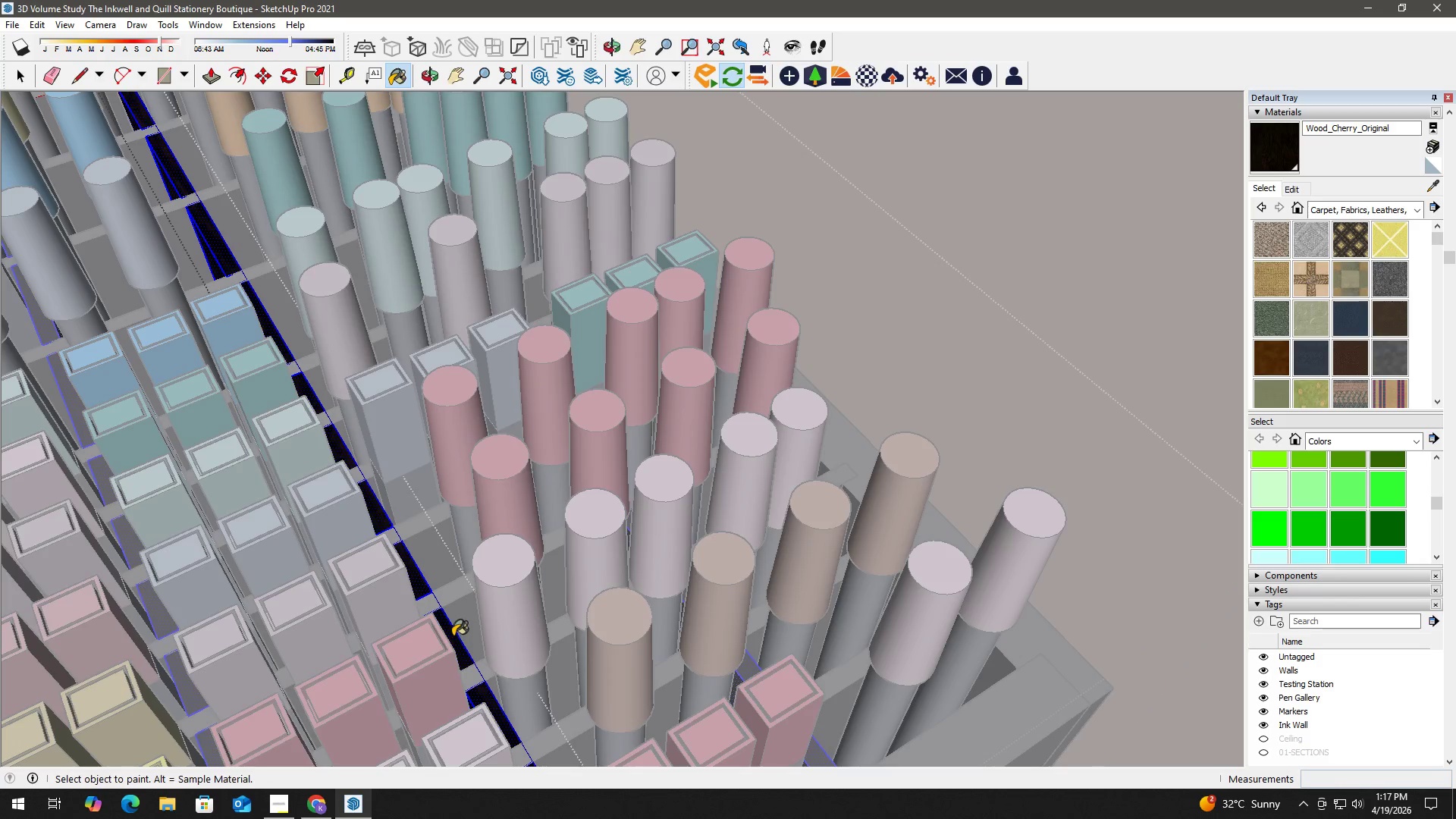 
key(Space)
 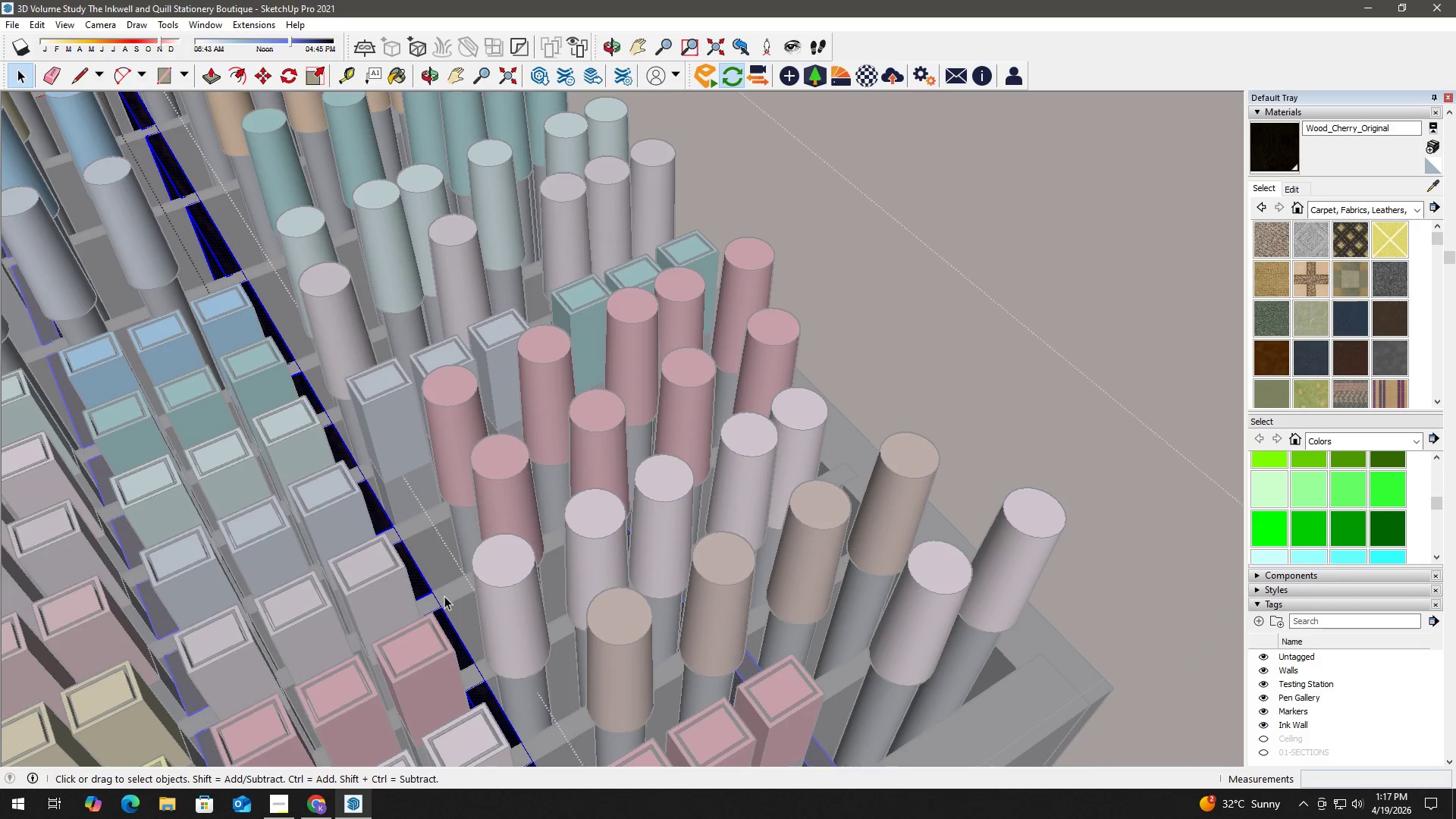 
key(Escape)
 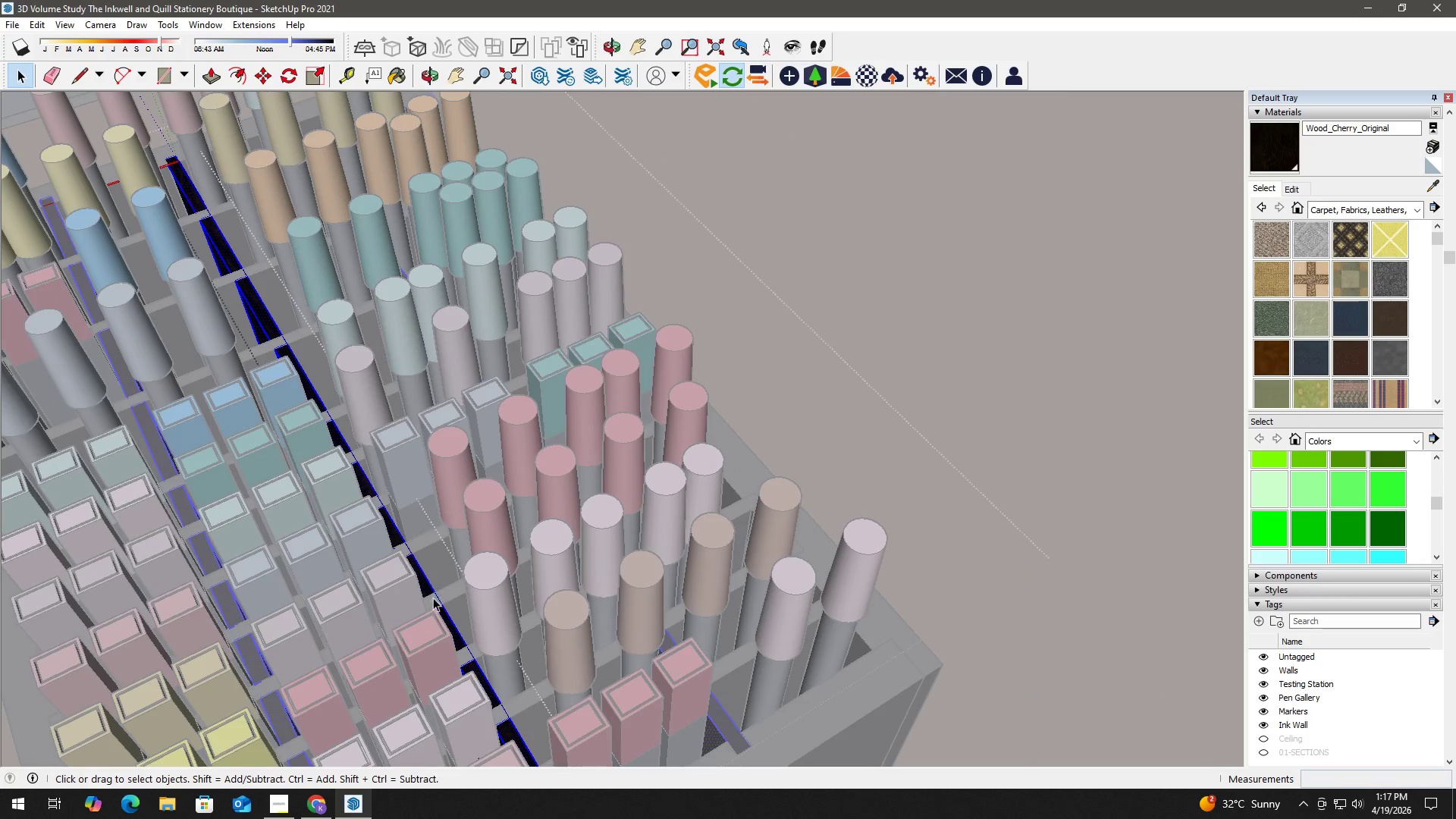 
scroll: coordinate [444, 595], scroll_direction: down, amount: 3.0
 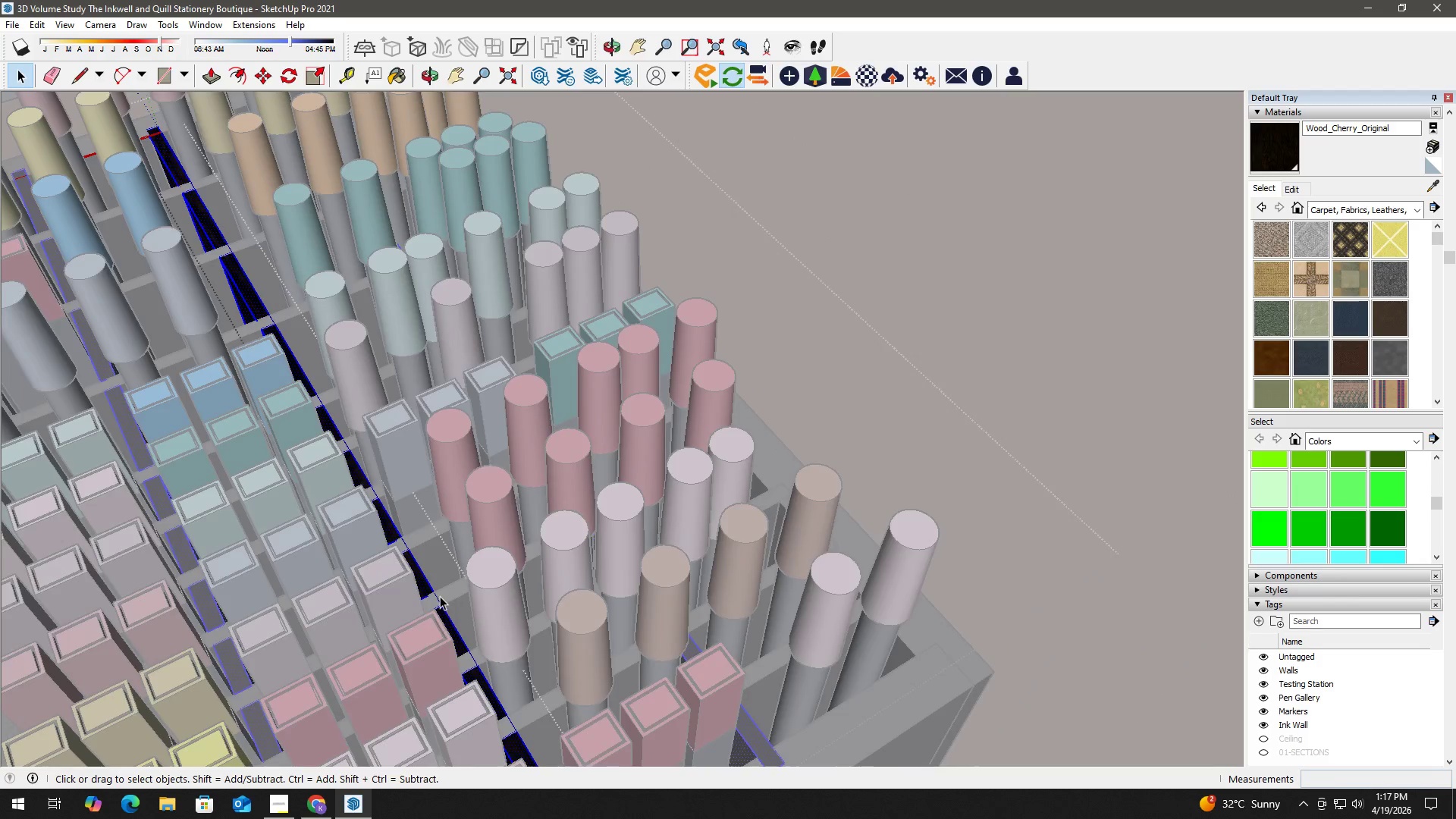 
key(Escape)
 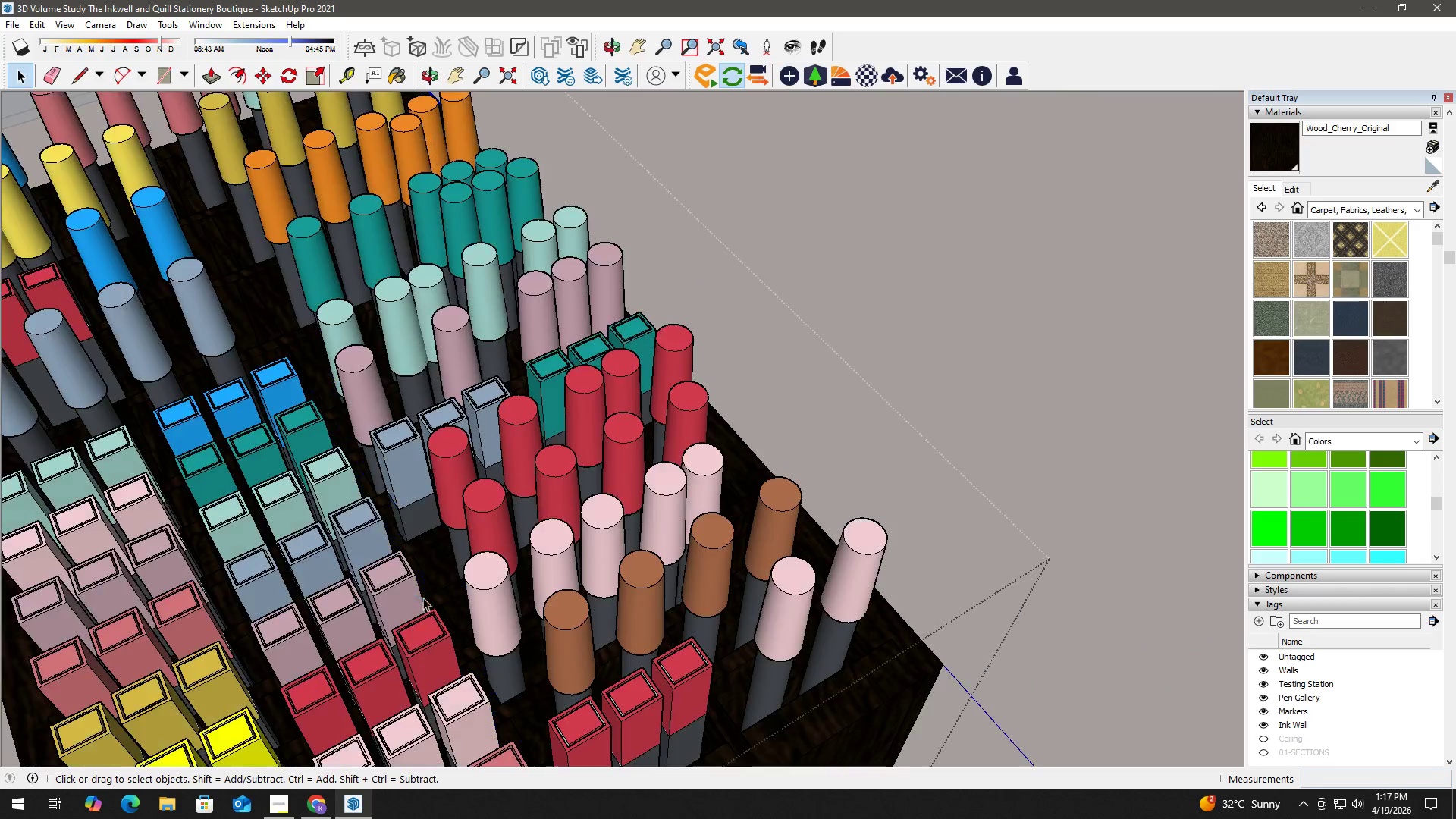 
key(Escape)
 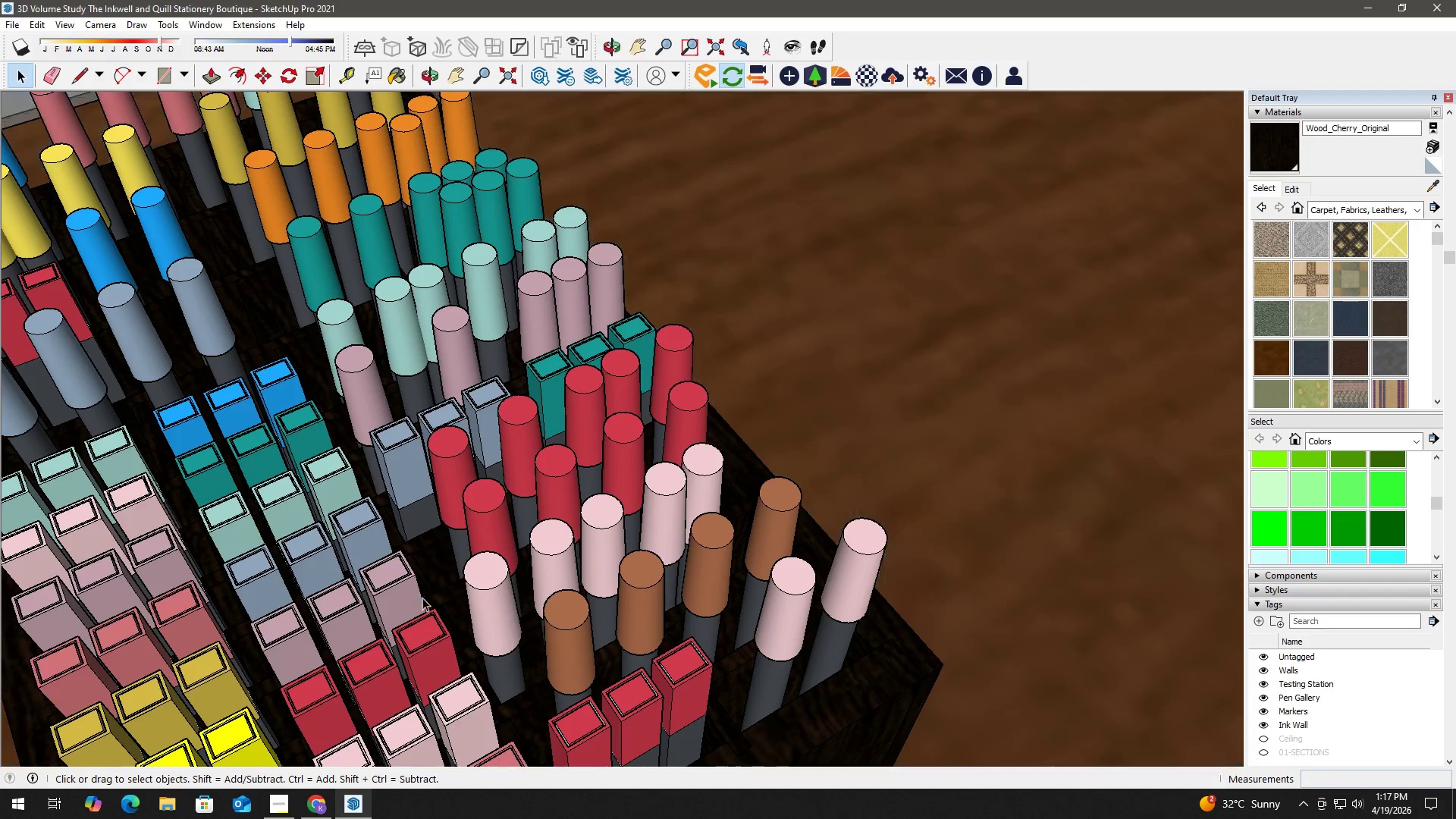 
scroll: coordinate [407, 552], scroll_direction: down, amount: 15.0
 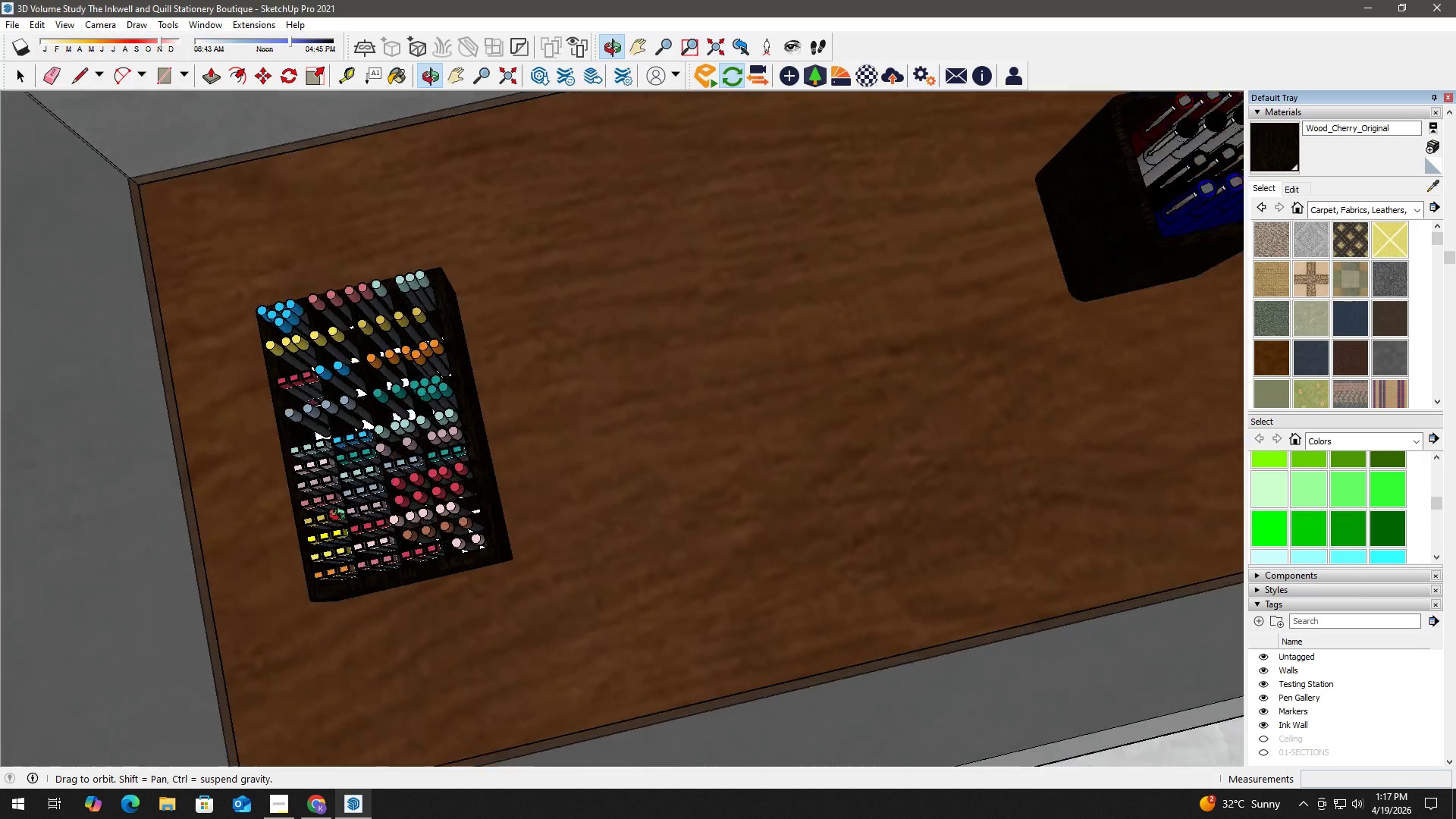 
scroll: coordinate [475, 382], scroll_direction: up, amount: 6.0
 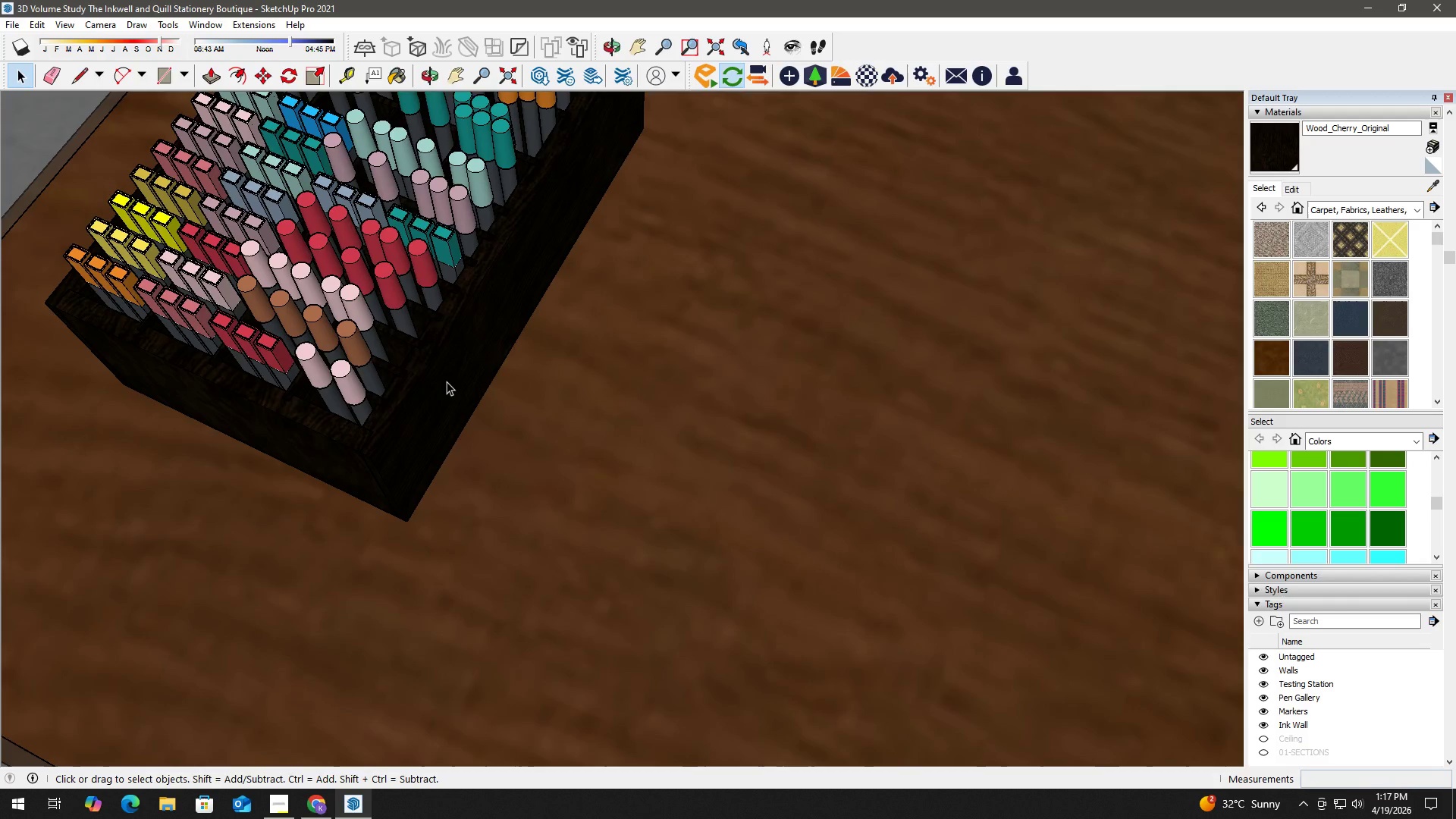 
left_click([464, 378])
 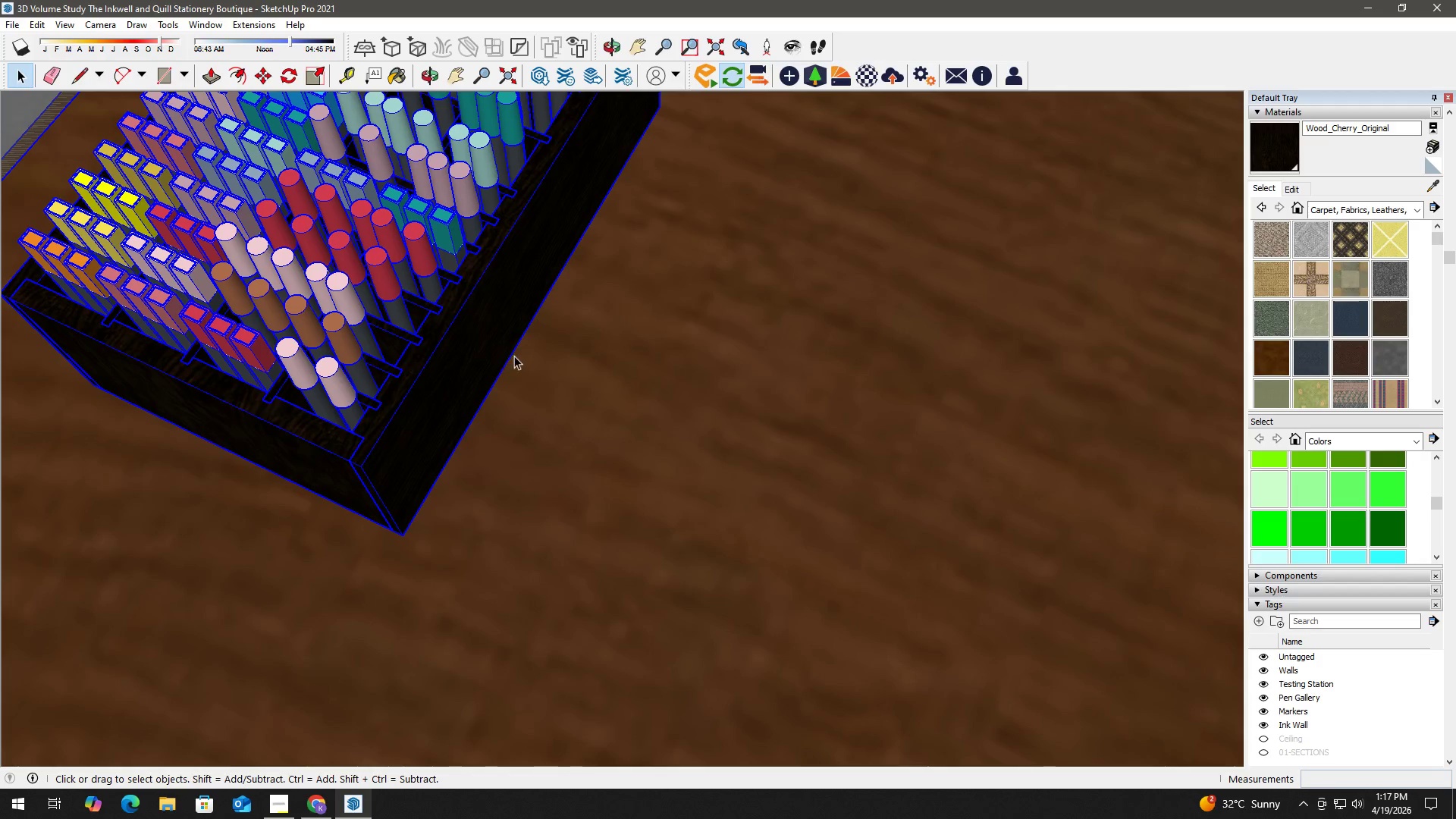 
scroll: coordinate [447, 381], scroll_direction: up, amount: 1.0
 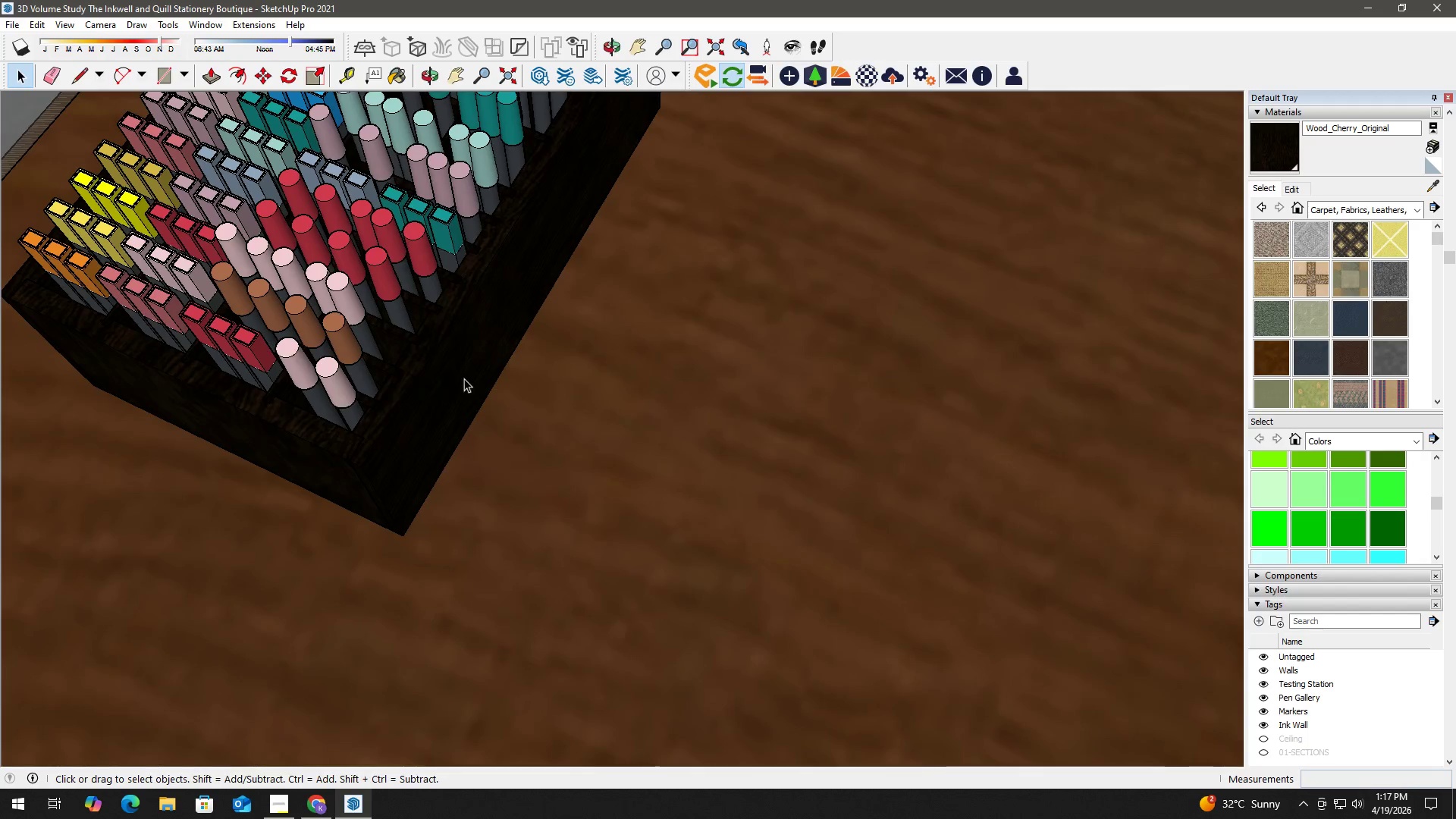 
key(M)
 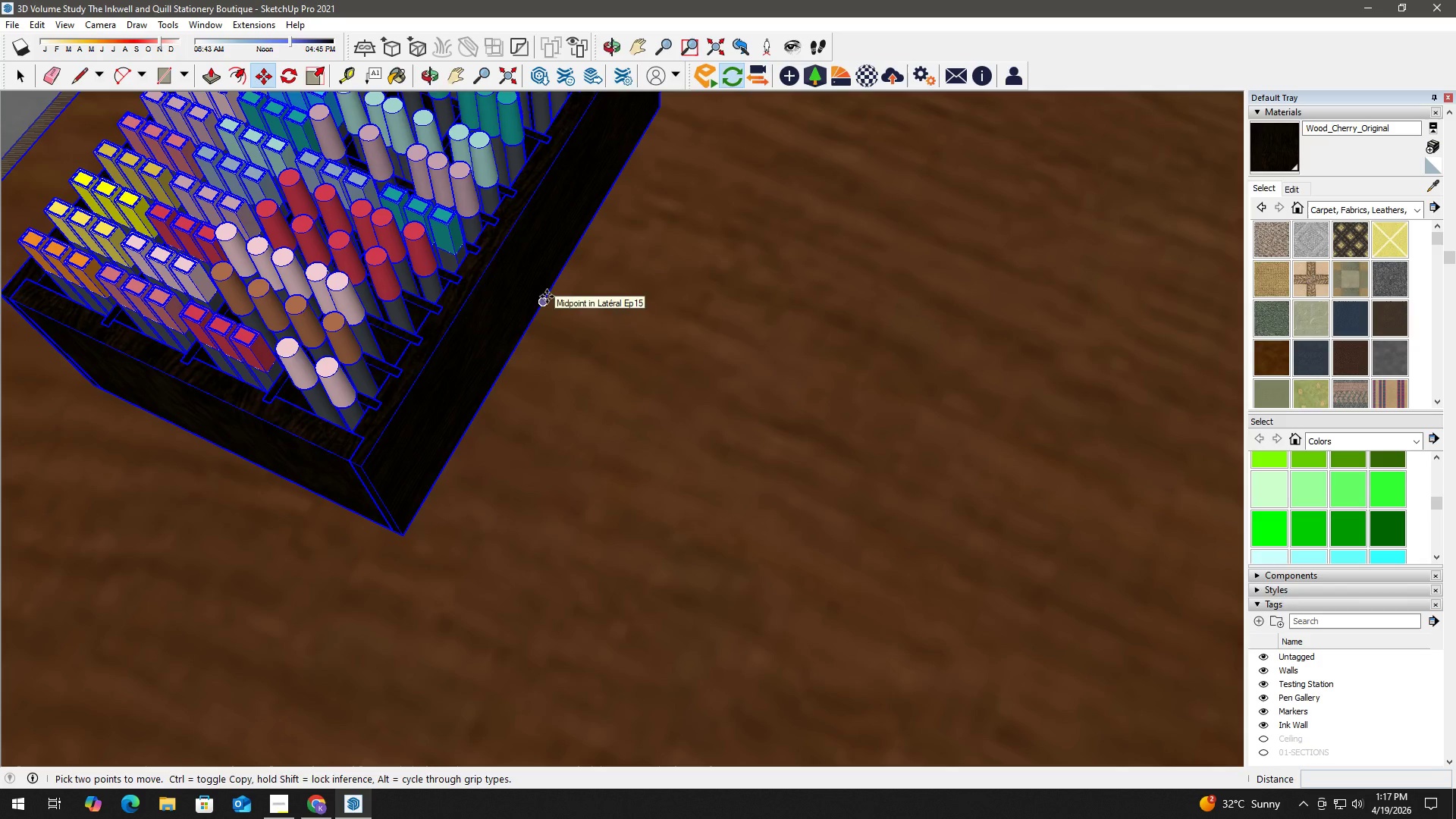 
left_click([544, 303])
 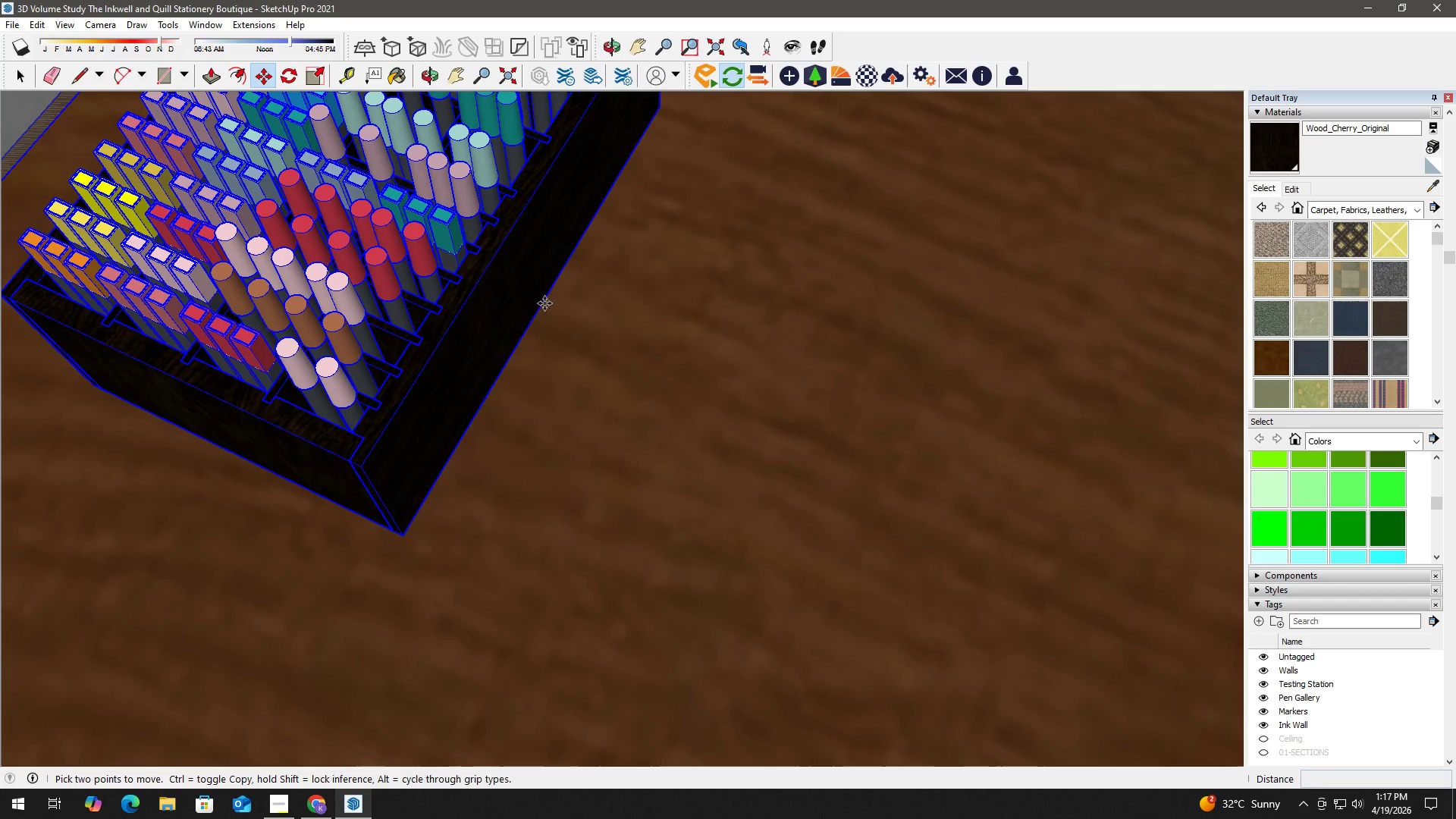 
key(Control+ControlLeft)
 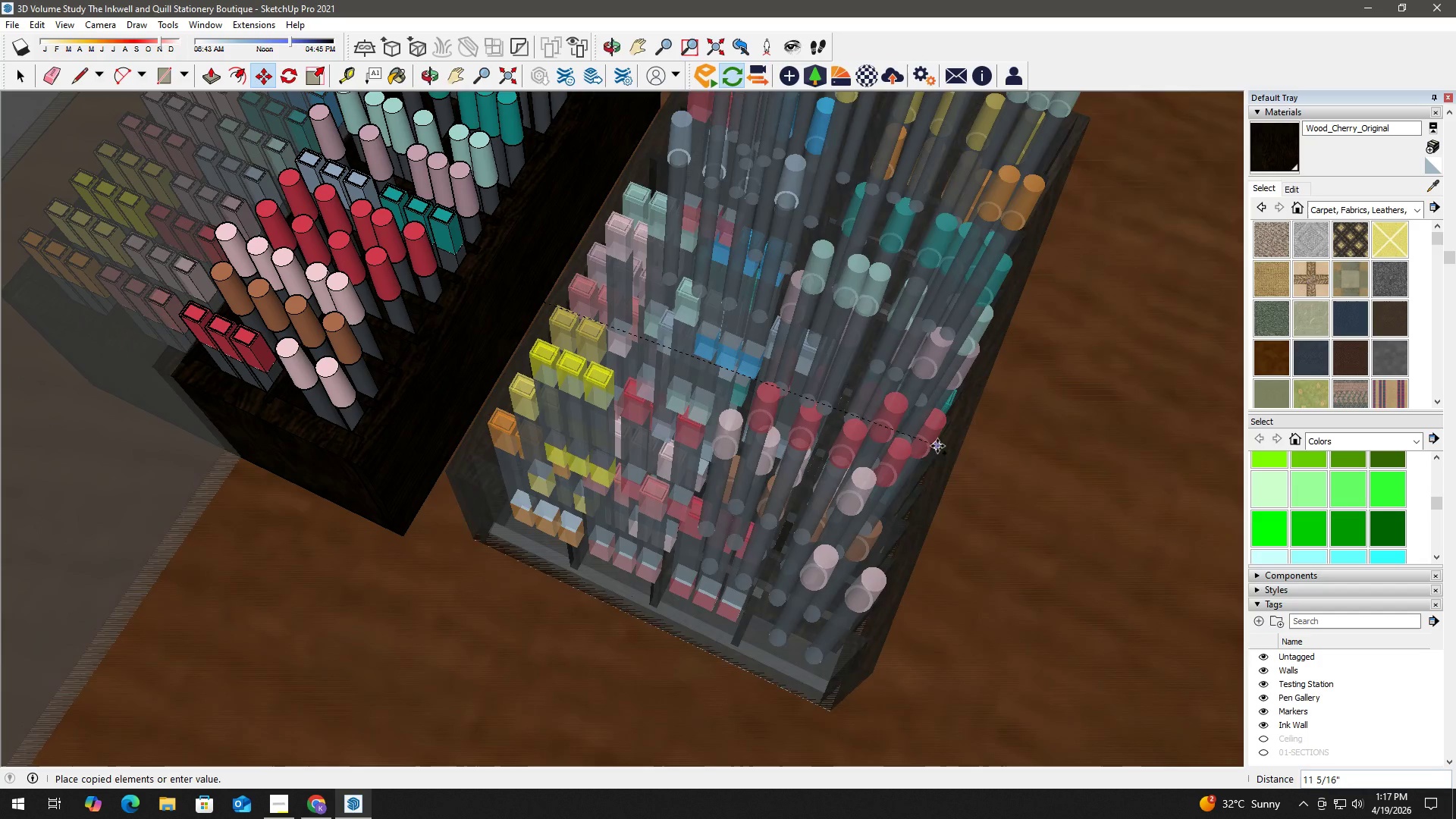 
key(Space)
 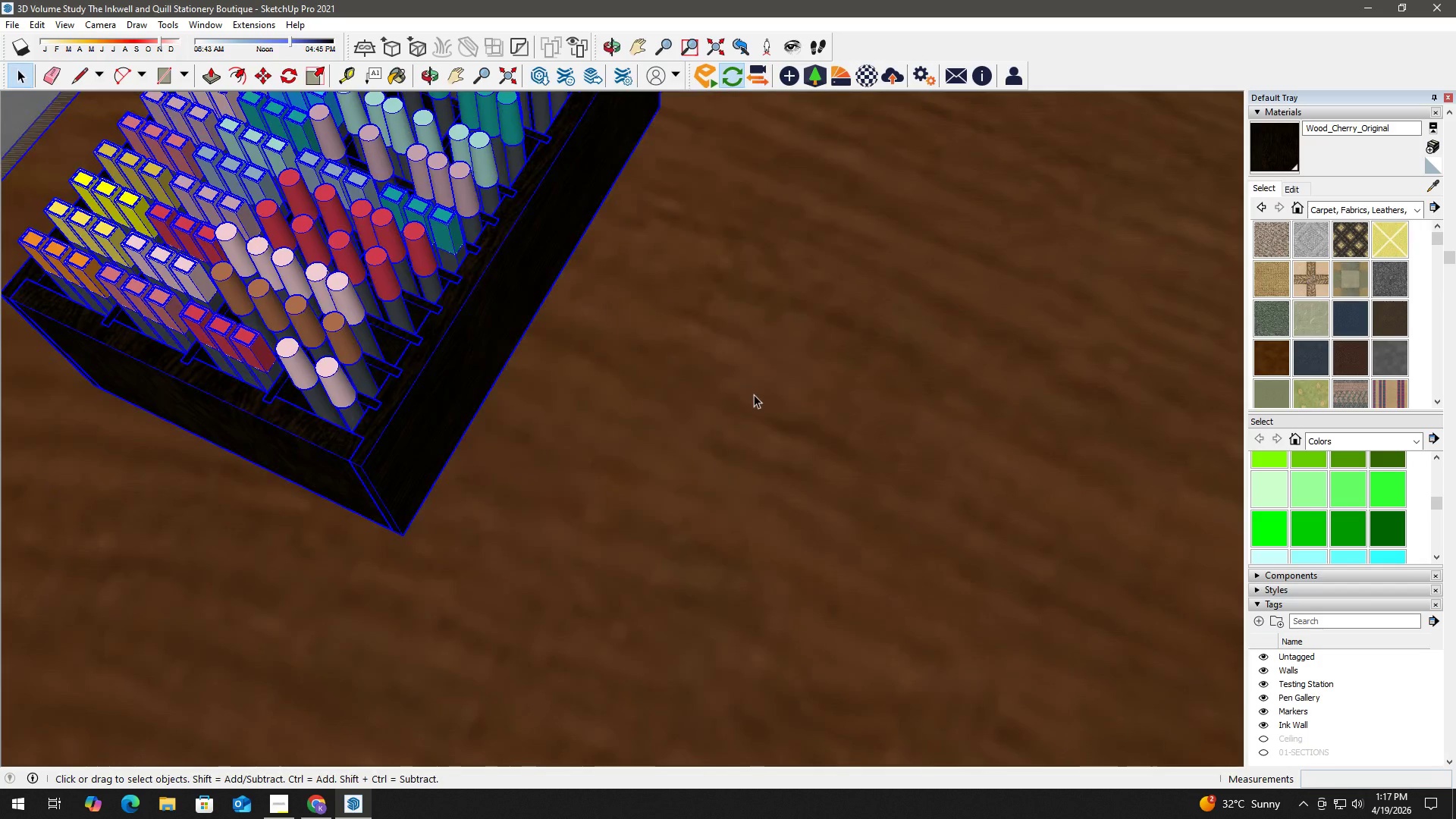 
key(Escape)
 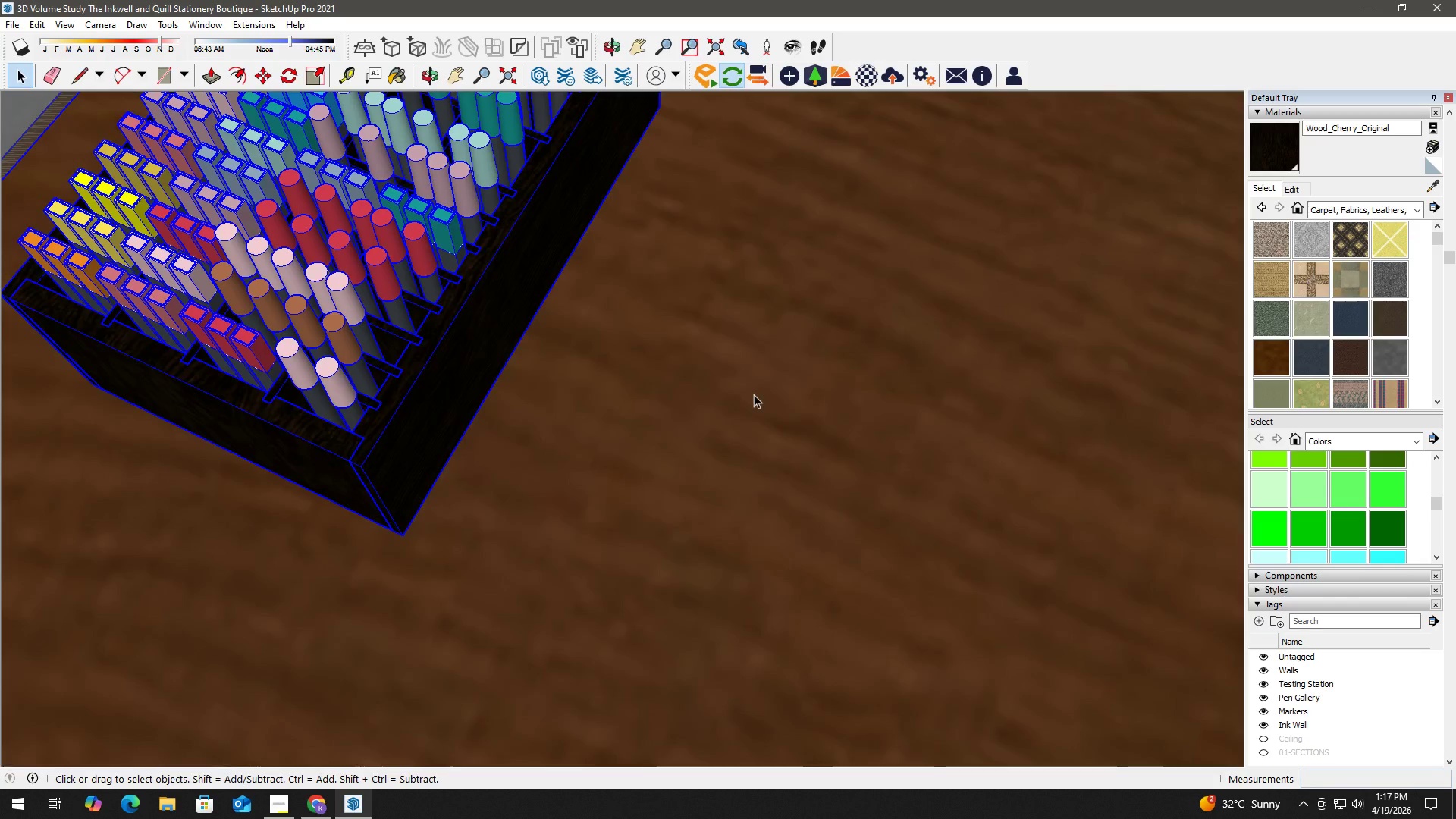 
left_click([752, 403])
 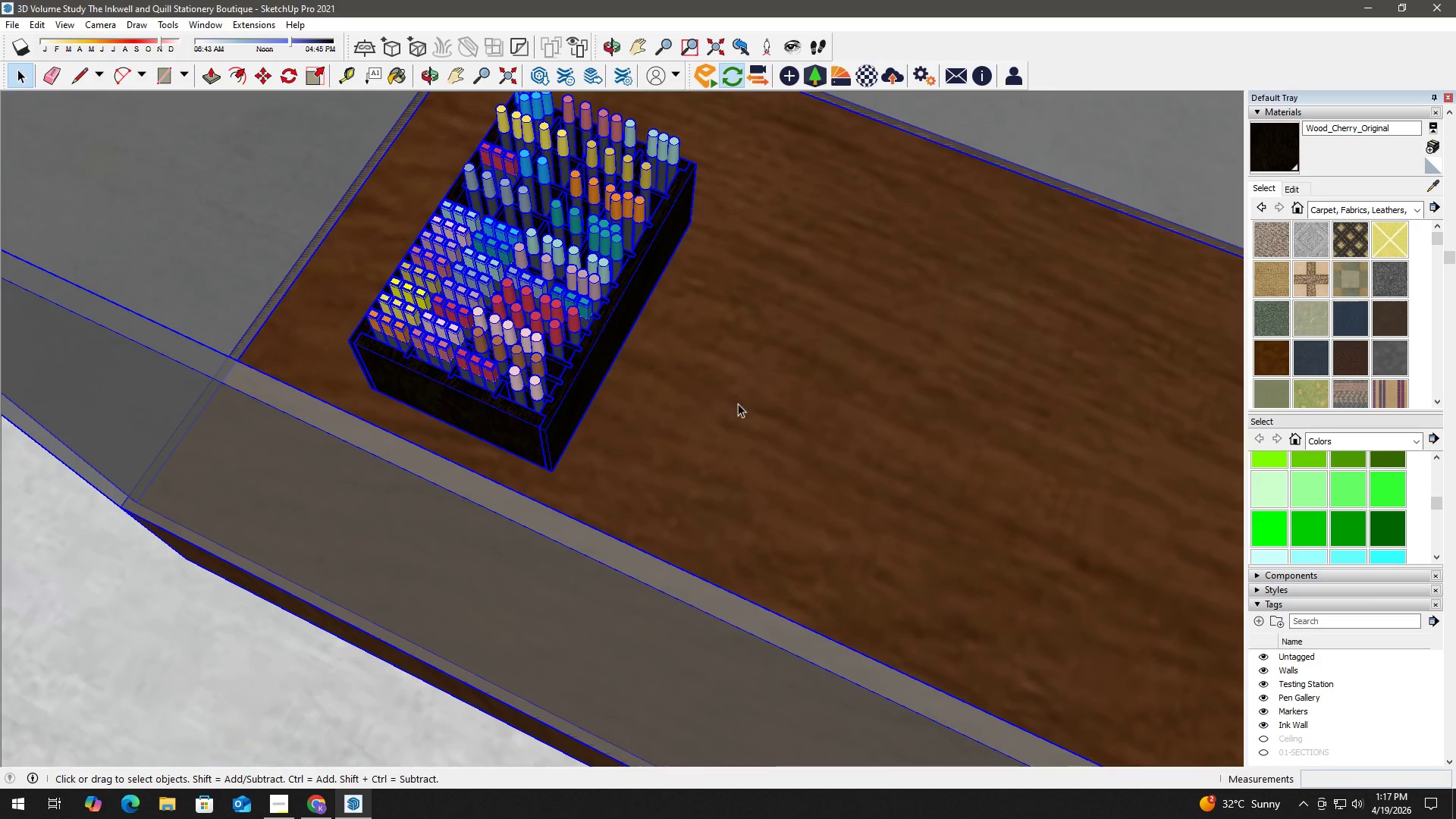 
scroll: coordinate [720, 415], scroll_direction: down, amount: 14.0
 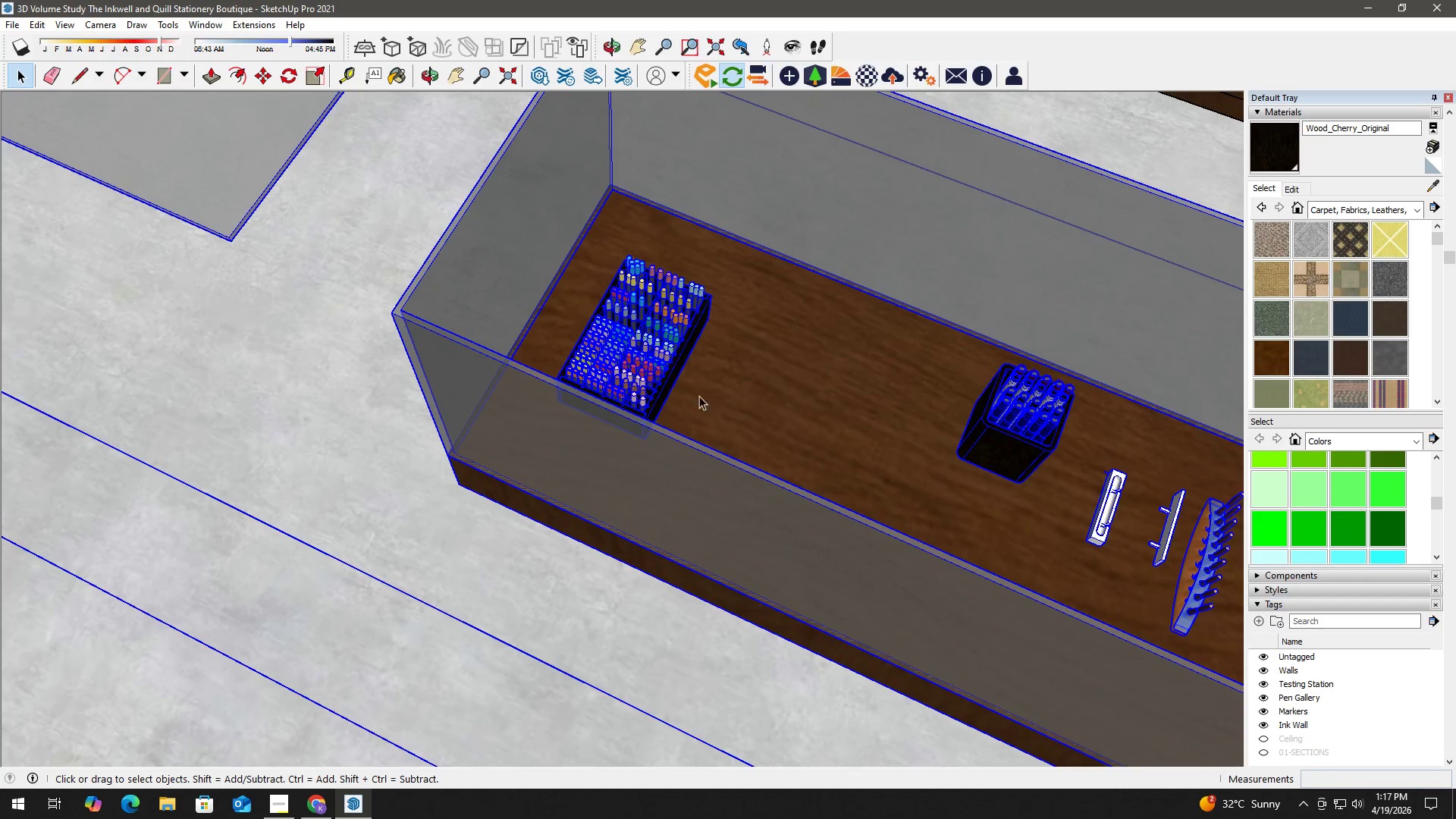 
left_click([658, 359])
 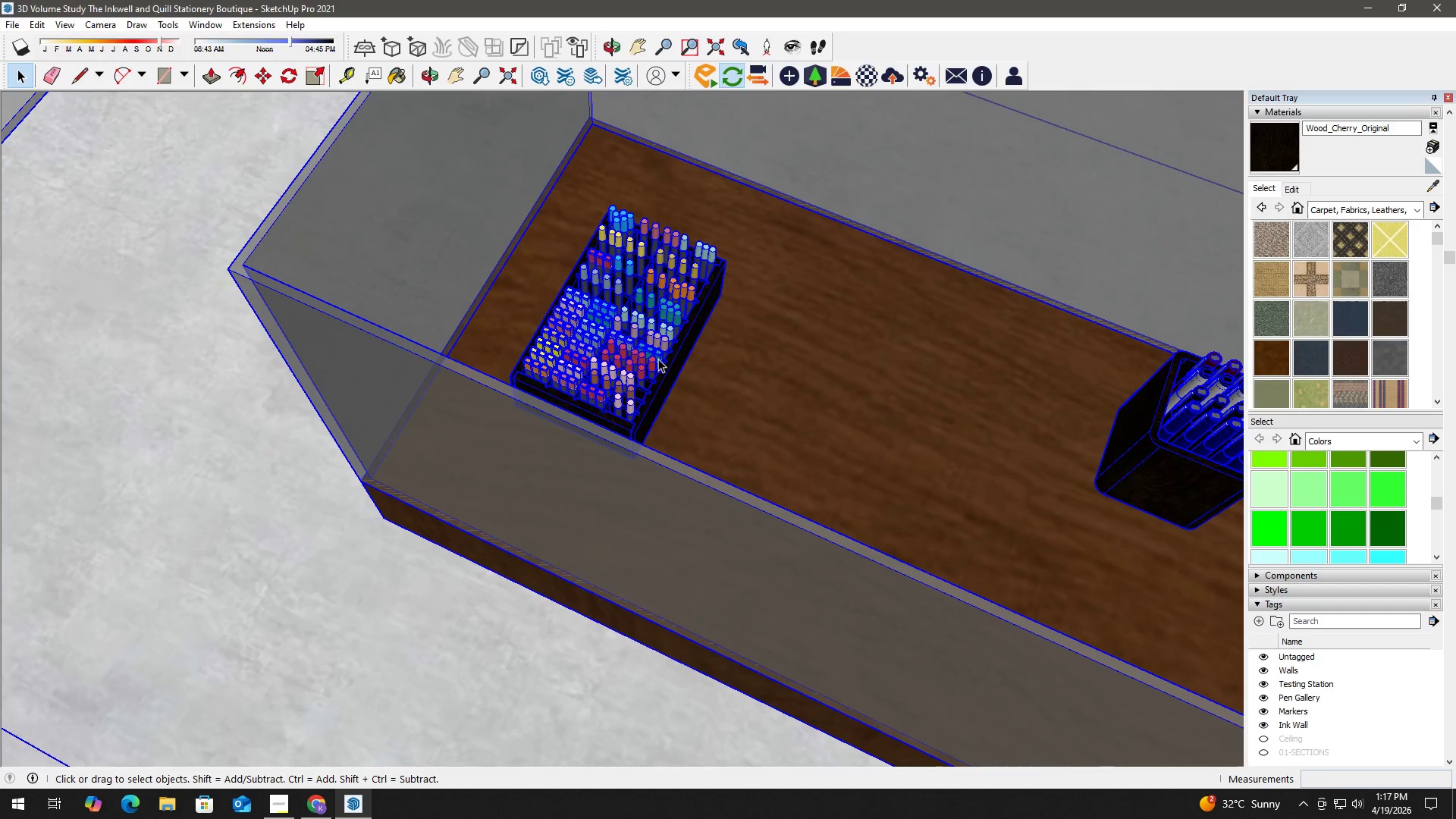 
scroll: coordinate [672, 388], scroll_direction: up, amount: 3.0
 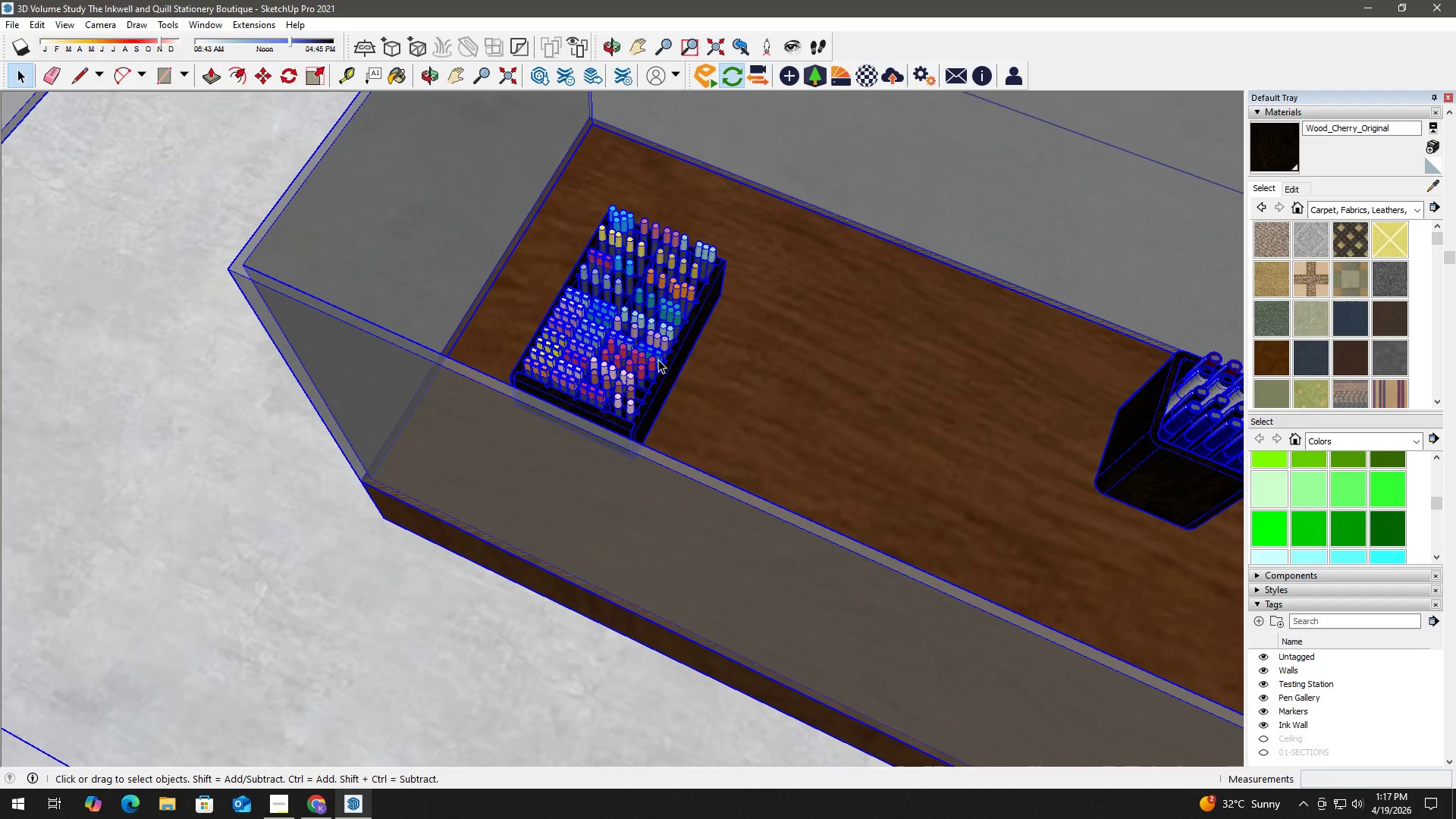 
double_click([658, 359])
 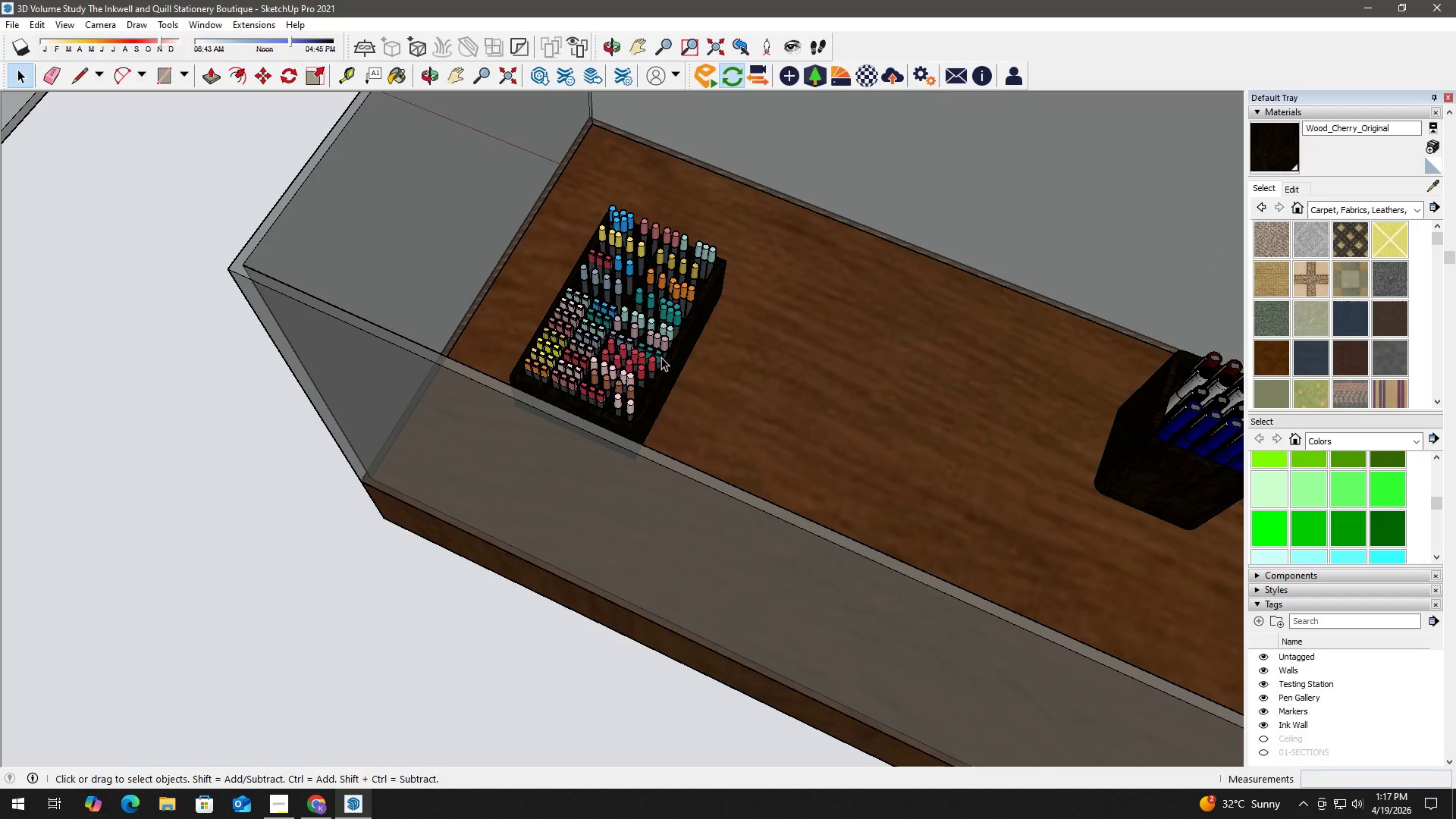 
triple_click([661, 357])
 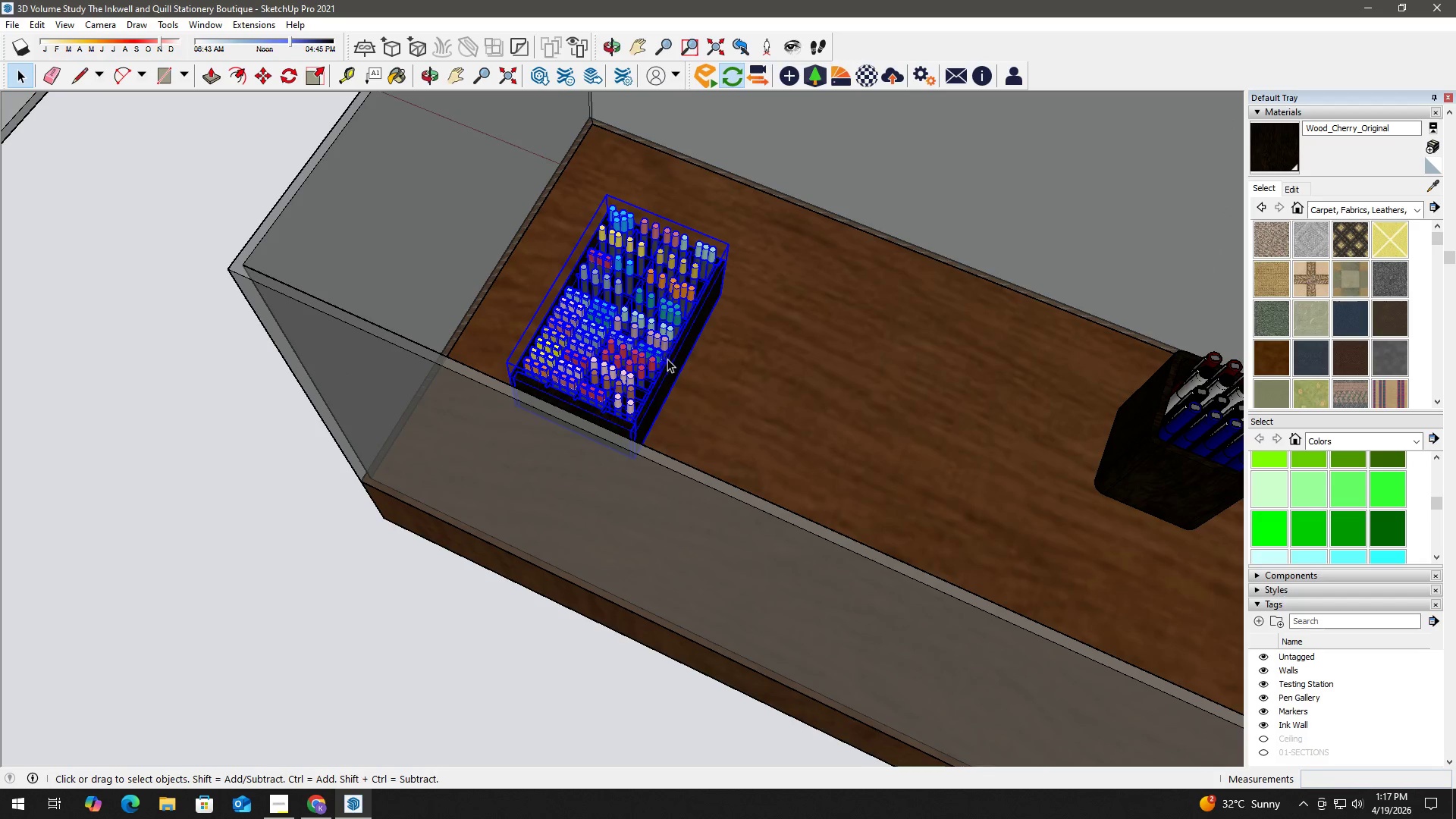 
scroll: coordinate [683, 362], scroll_direction: up, amount: 2.0
 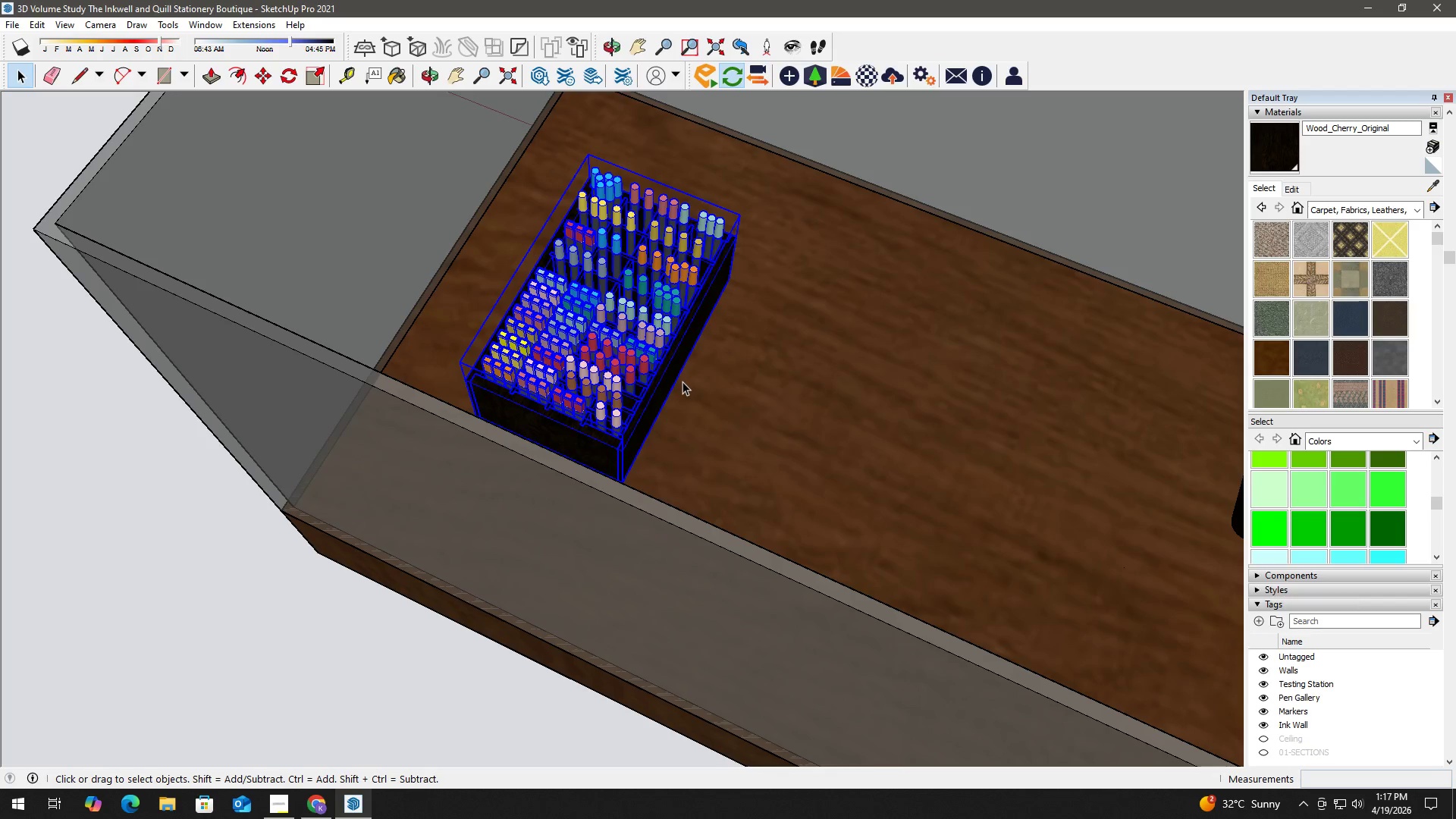 
key(M)
 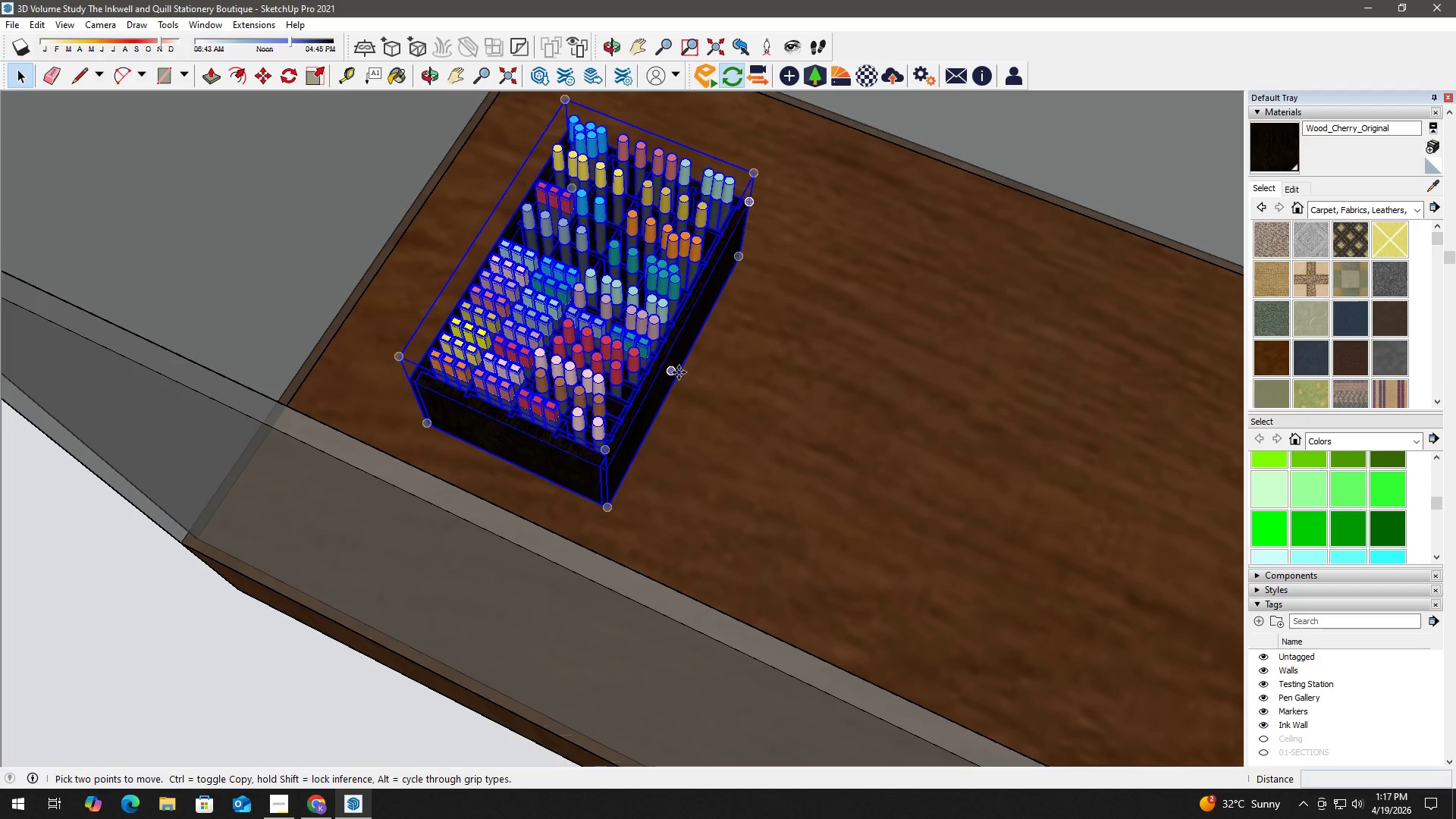 
scroll: coordinate [682, 381], scroll_direction: up, amount: 2.0
 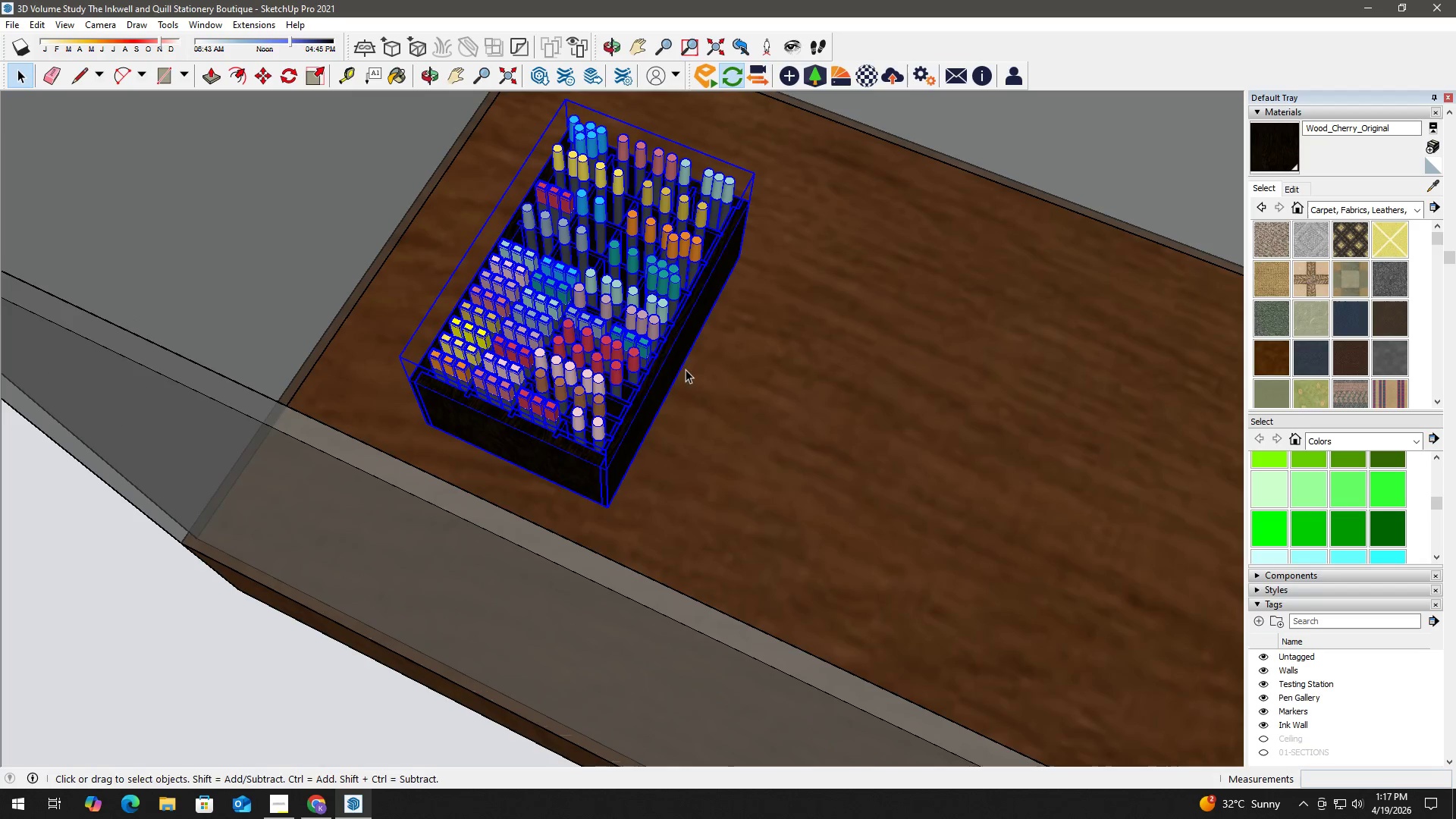 
left_click([679, 376])
 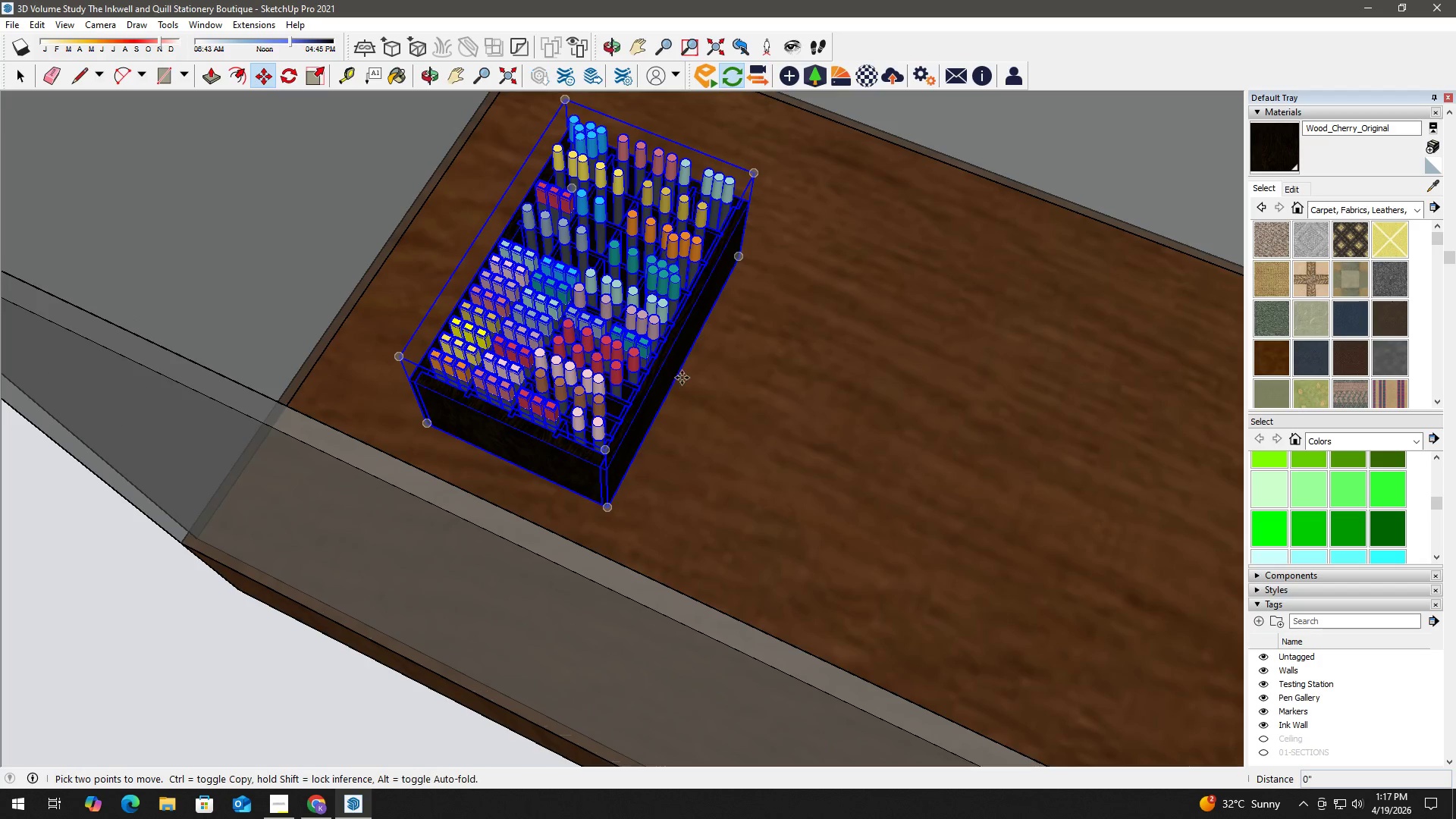 
key(Control+ControlLeft)
 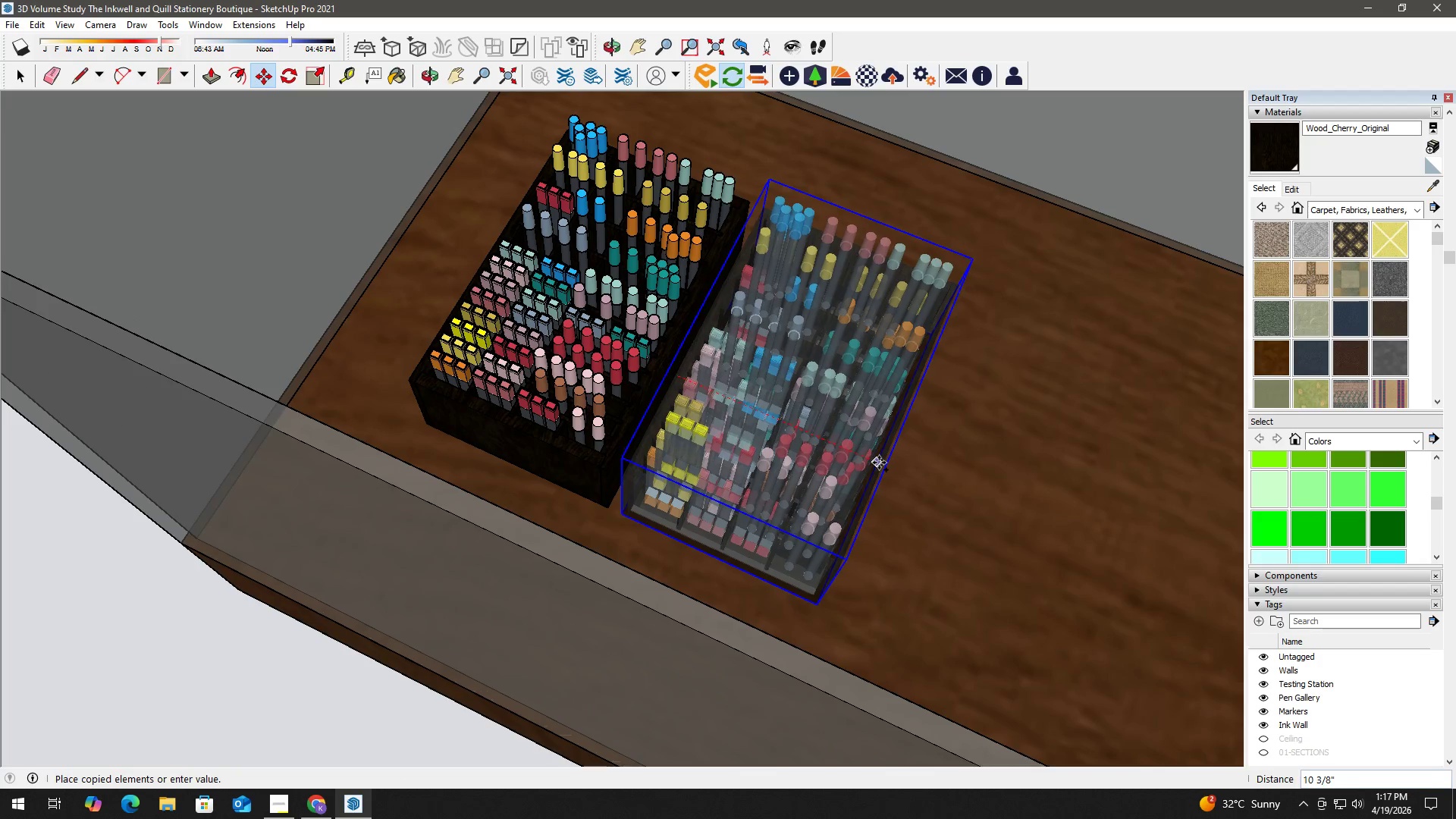 
left_click([881, 465])
 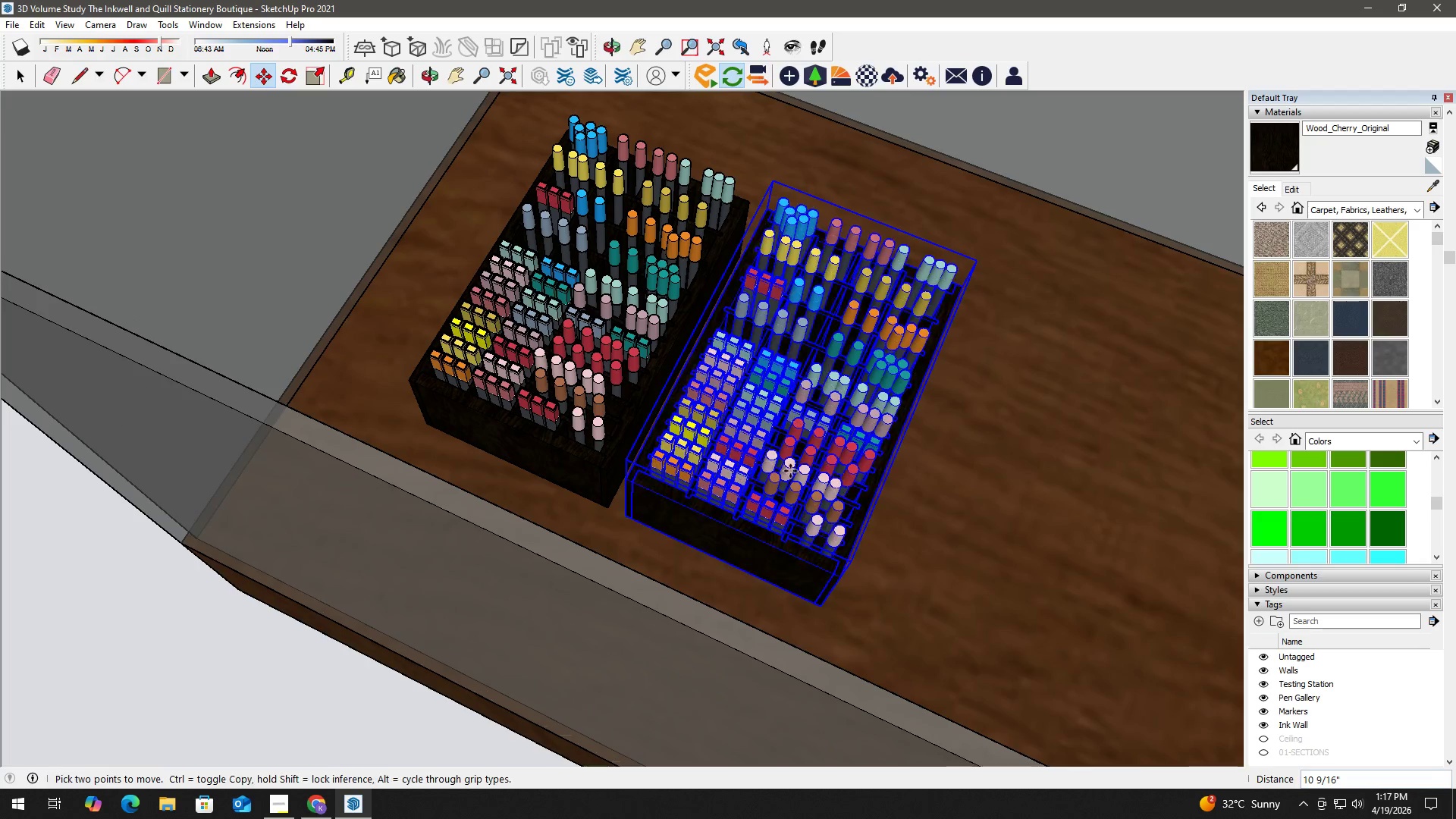 
key(Space)
 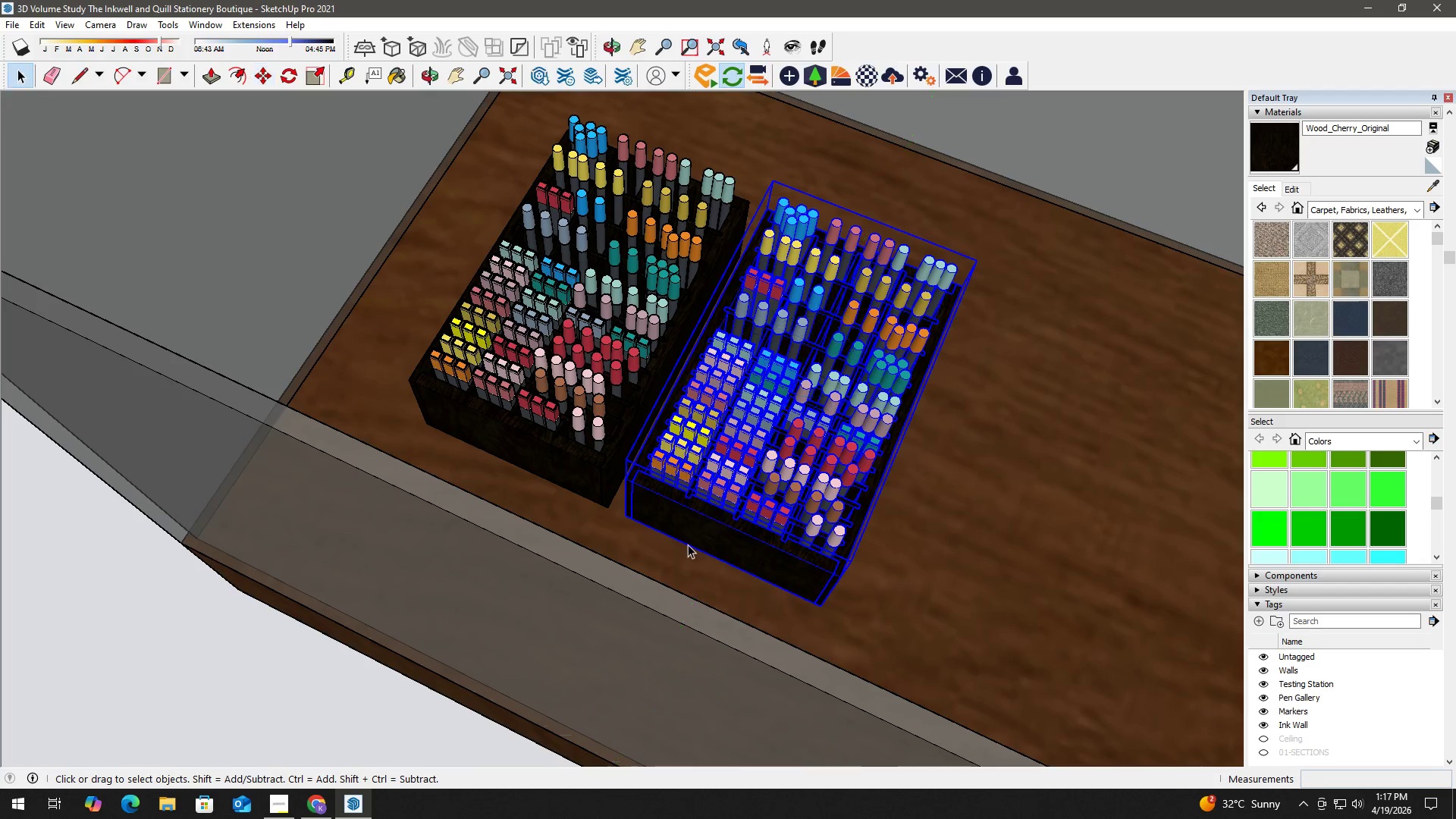 
left_click([662, 453])
 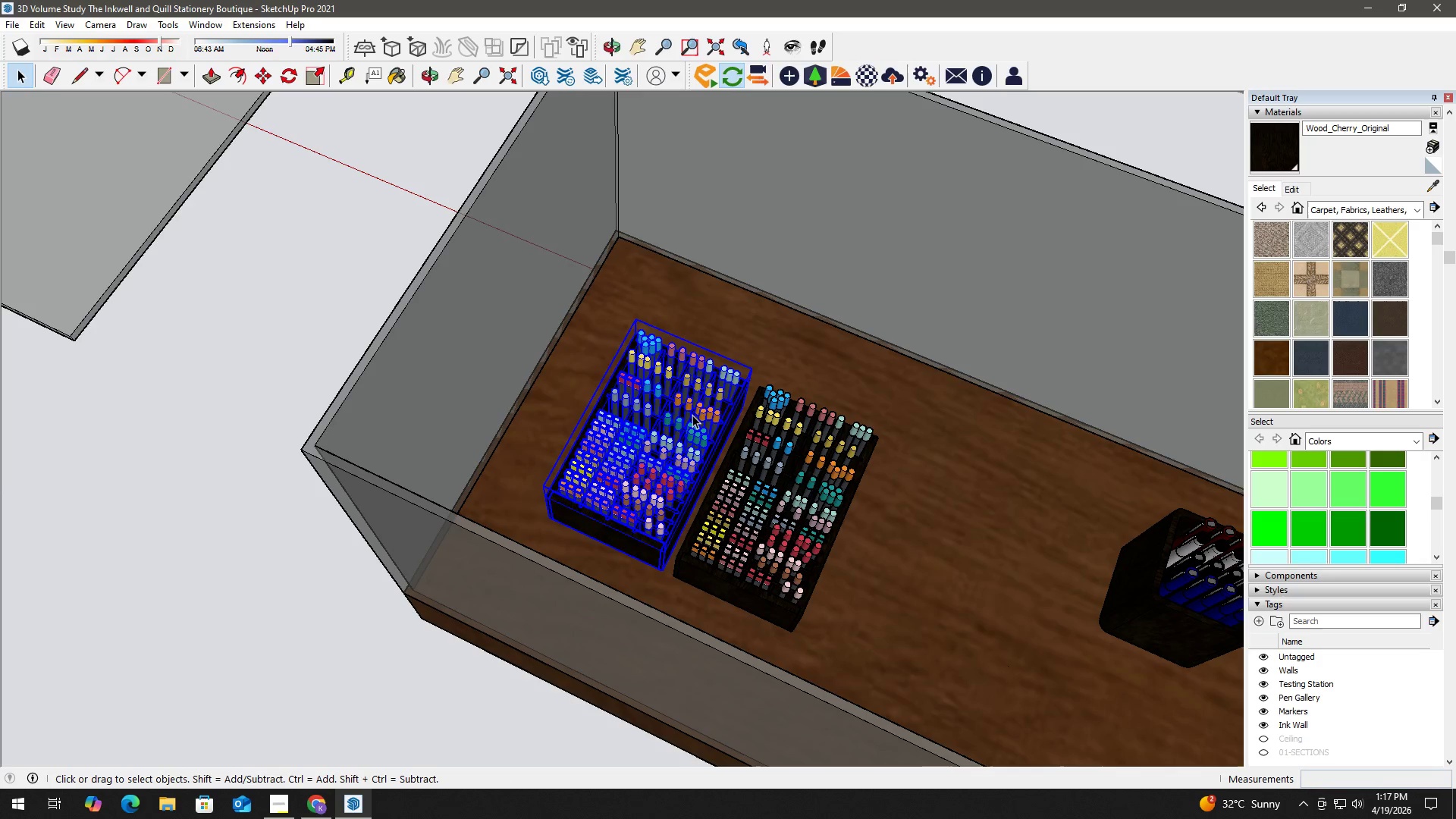 
scroll: coordinate [663, 450], scroll_direction: down, amount: 15.0
 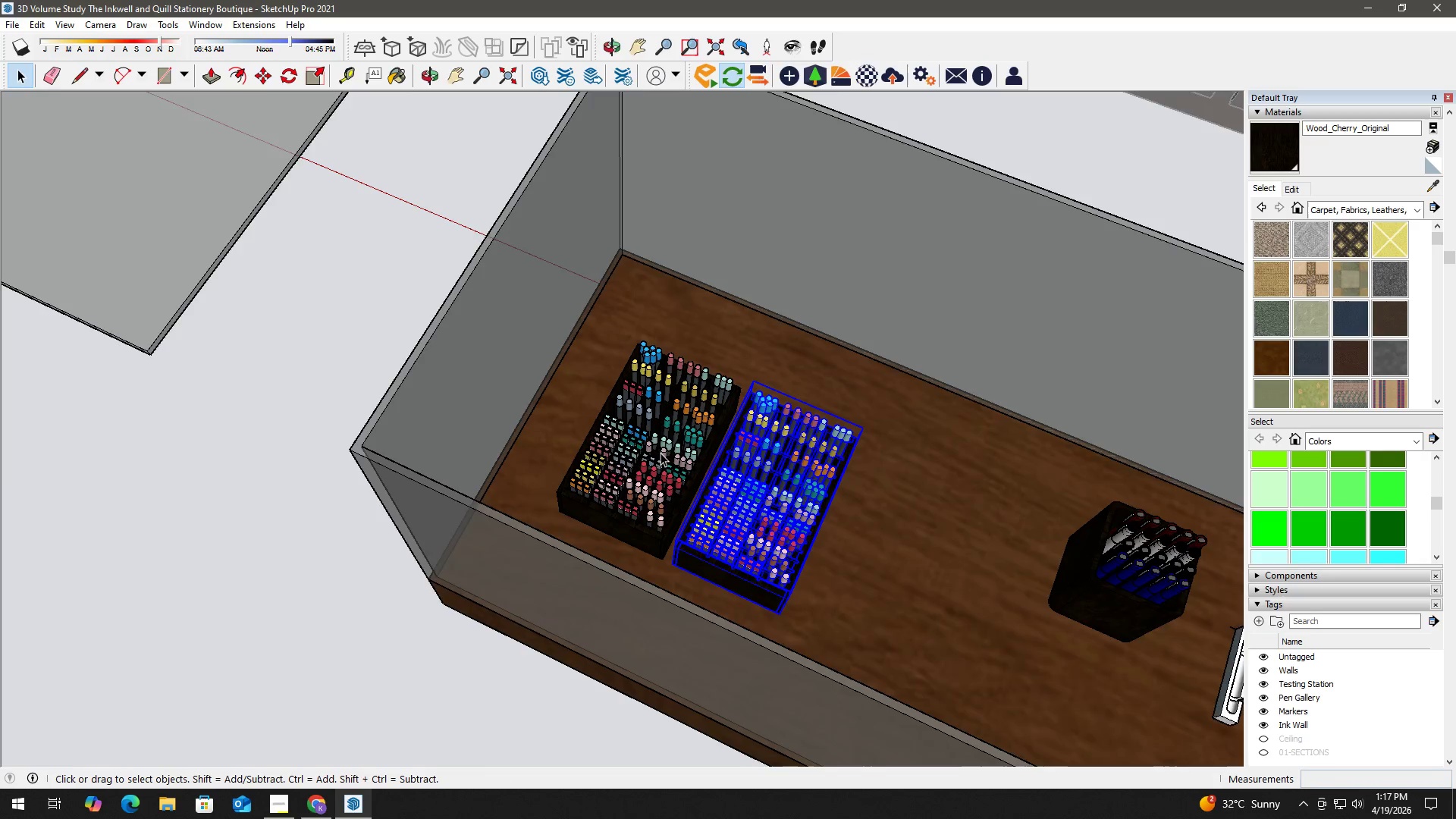 
key(M)
 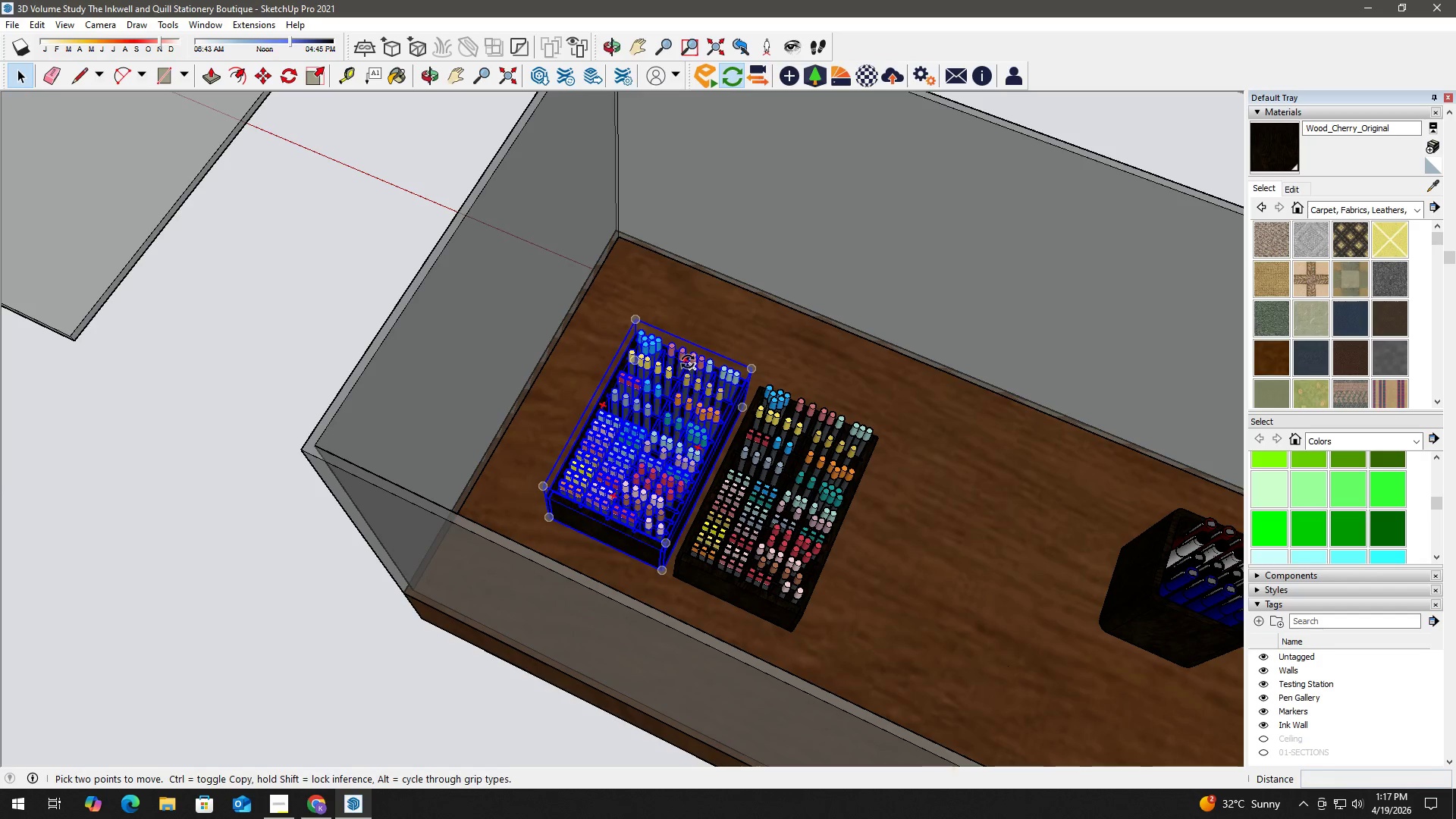 
left_click([686, 361])
 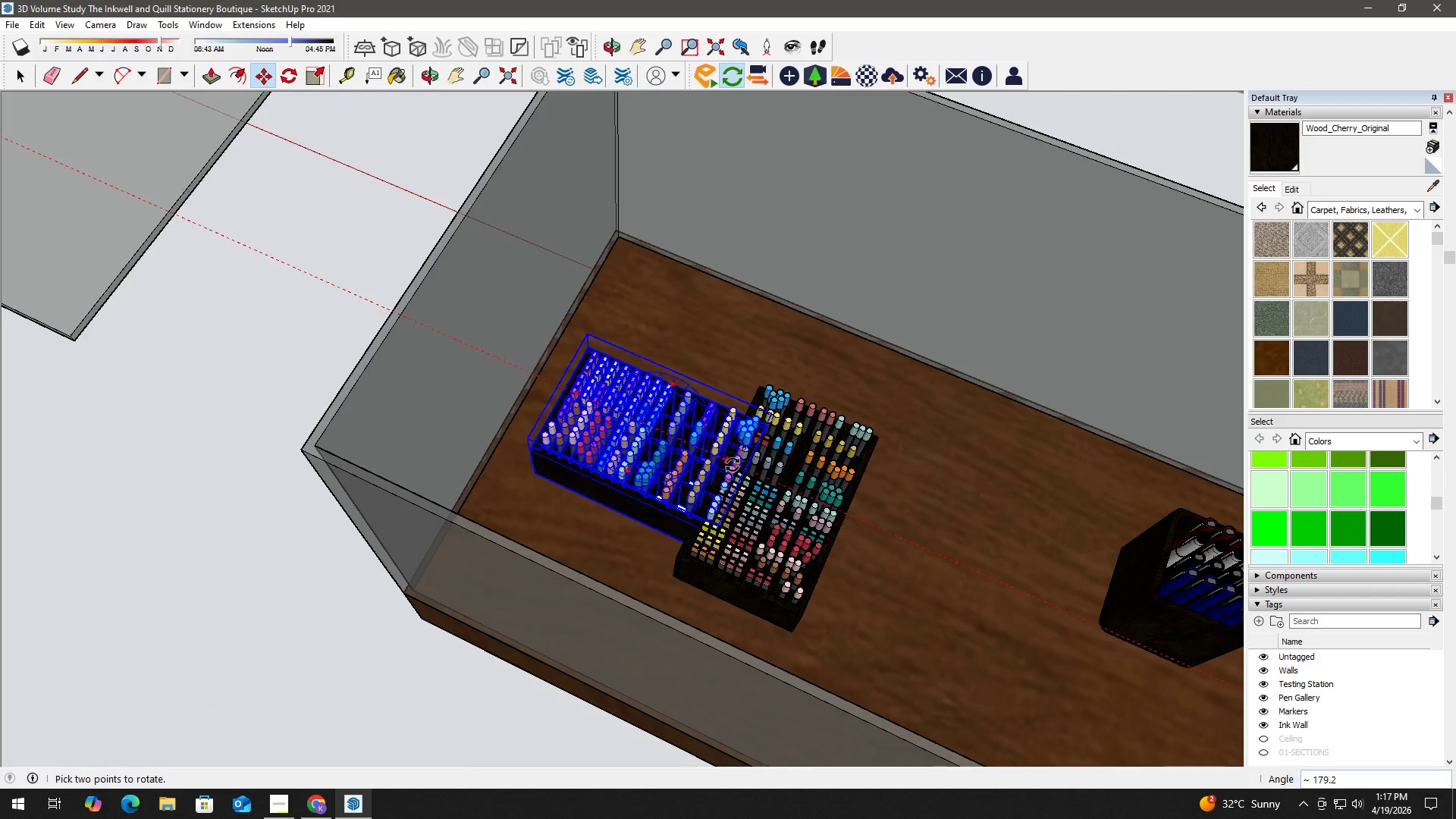 
left_click([733, 465])
 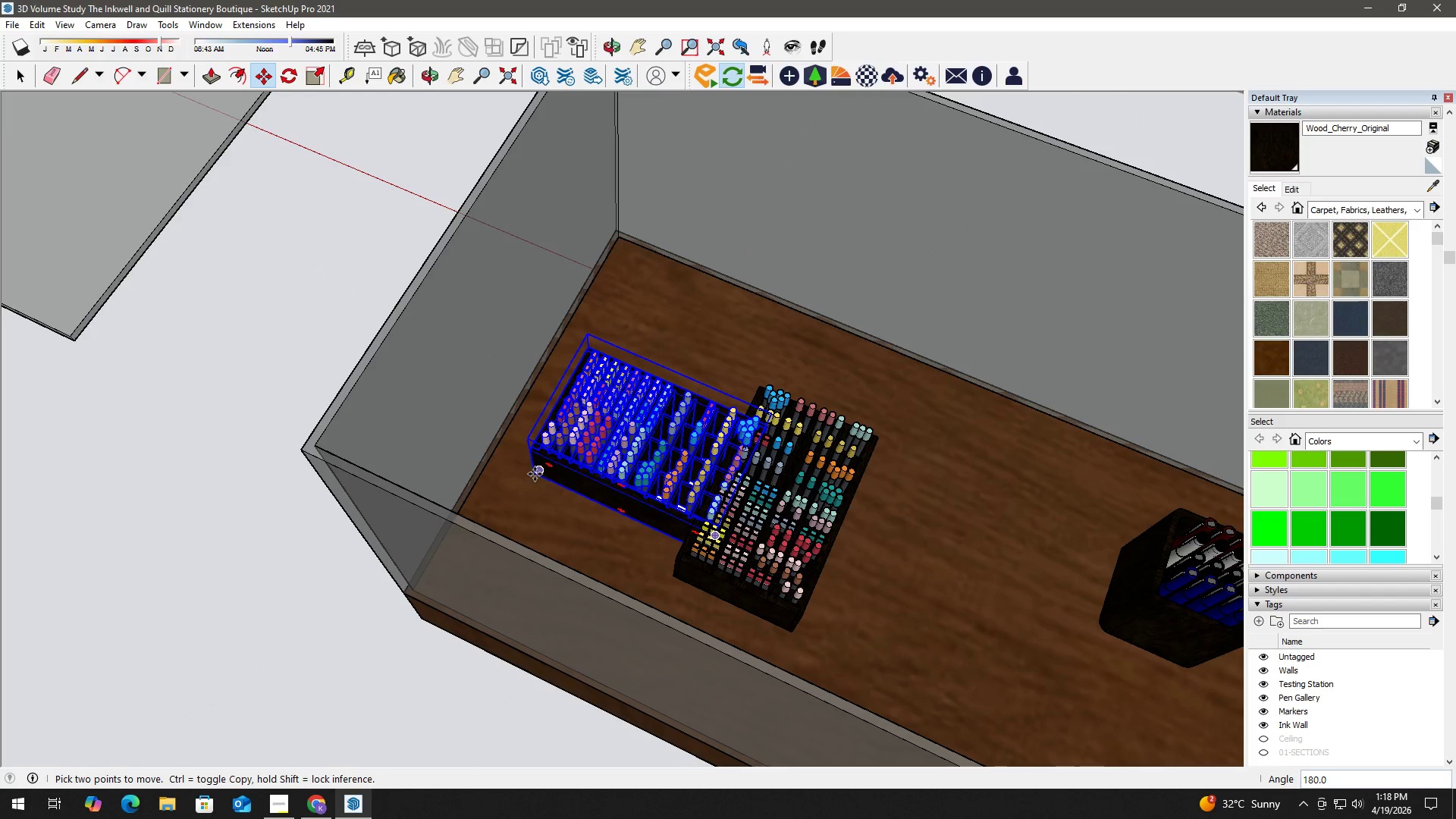 
left_click([535, 475])
 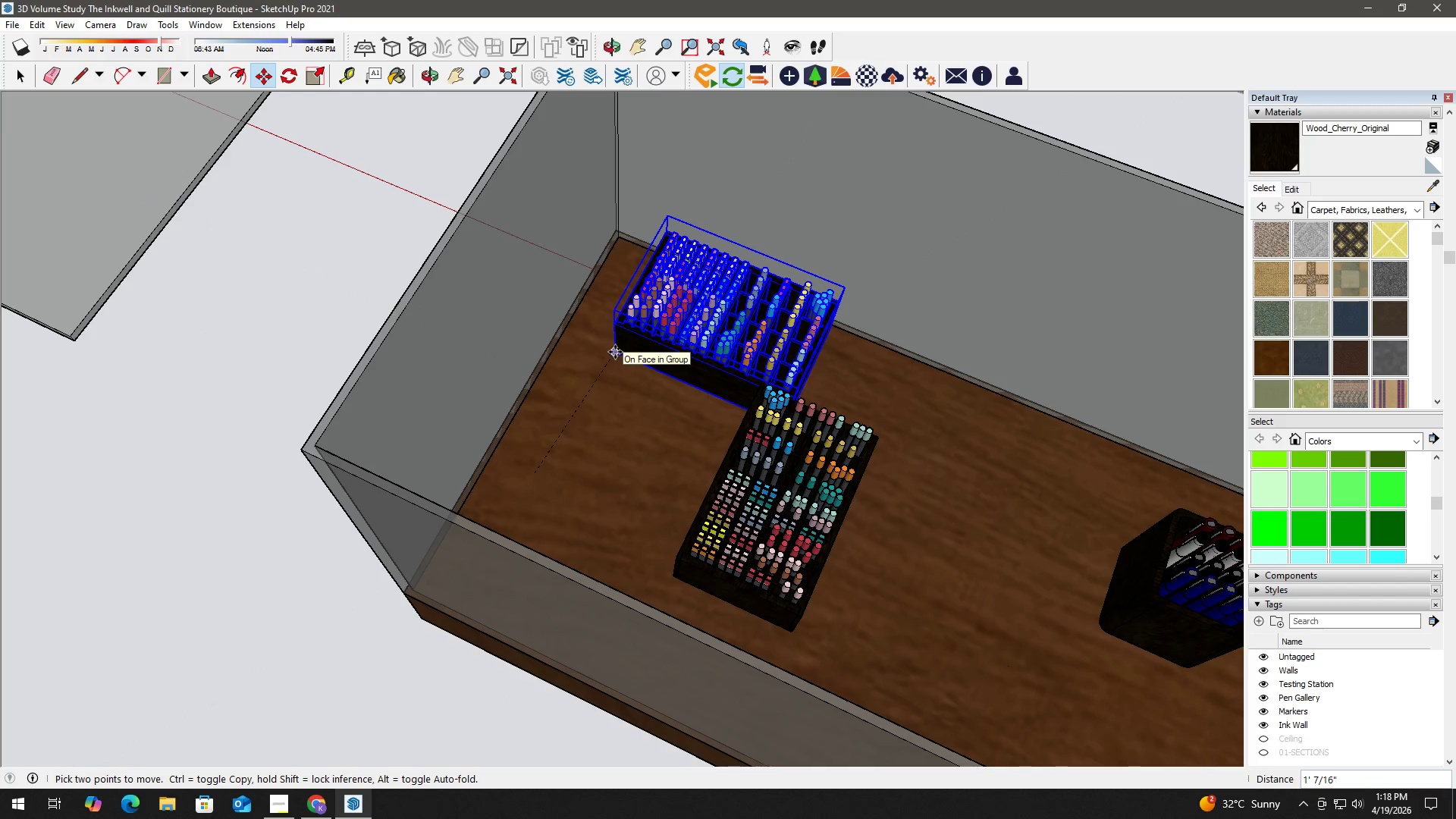 
left_click([605, 347])
 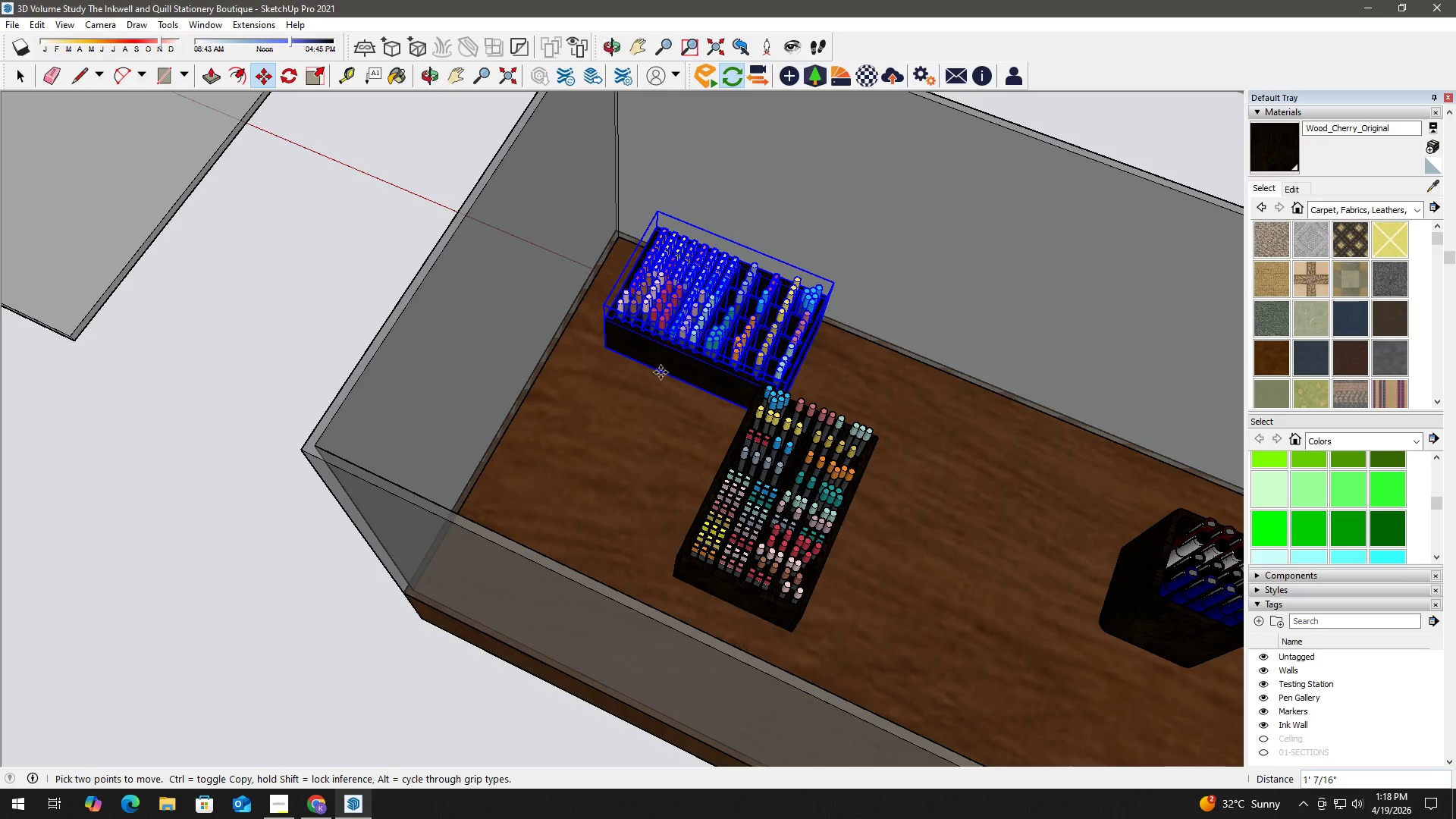 
key(Space)
 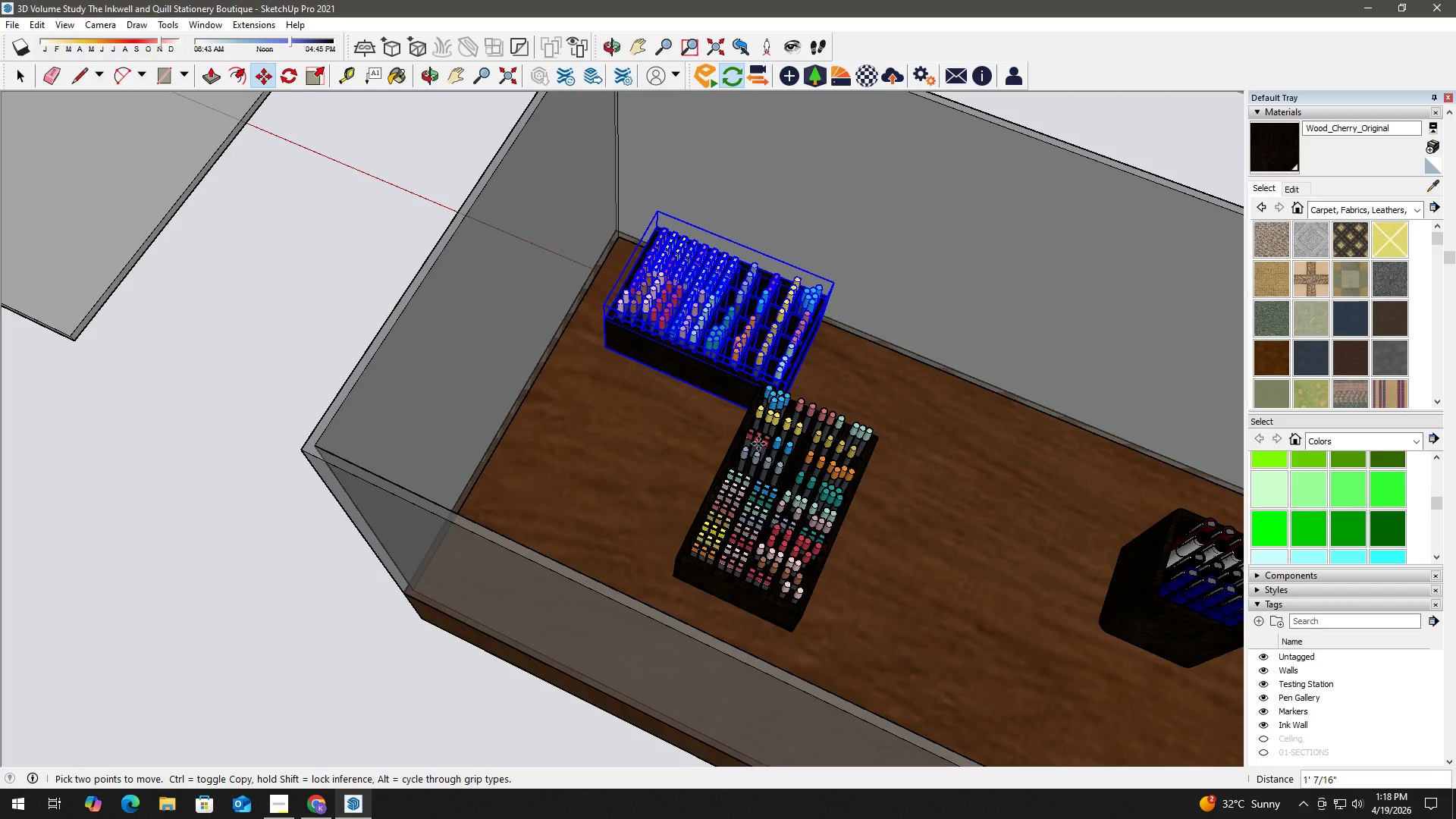 
left_click([765, 465])
 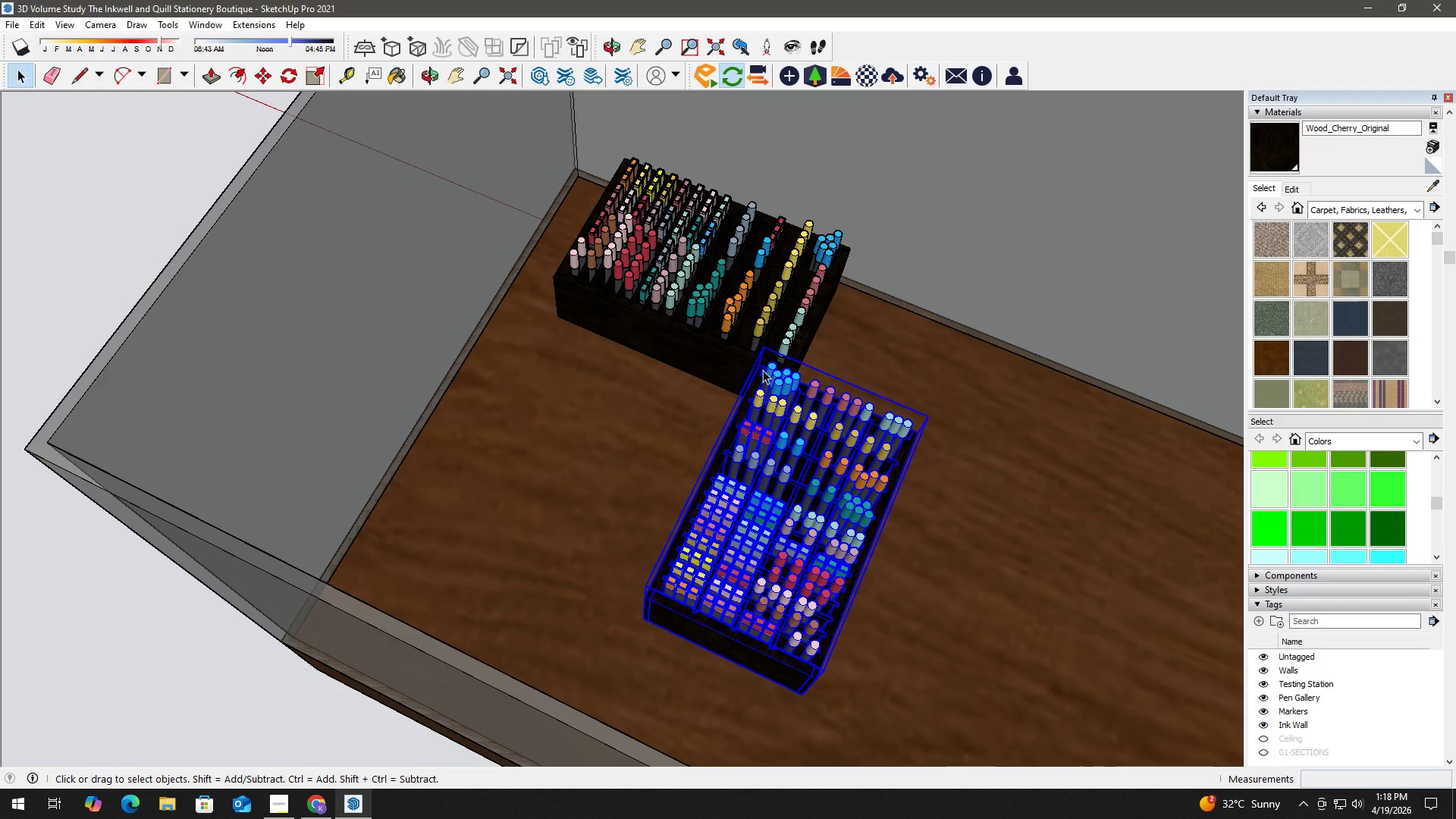 
scroll: coordinate [765, 460], scroll_direction: up, amount: 3.0
 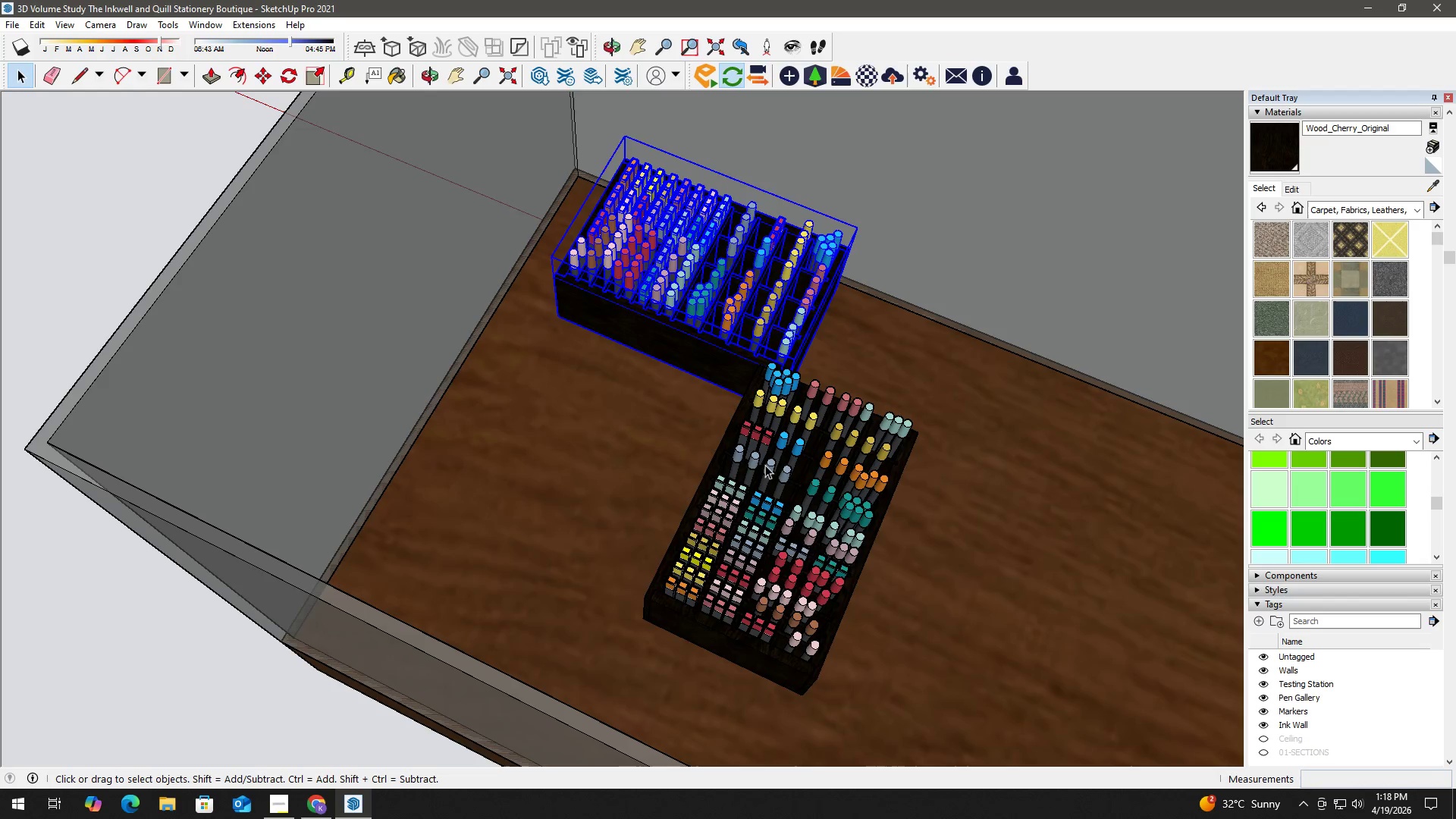 
key(Delete)
 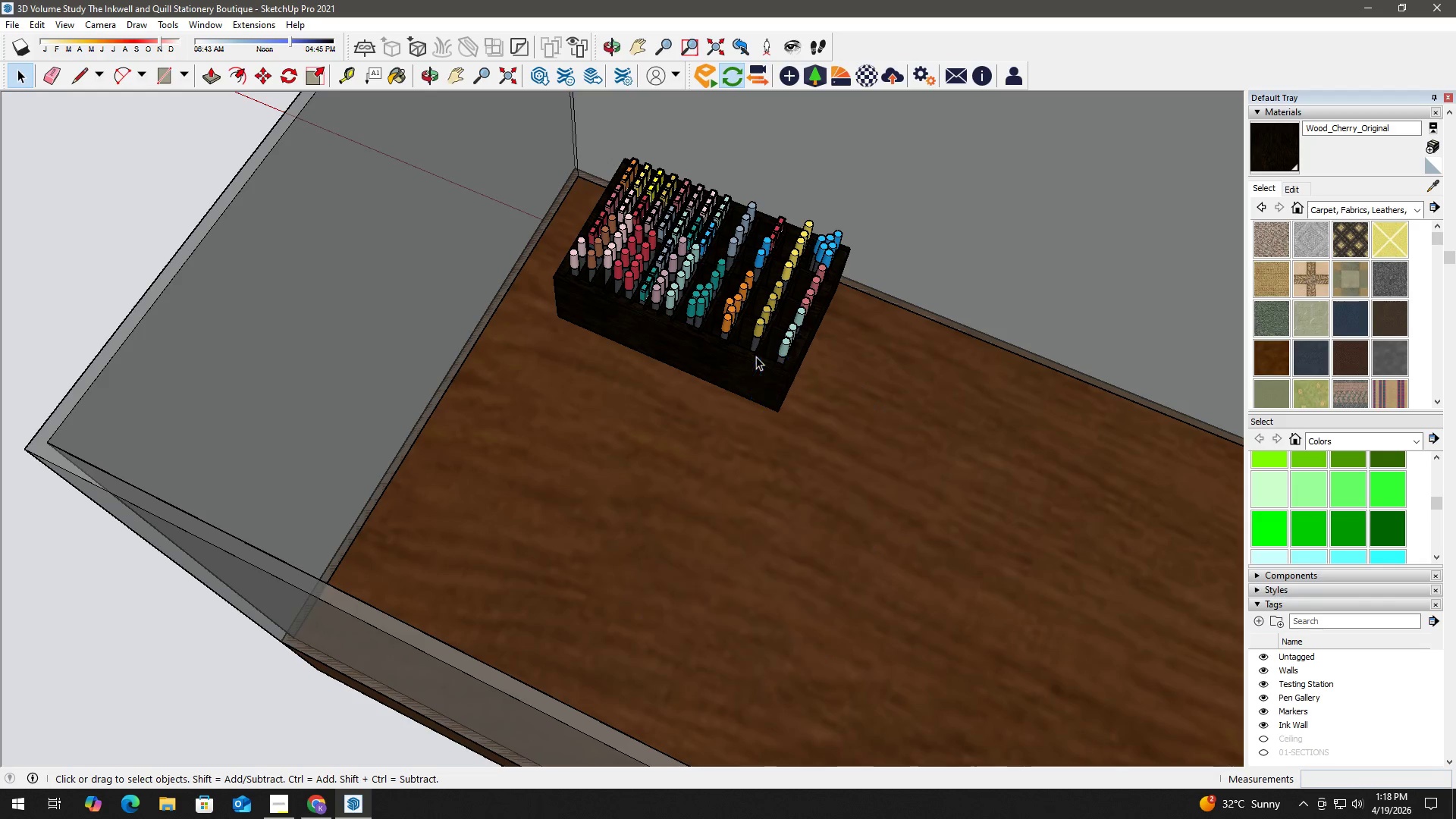 
left_click([756, 356])
 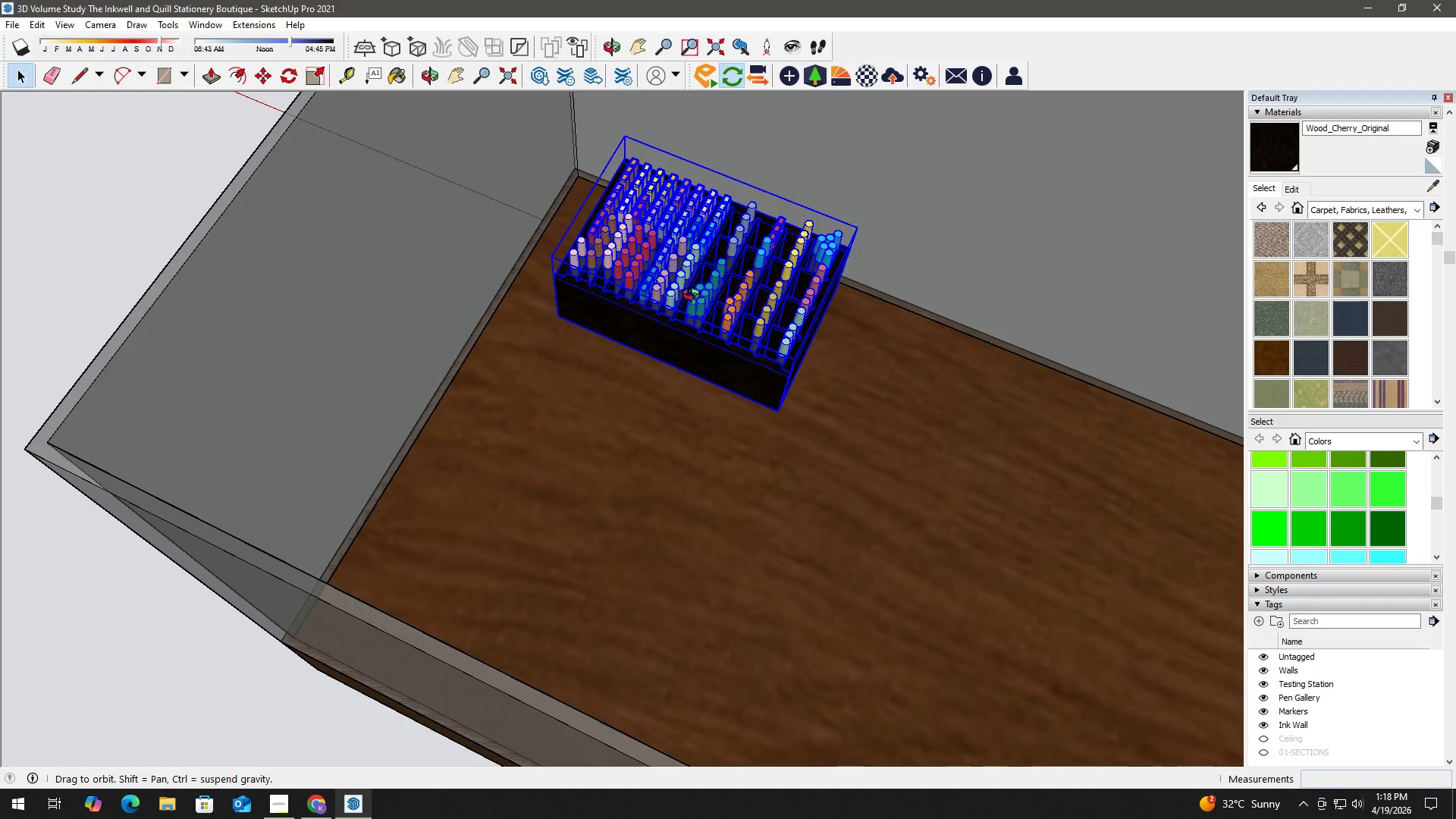 
scroll: coordinate [889, 391], scroll_direction: up, amount: 3.0
 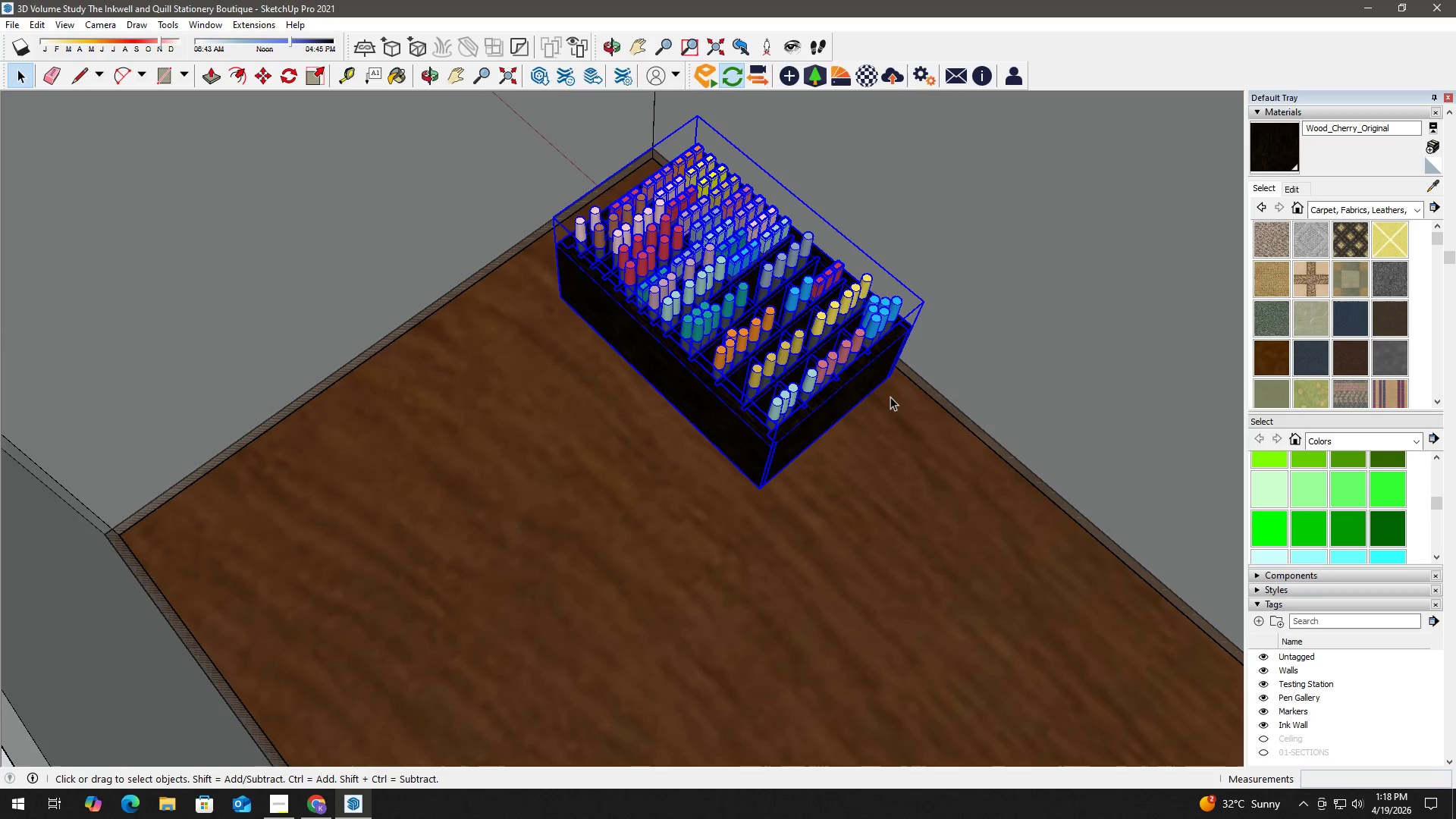 
key(M)
 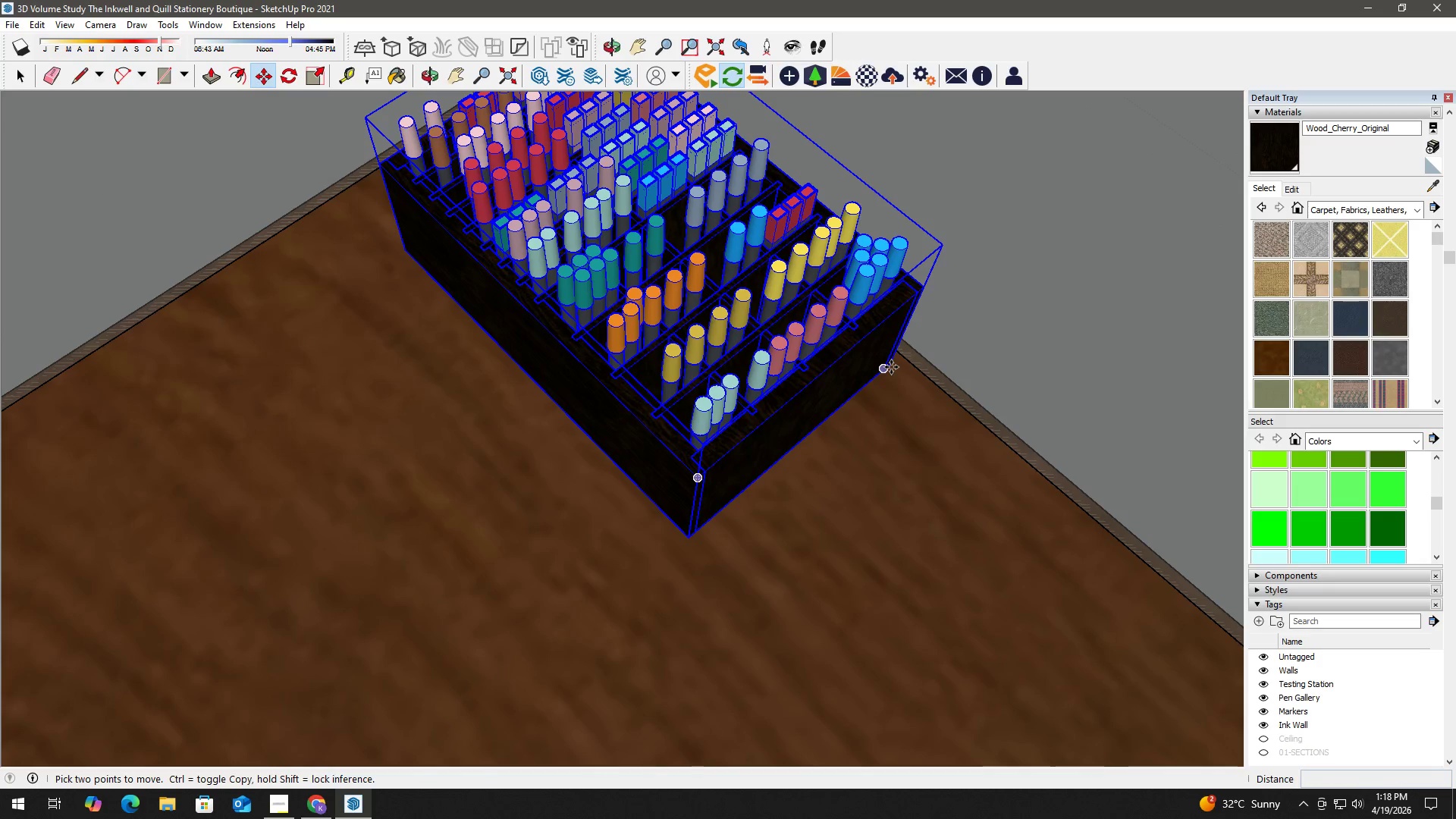 
scroll: coordinate [902, 363], scroll_direction: up, amount: 12.0
 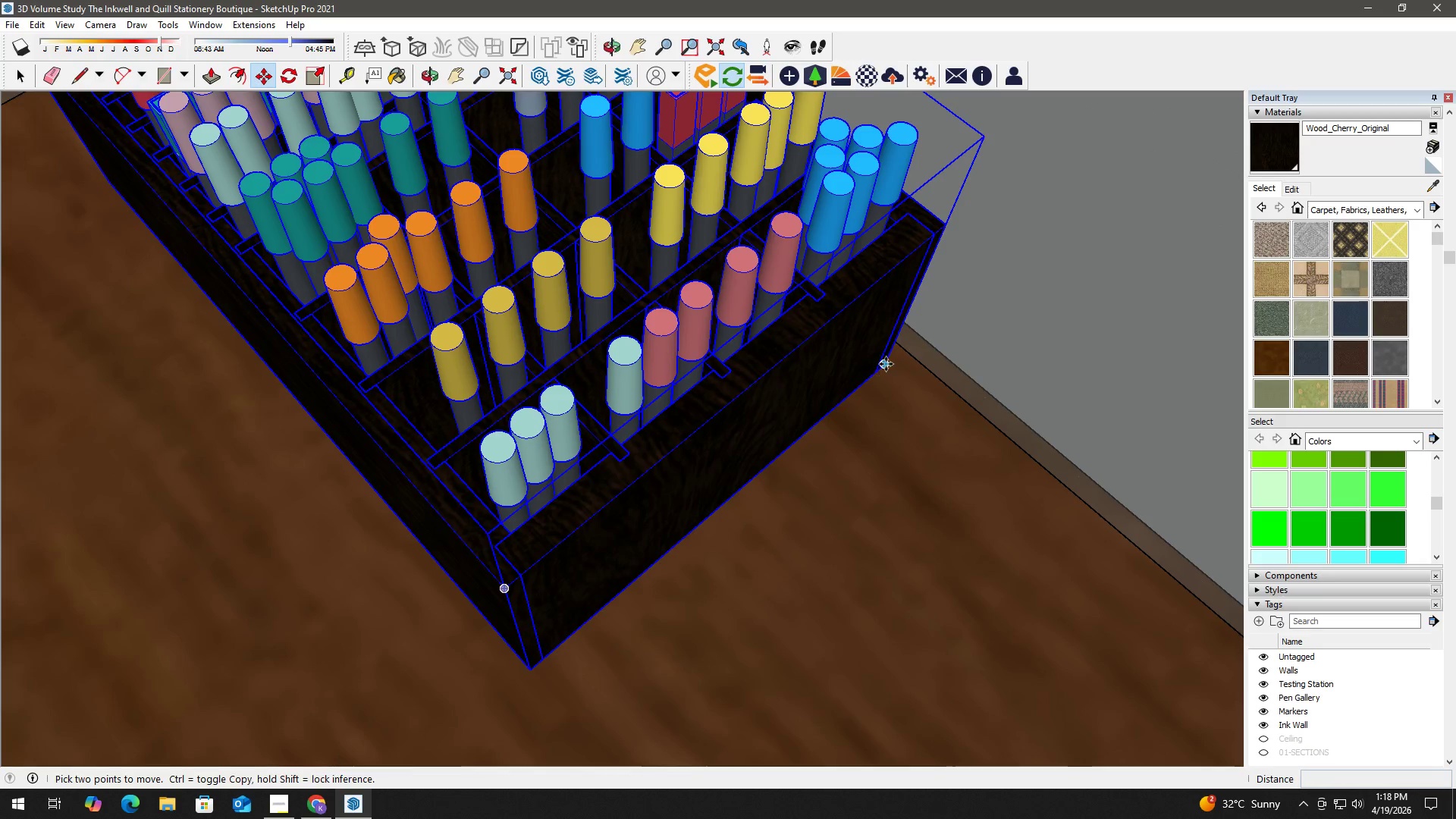 
left_click([886, 363])
 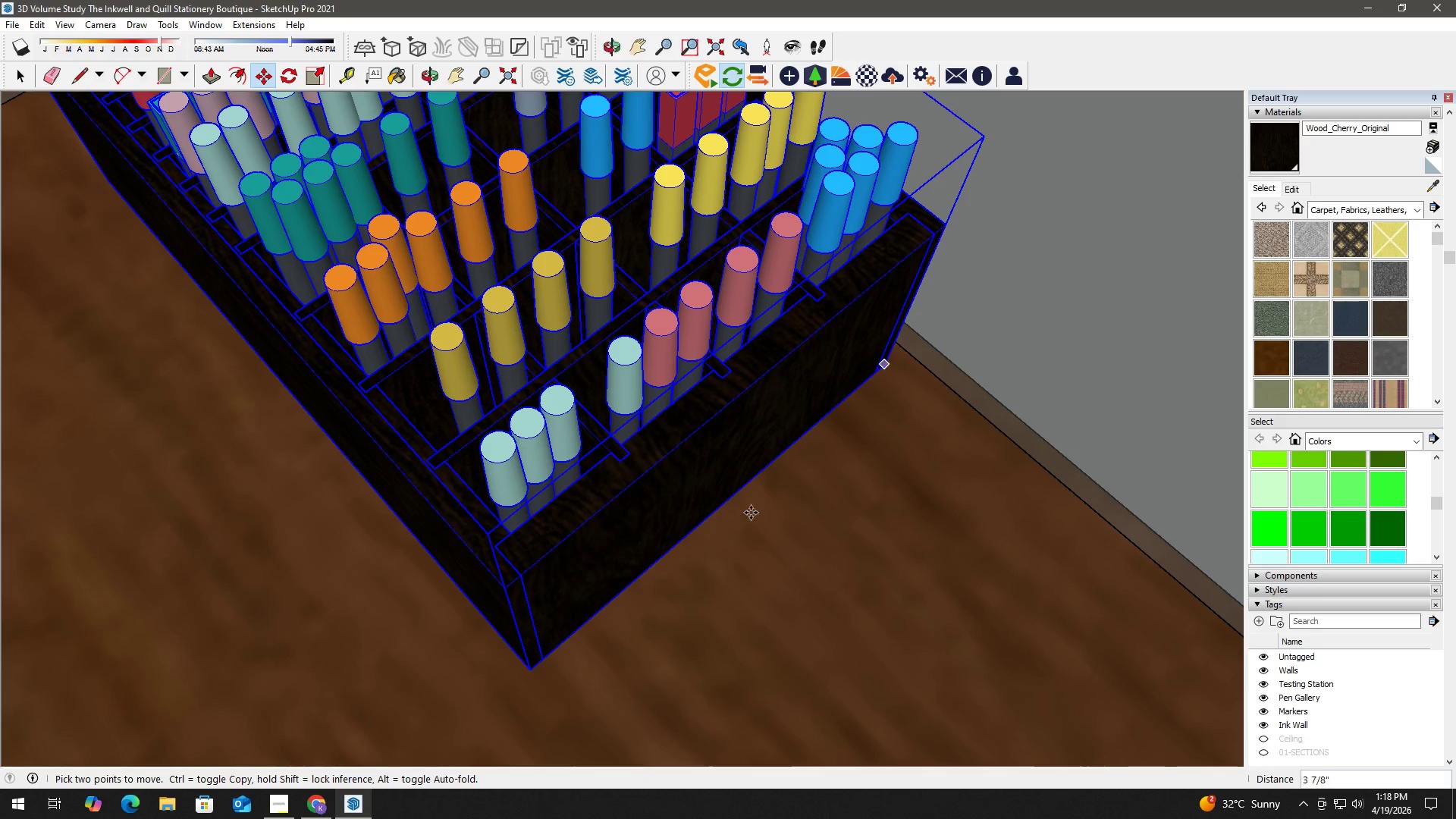 
key(Control+ControlLeft)
 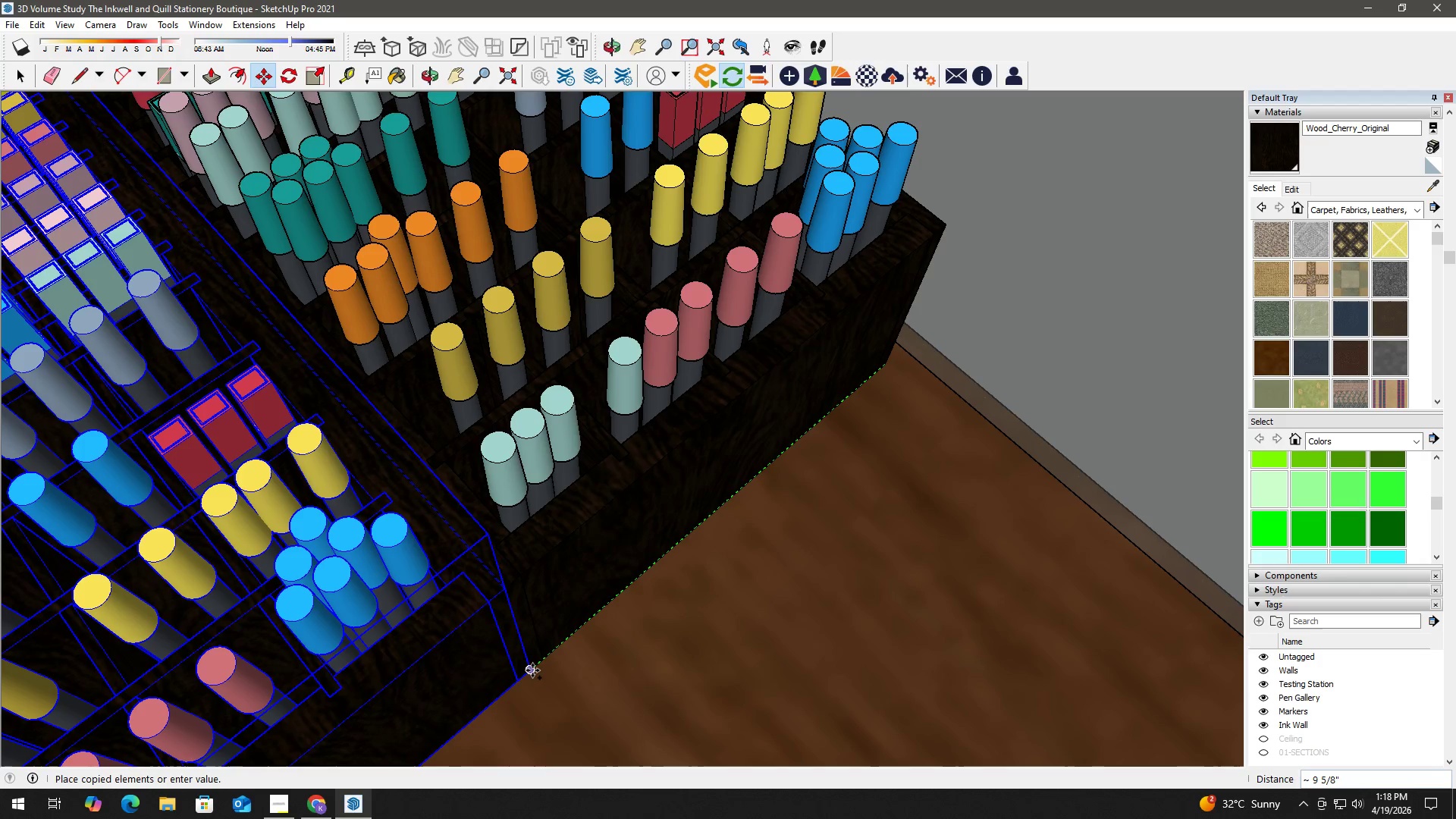 
left_click([535, 667])
 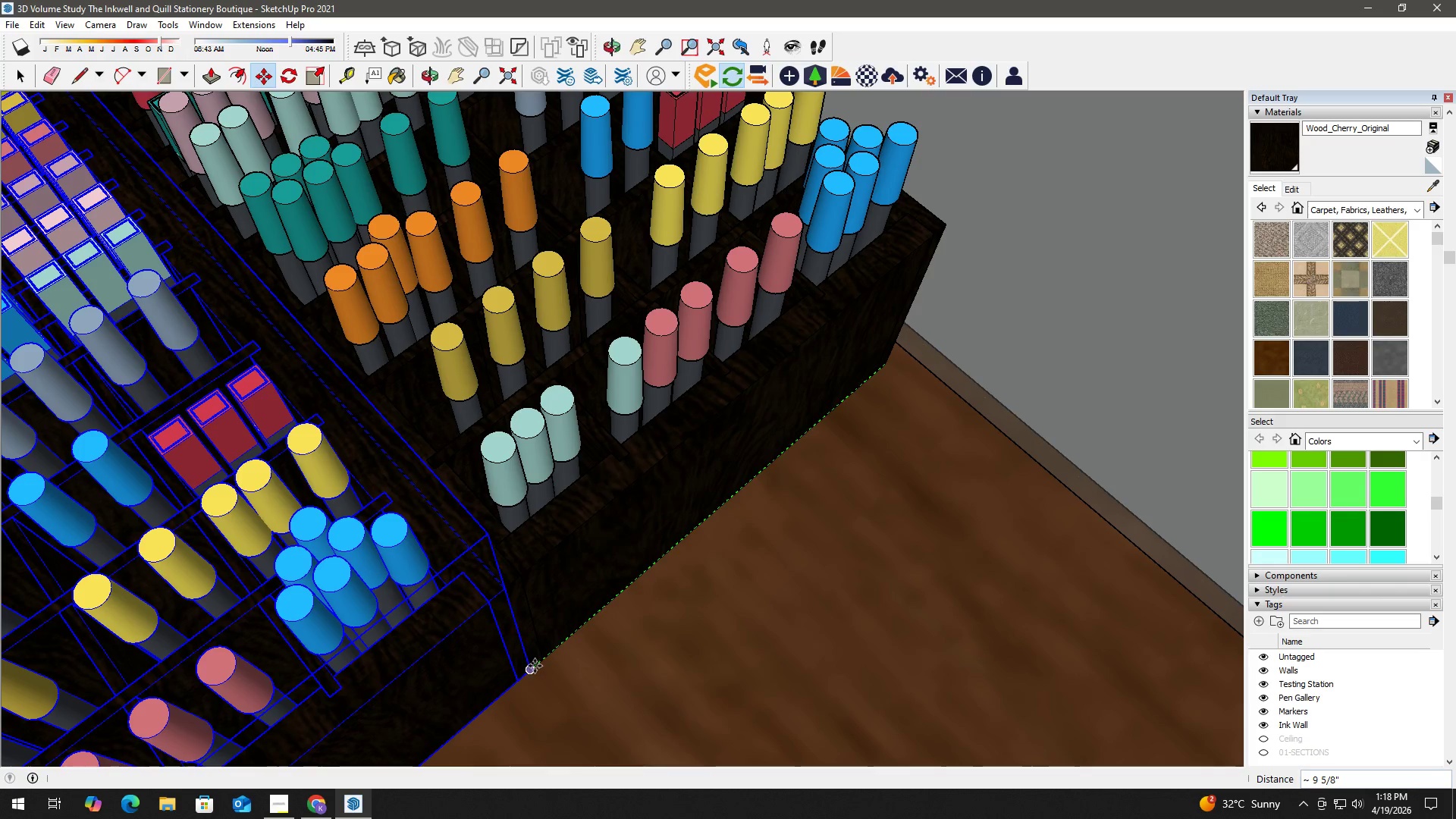 
scroll: coordinate [531, 660], scroll_direction: down, amount: 3.0
 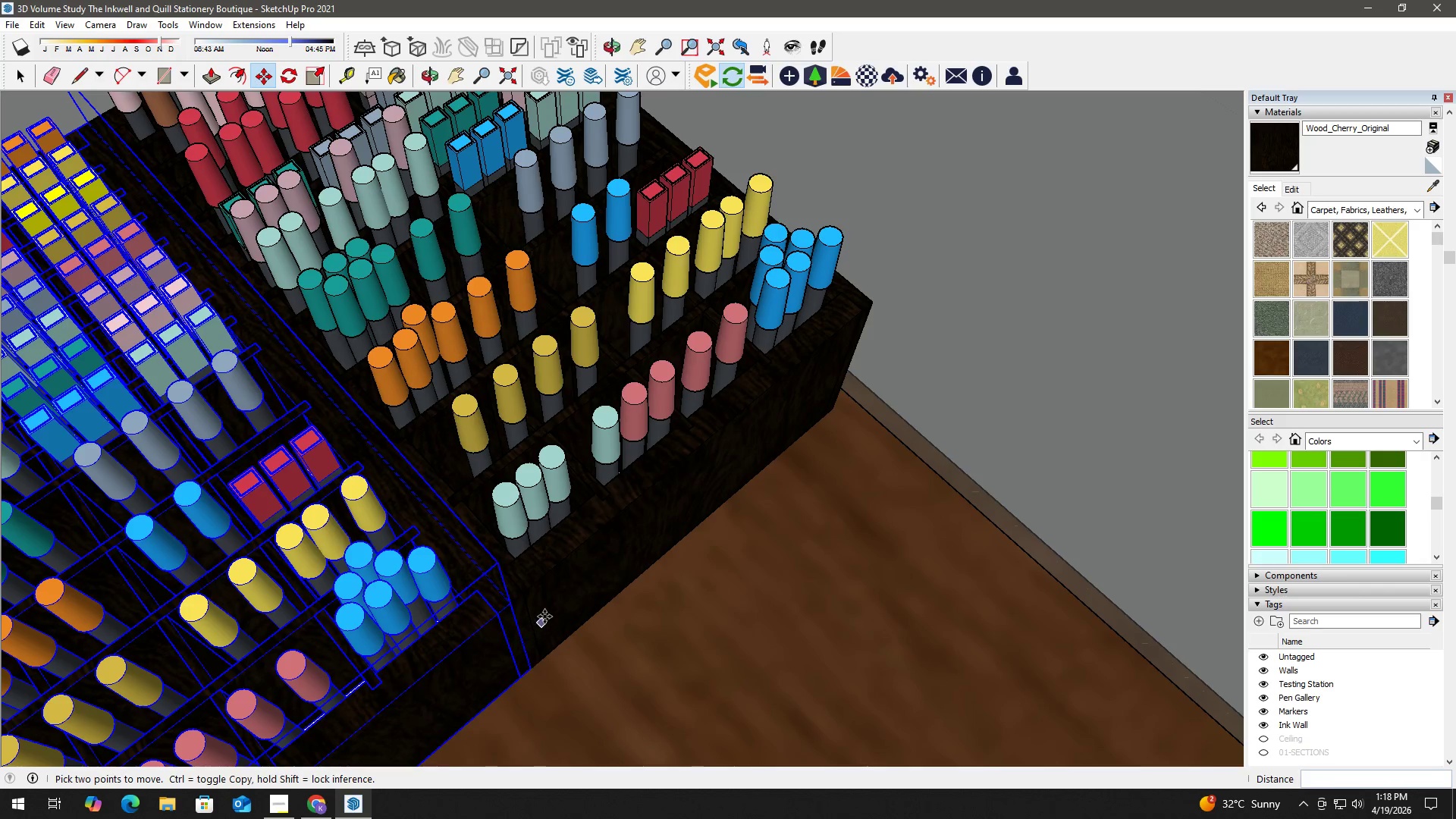 
key(H)
 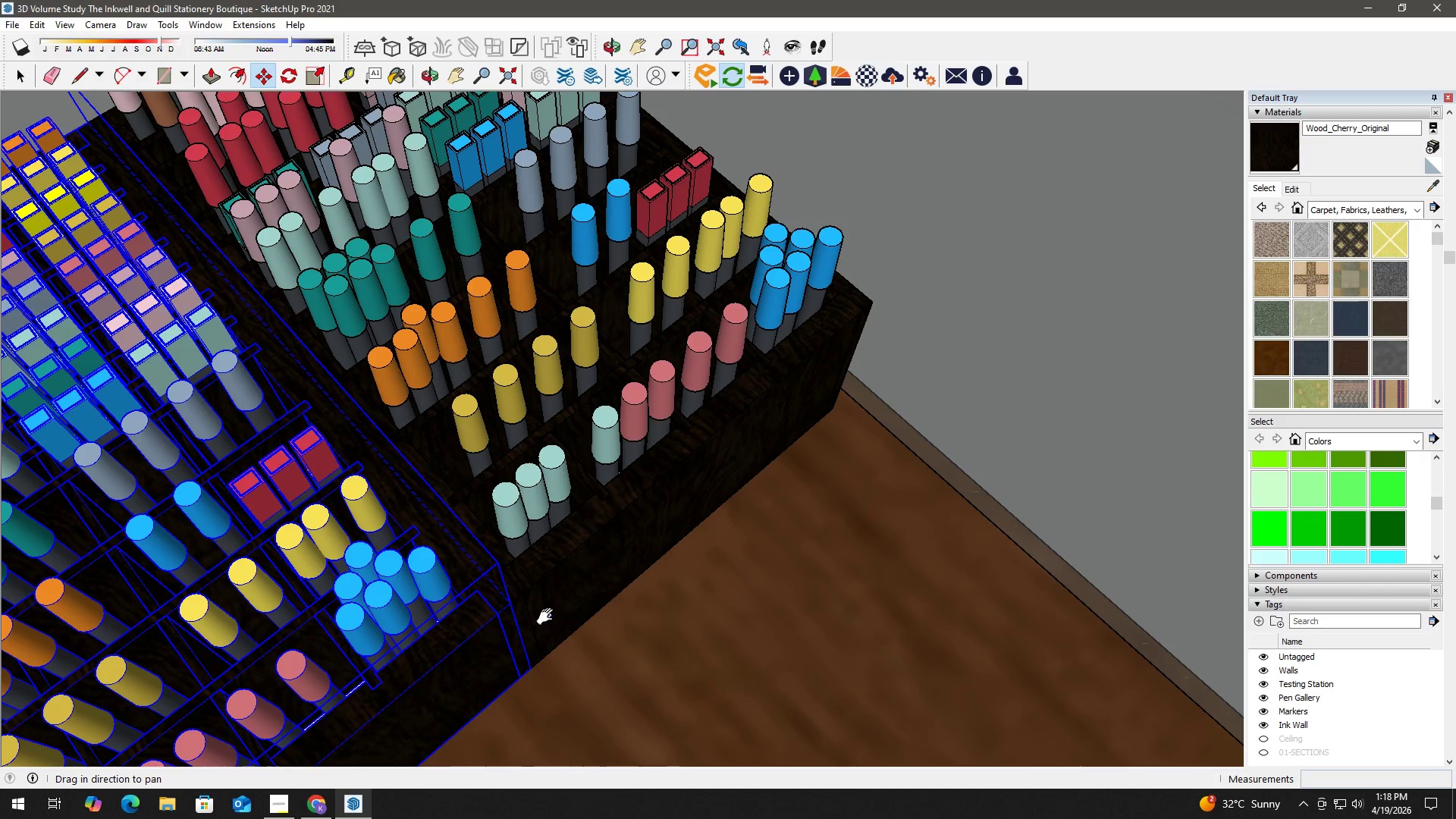 
left_click_drag(start_coordinate=[551, 616], to_coordinate=[661, 453])
 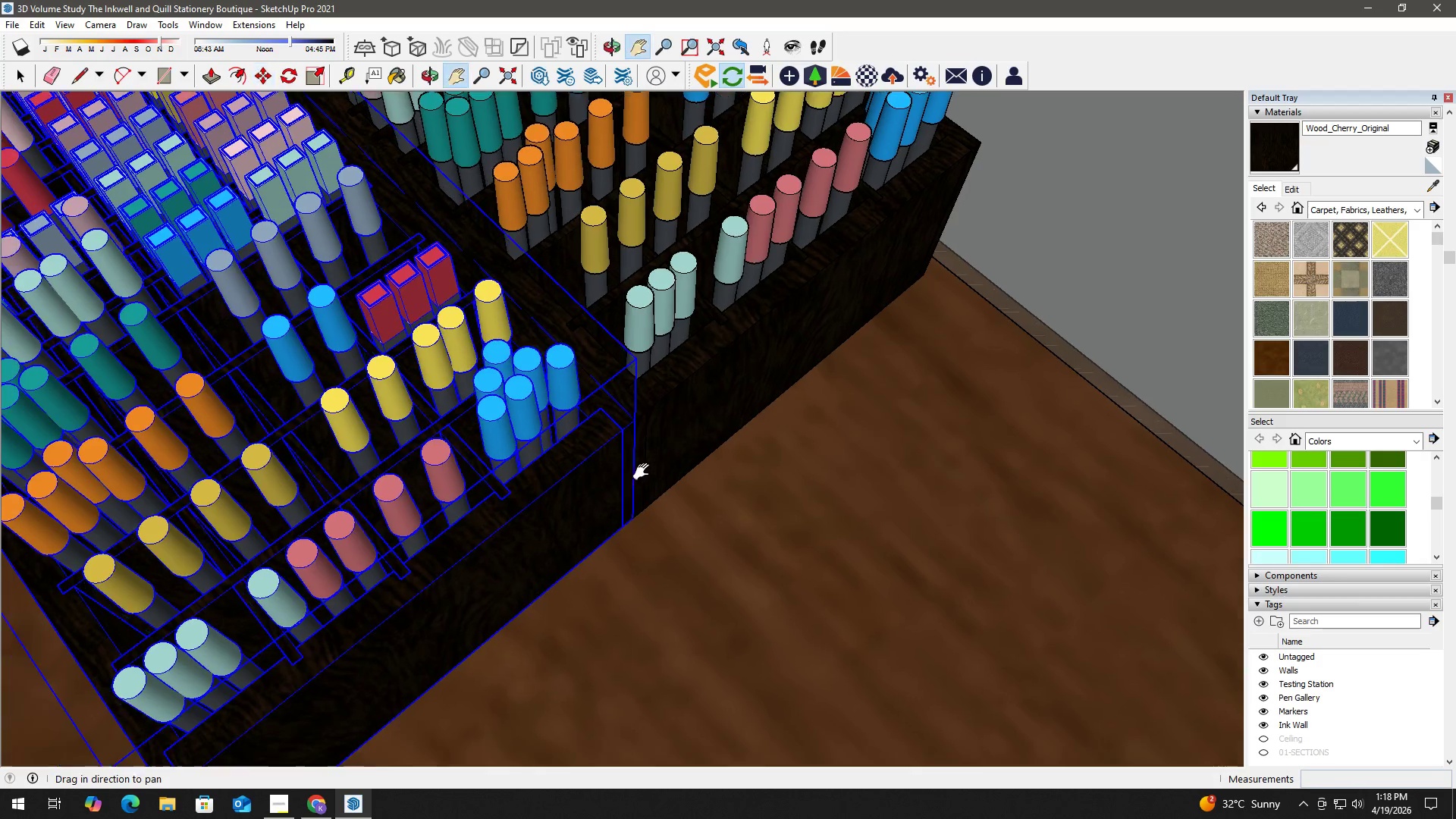 
key(Space)
 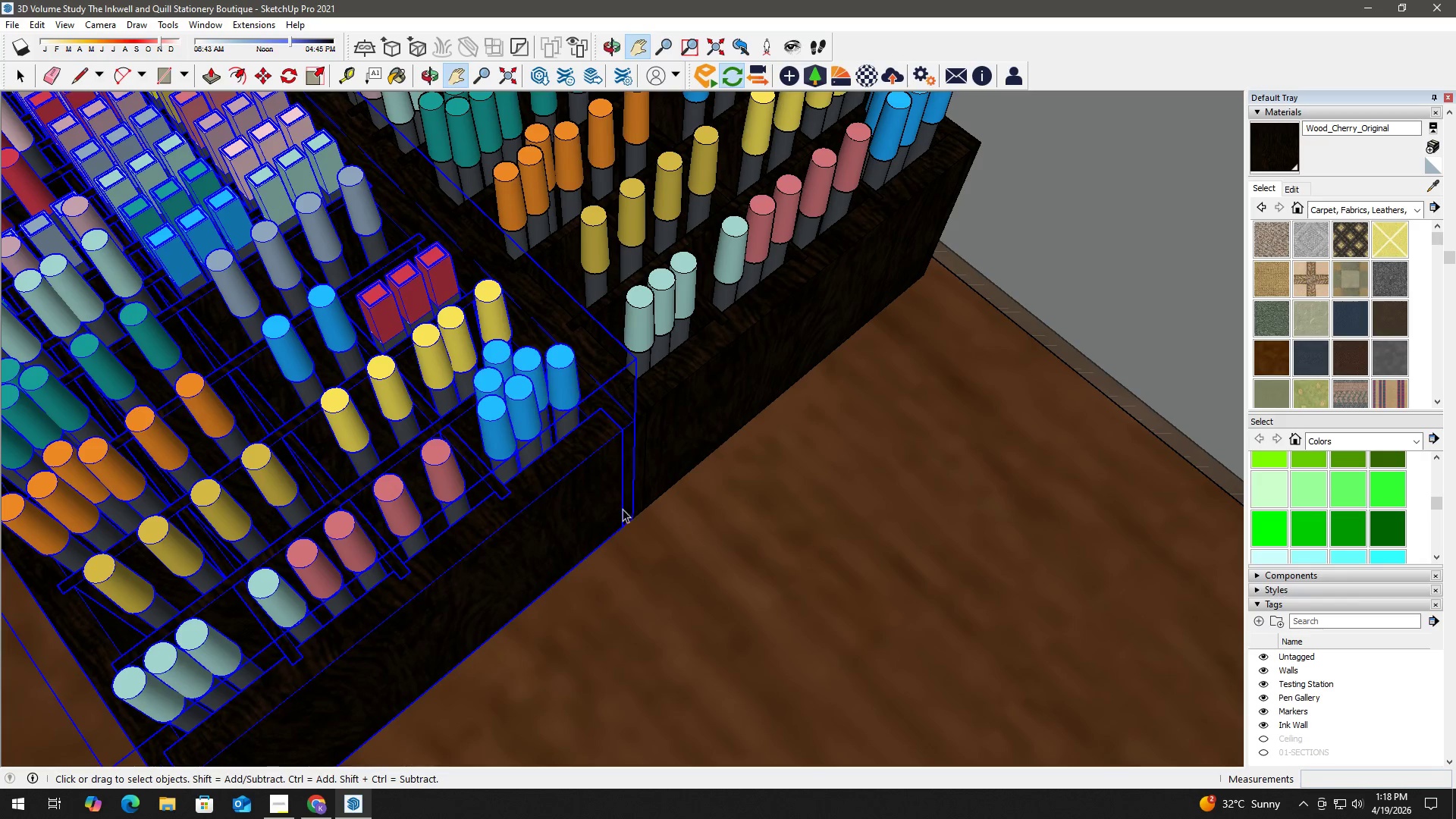 
scroll: coordinate [643, 534], scroll_direction: down, amount: 13.0
 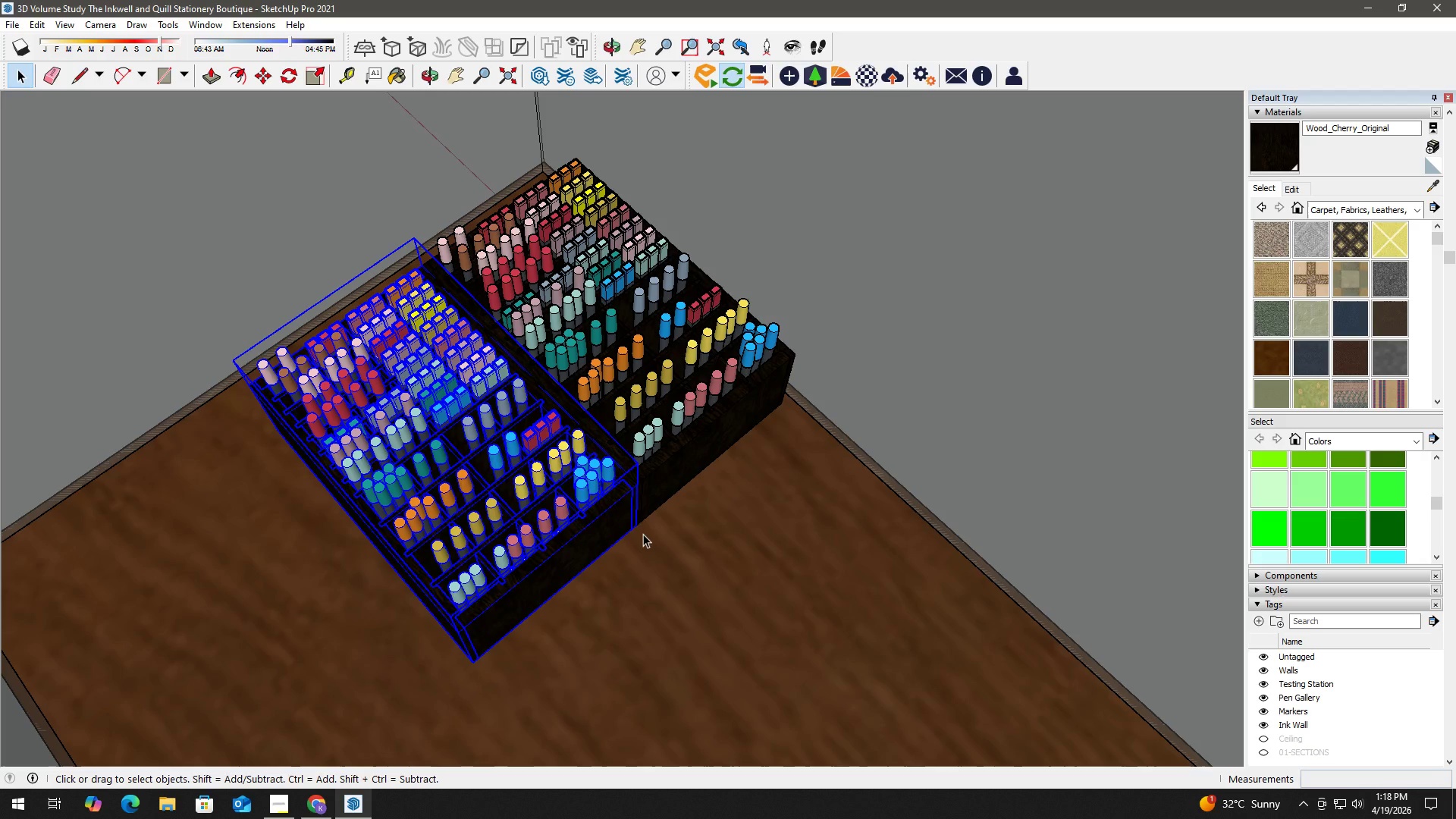 
wait(20.24)
 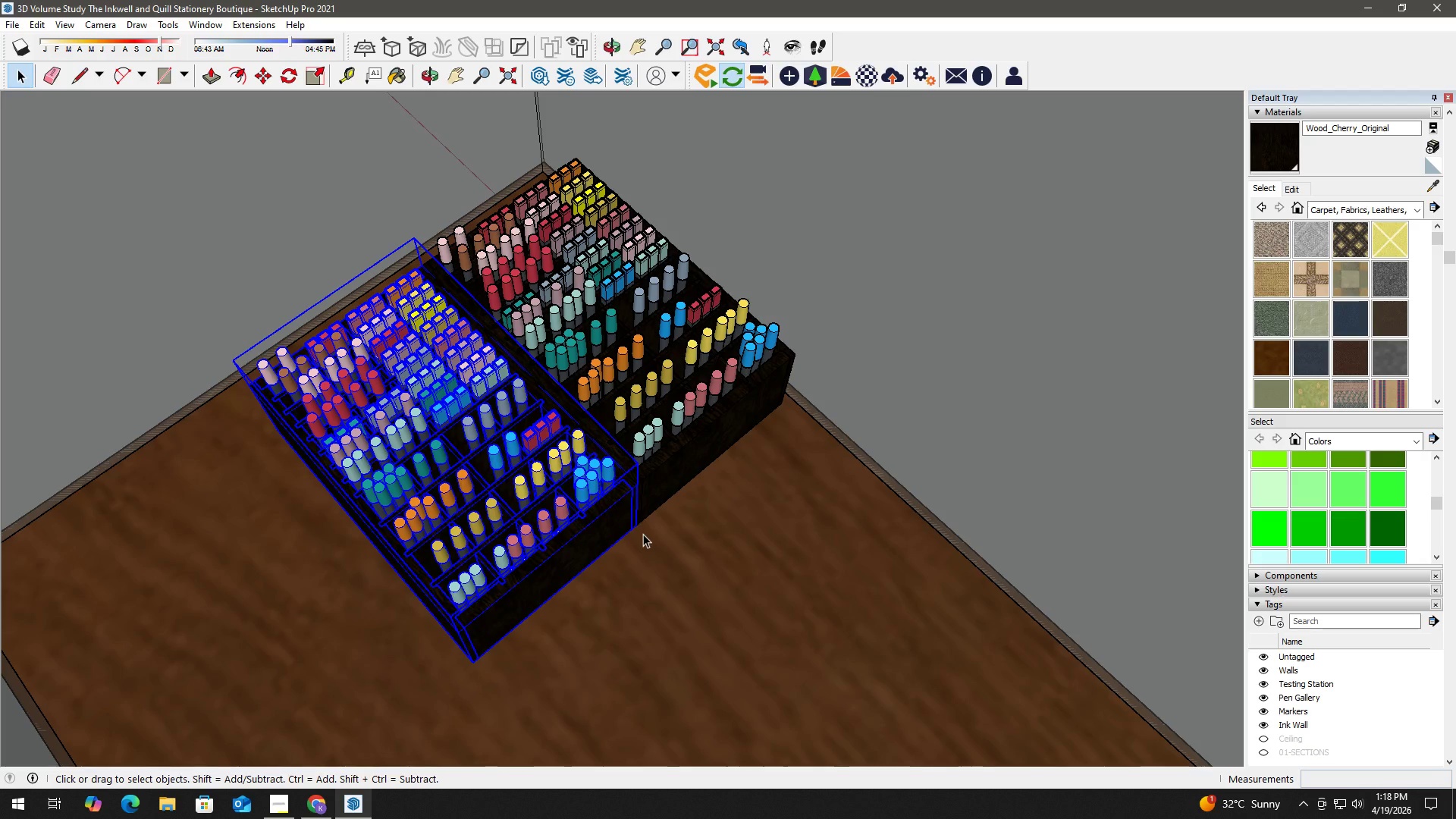 
key(M)
 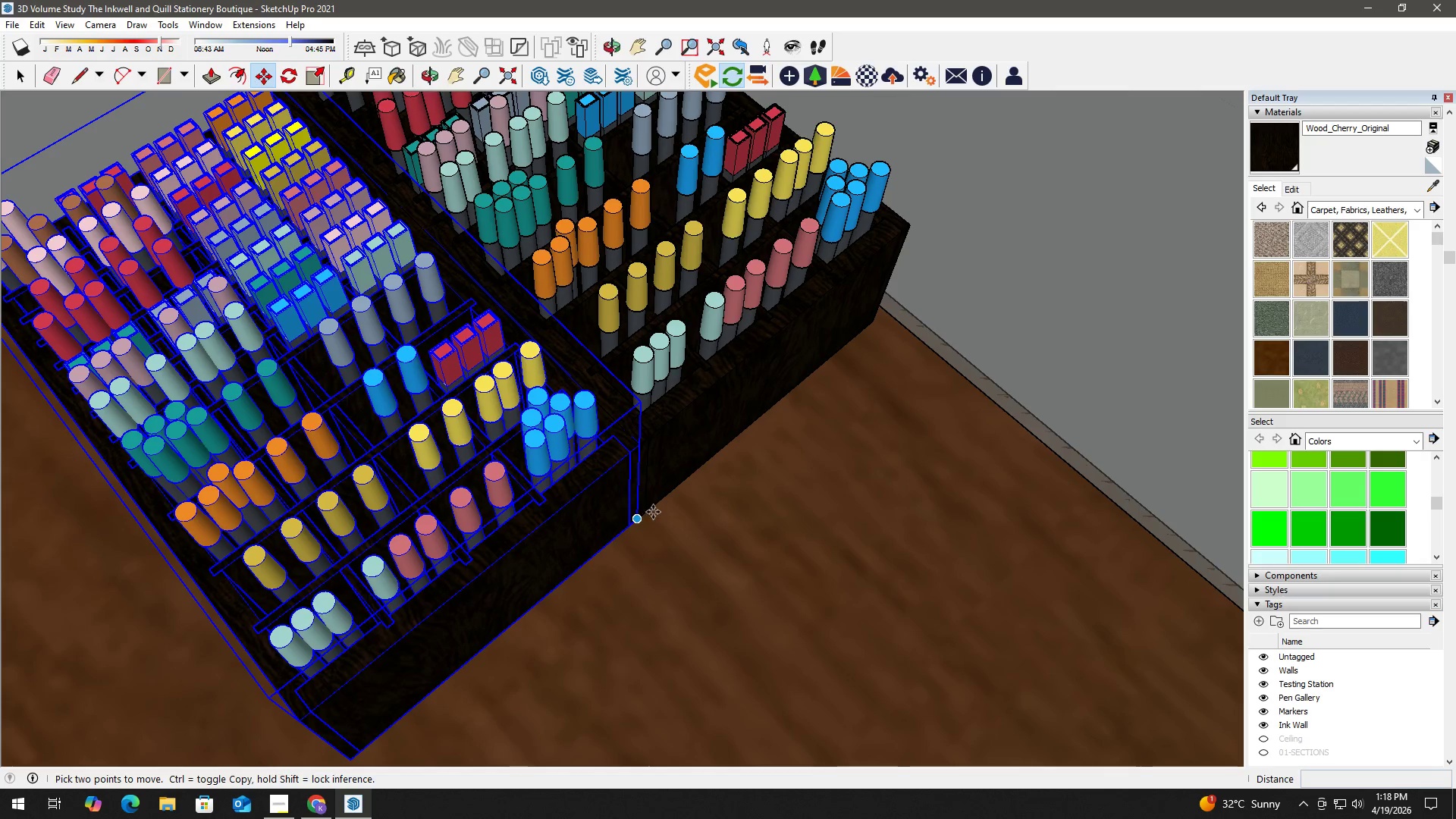 
scroll: coordinate [642, 522], scroll_direction: up, amount: 10.0
 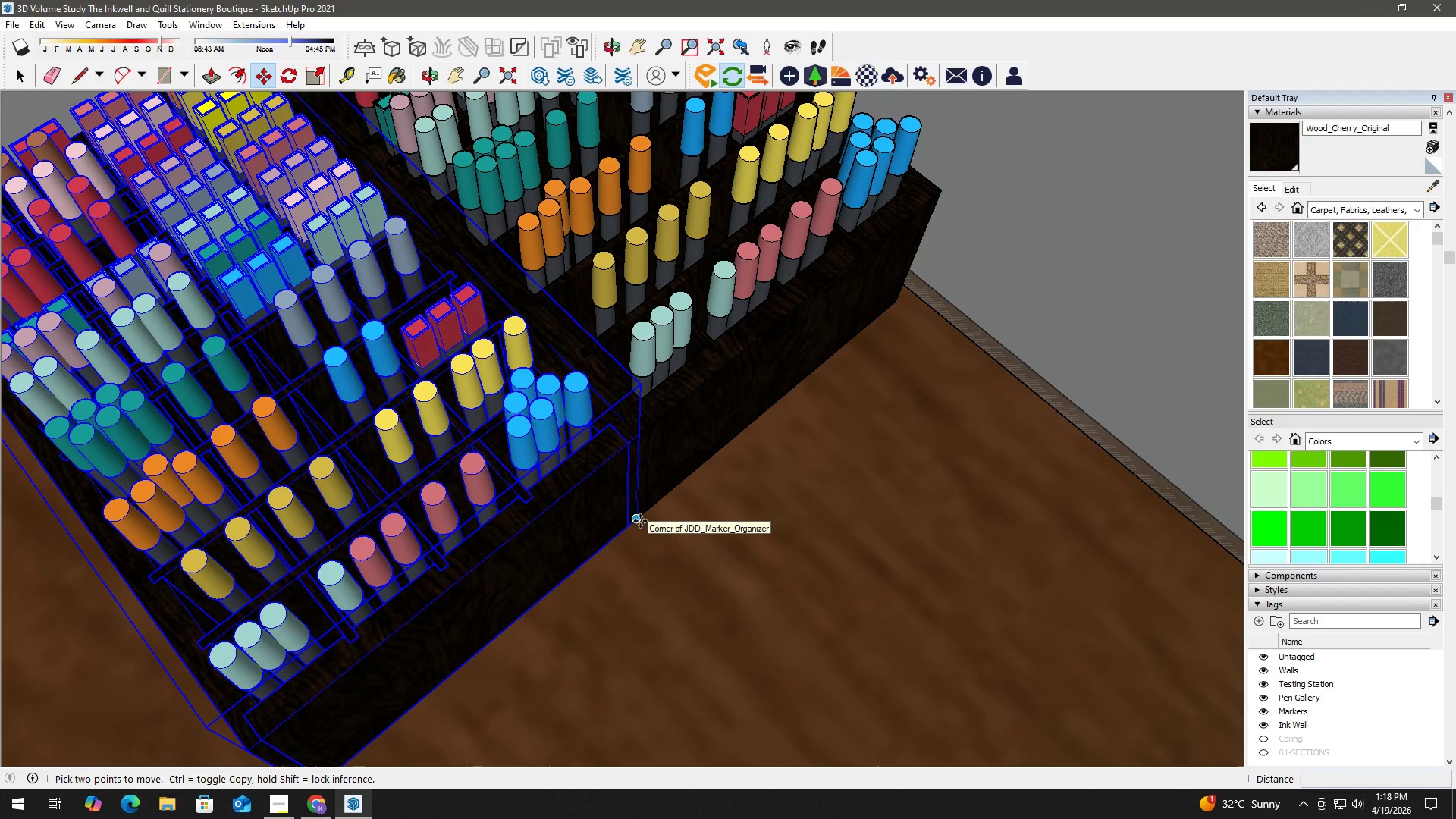 
left_click([640, 521])
 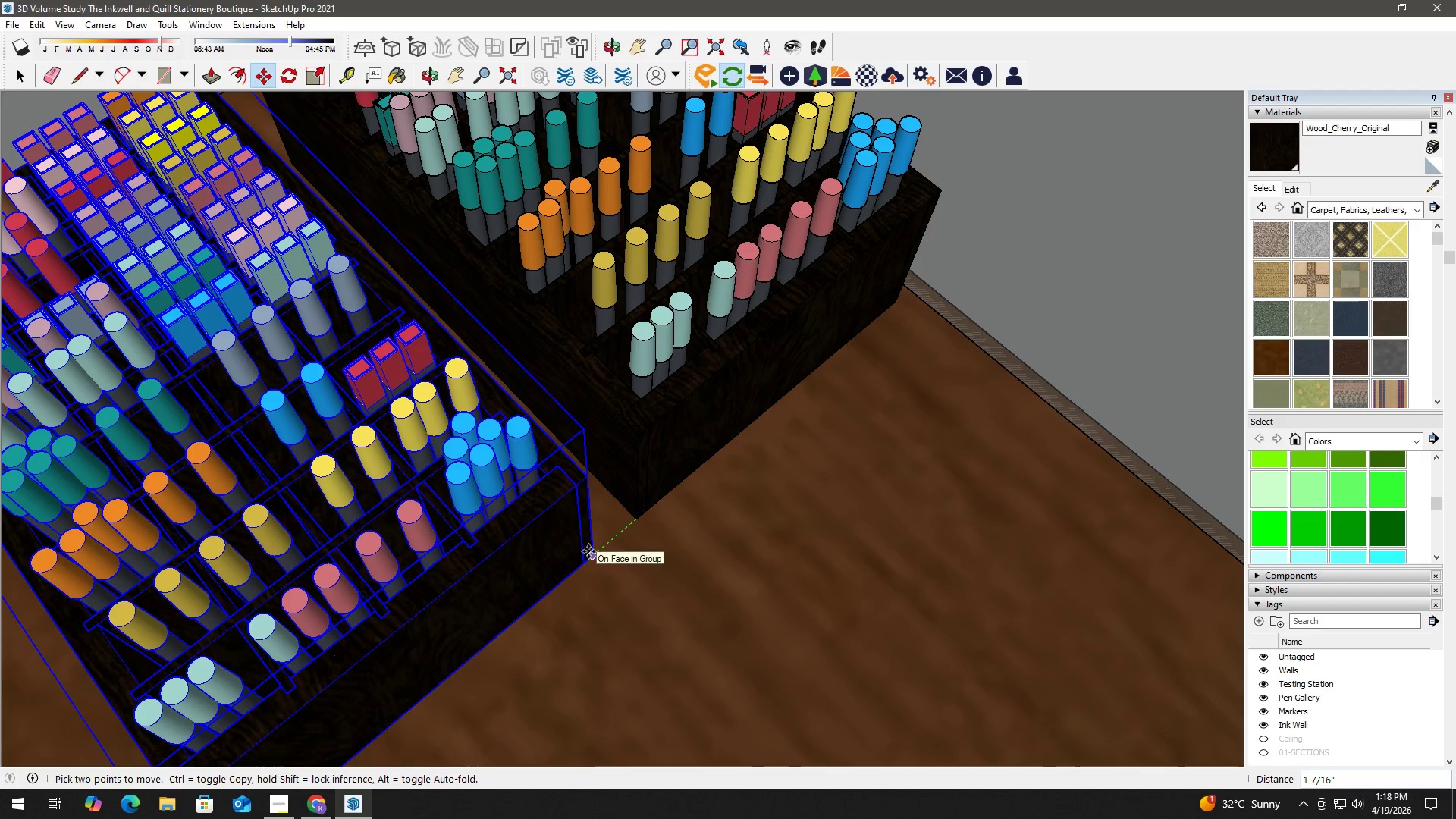 
key(Control+ControlLeft)
 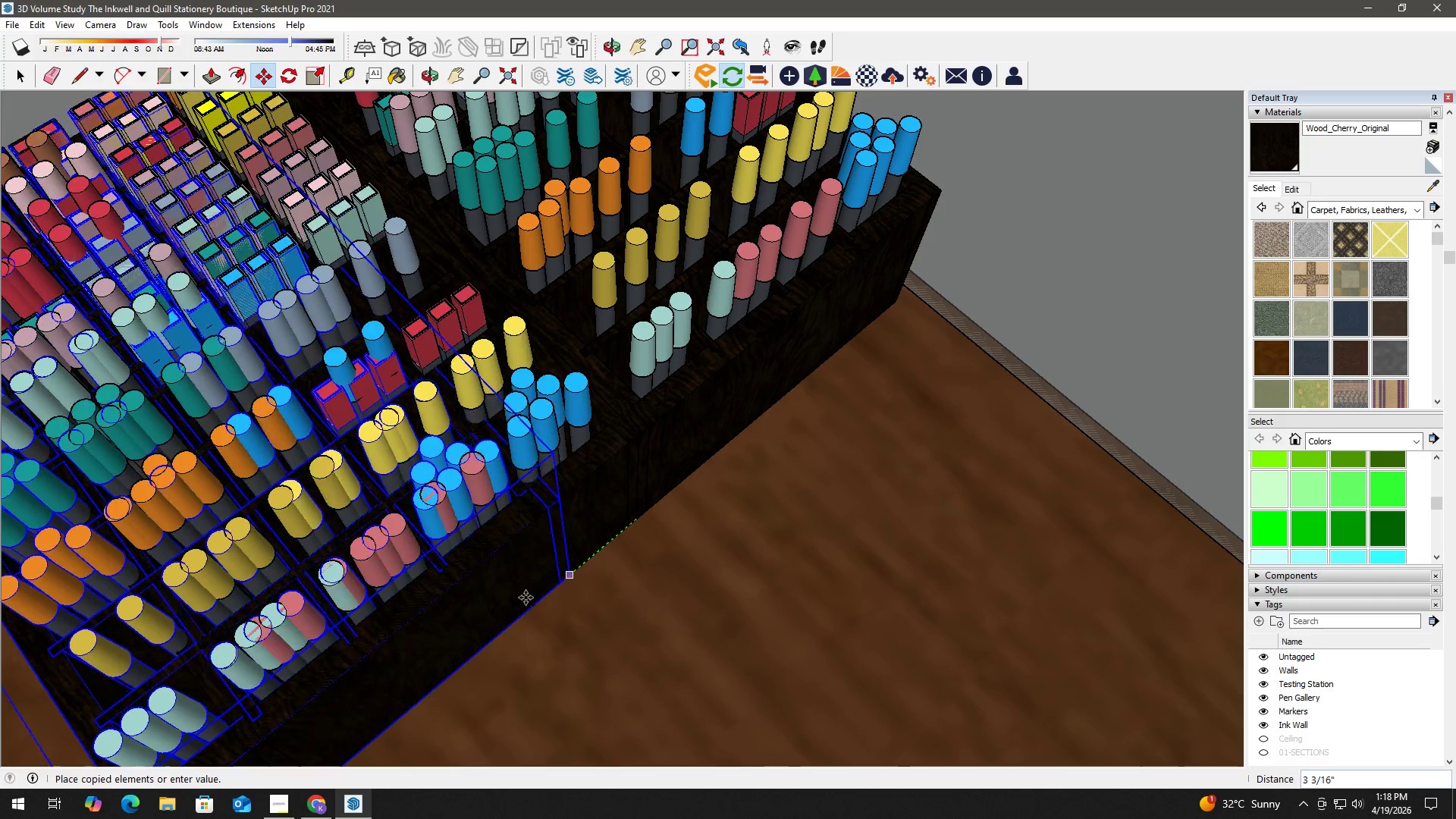 
hold_key(key=ShiftLeft, duration=1.12)
 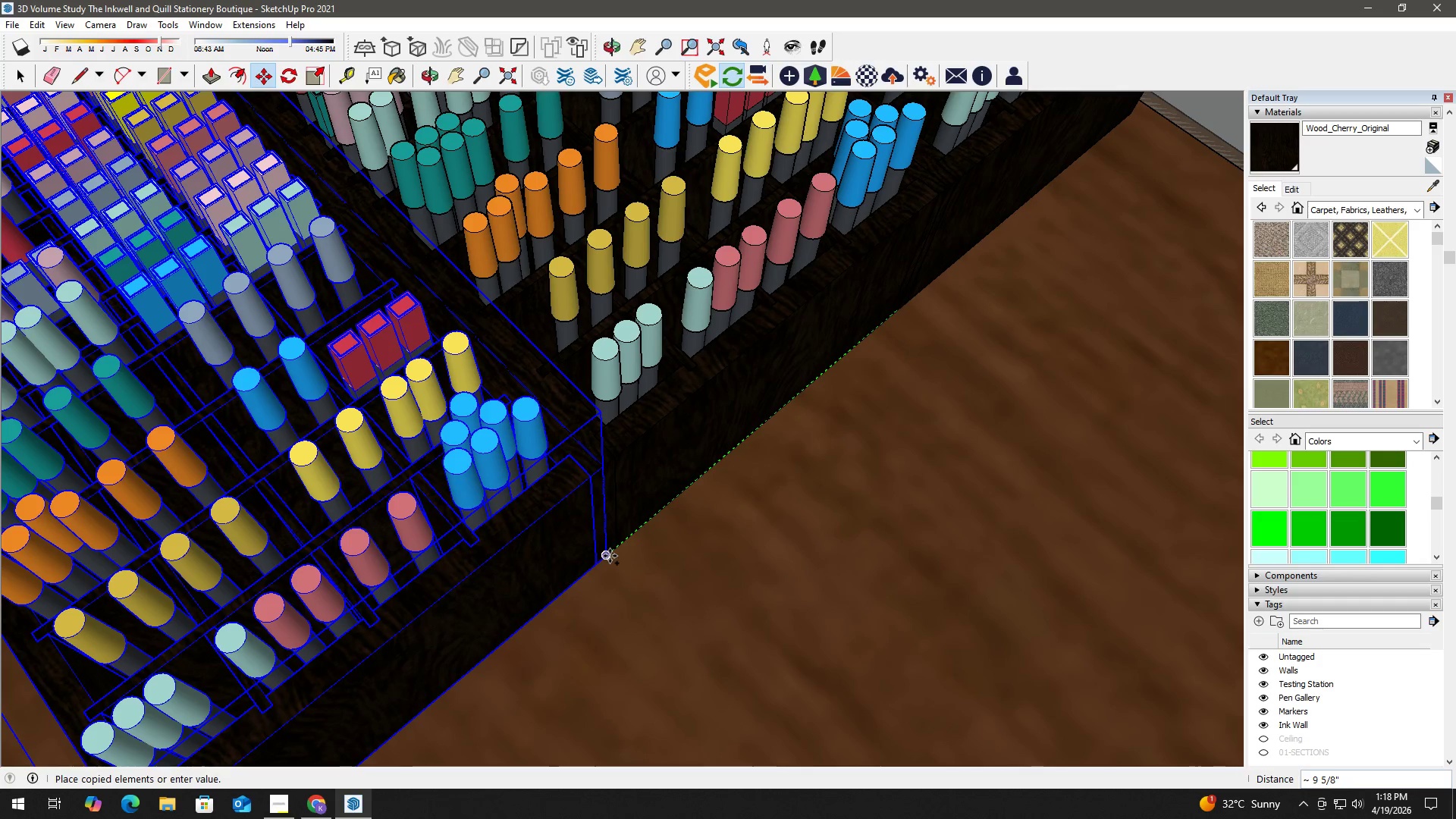 
key(Space)
 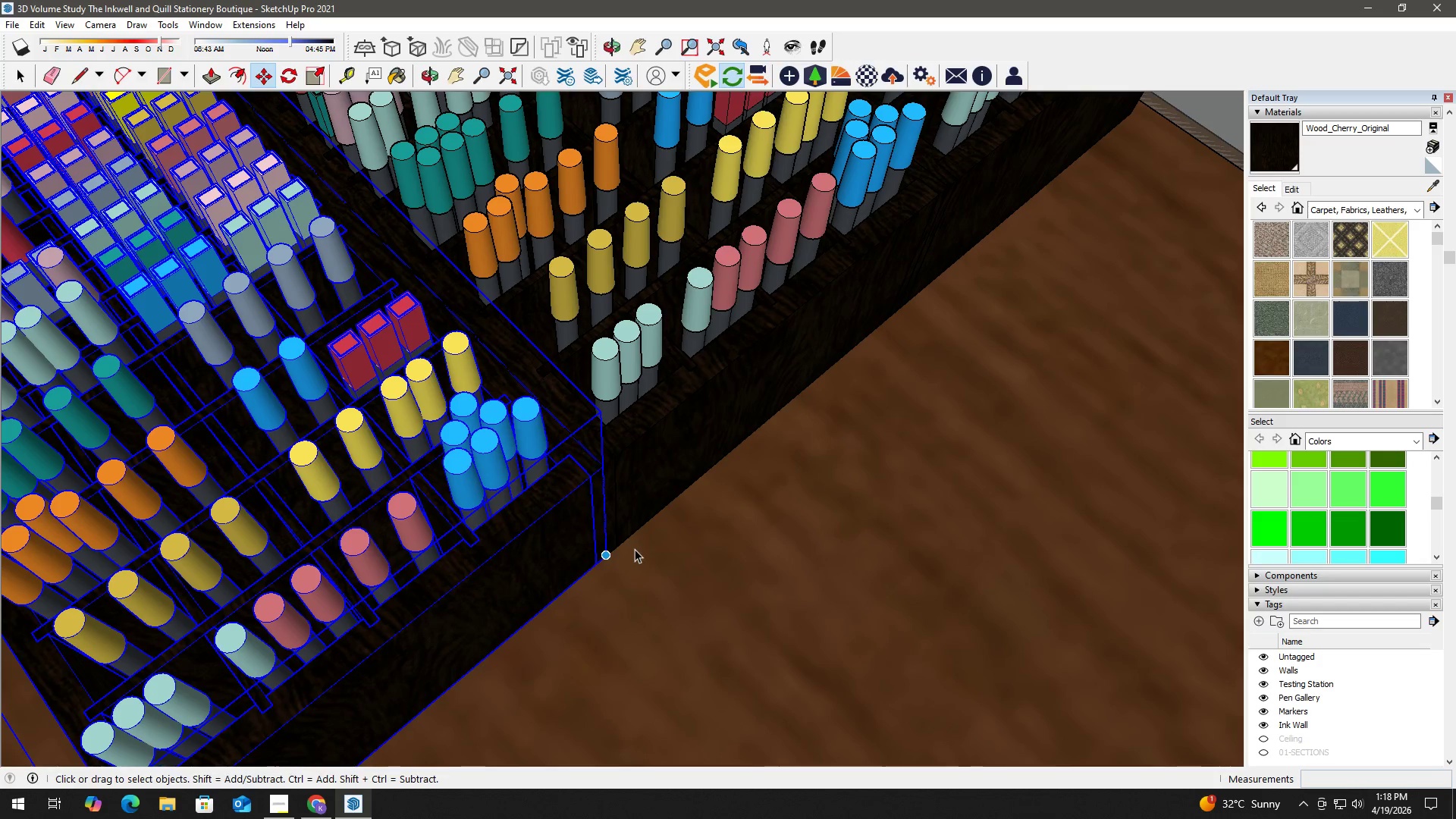 
scroll: coordinate [646, 546], scroll_direction: down, amount: 10.0
 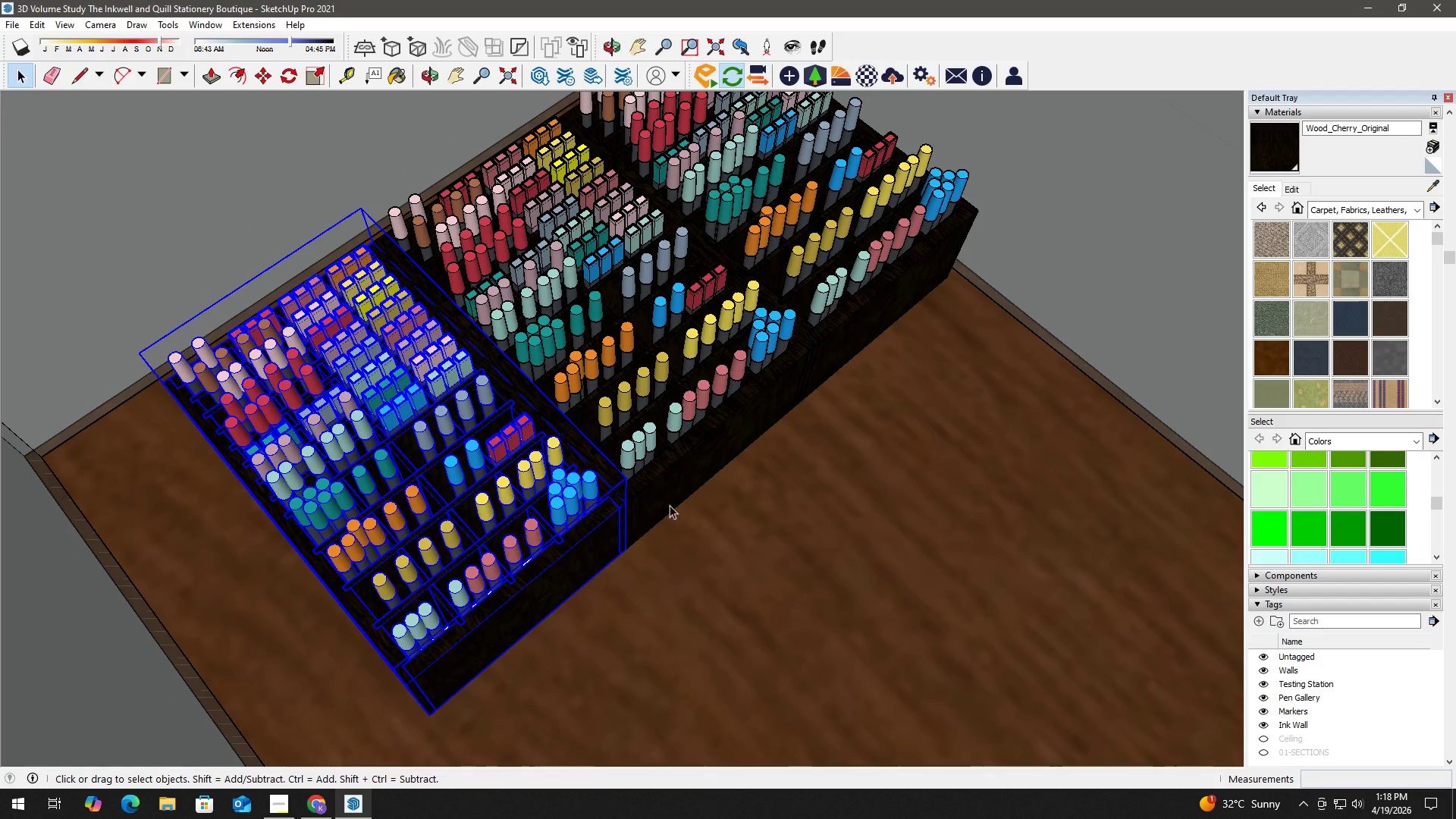 
hold_key(key=ControlLeft, duration=1.06)
left_click([691, 450])
 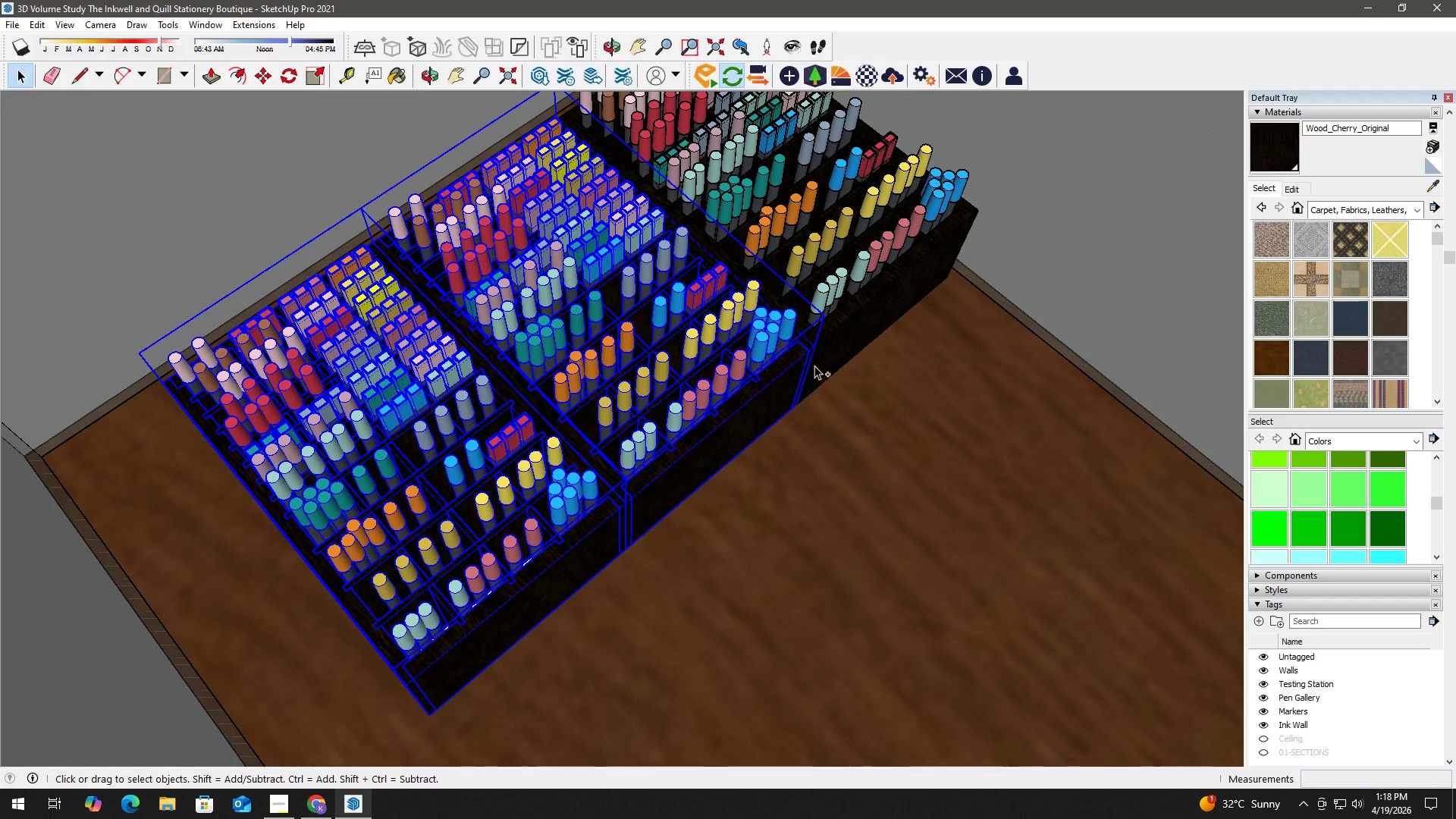 
left_click([817, 362])
 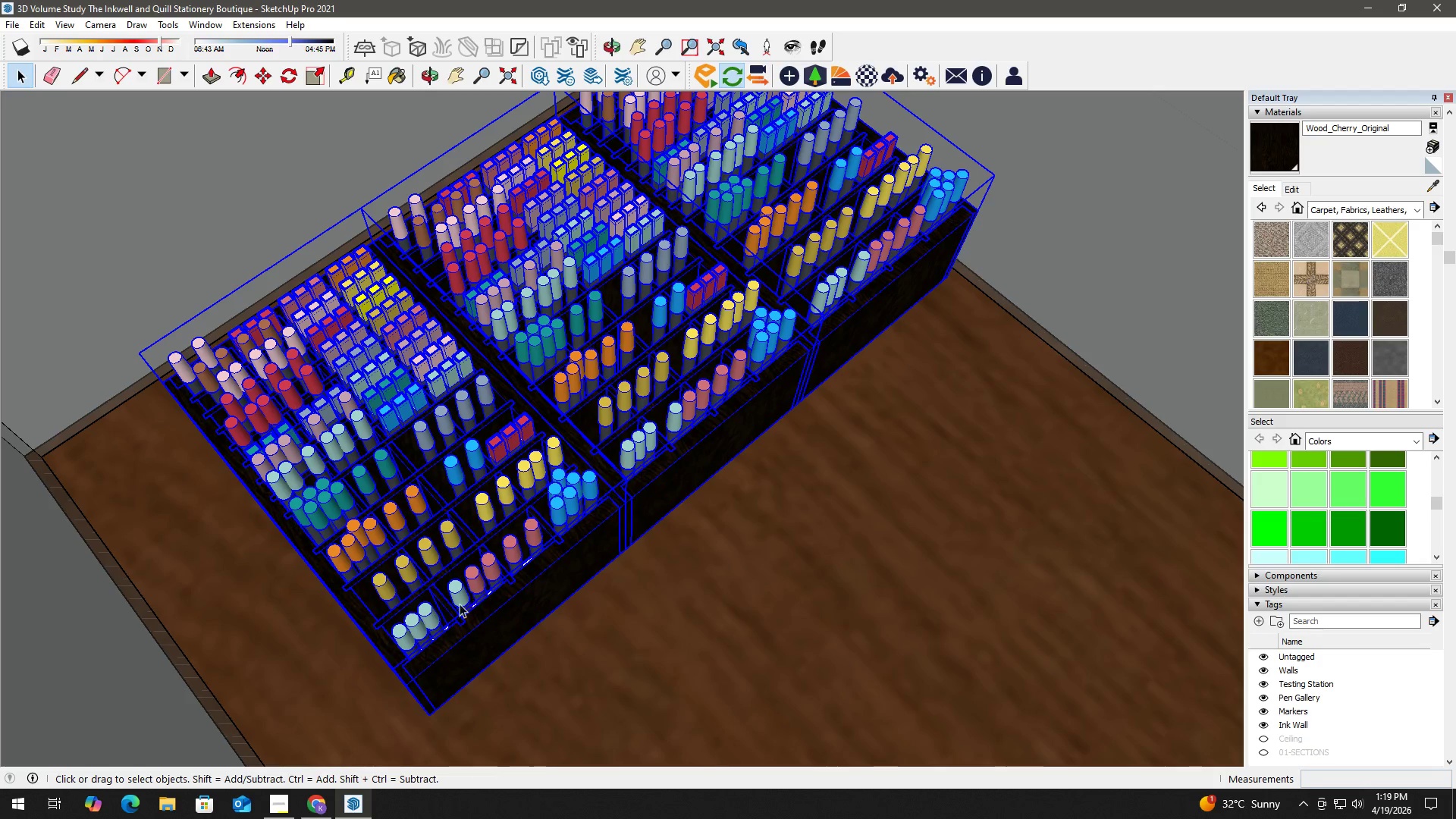 
type(th)
 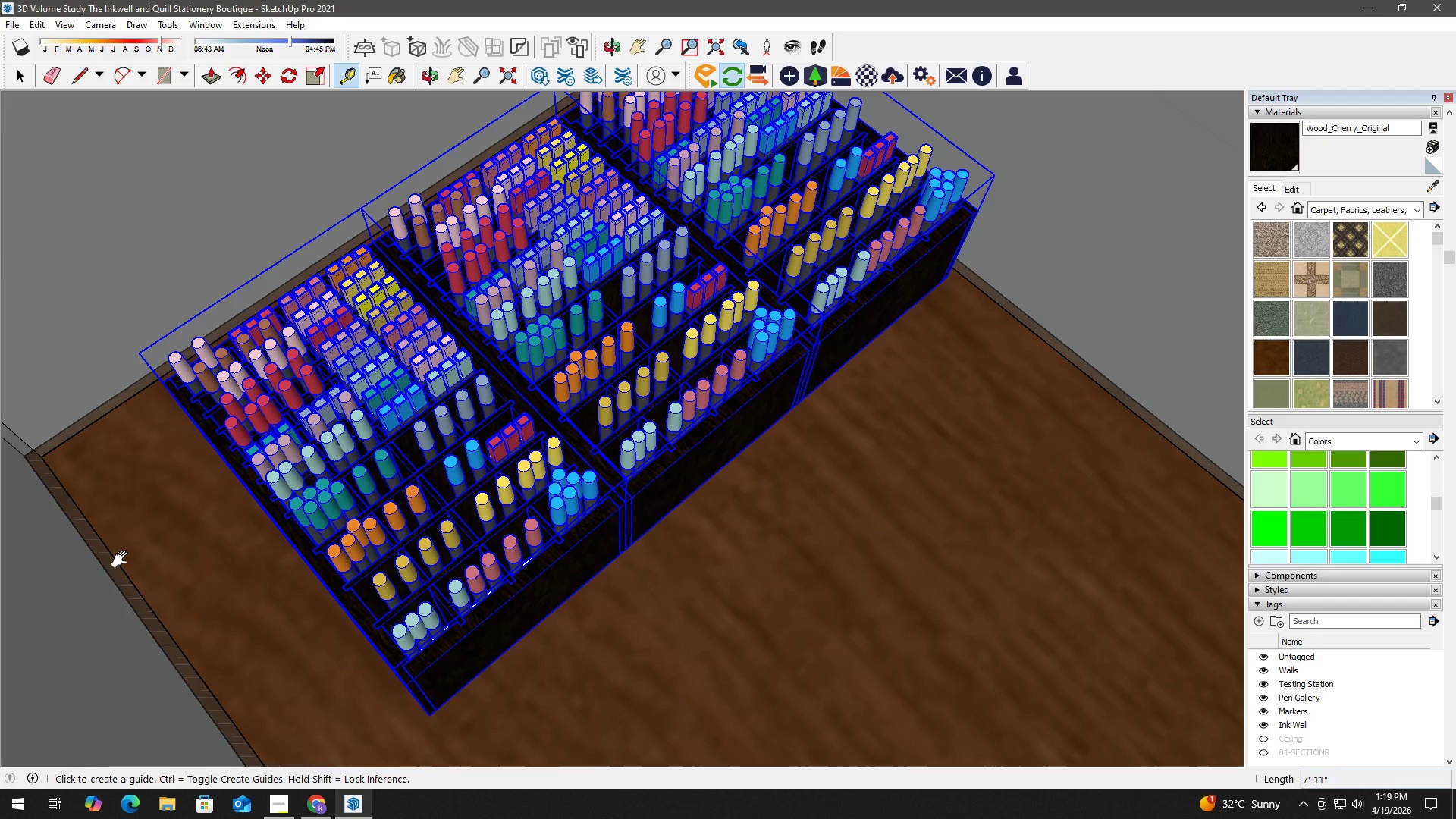 
middle_click([123, 560])
 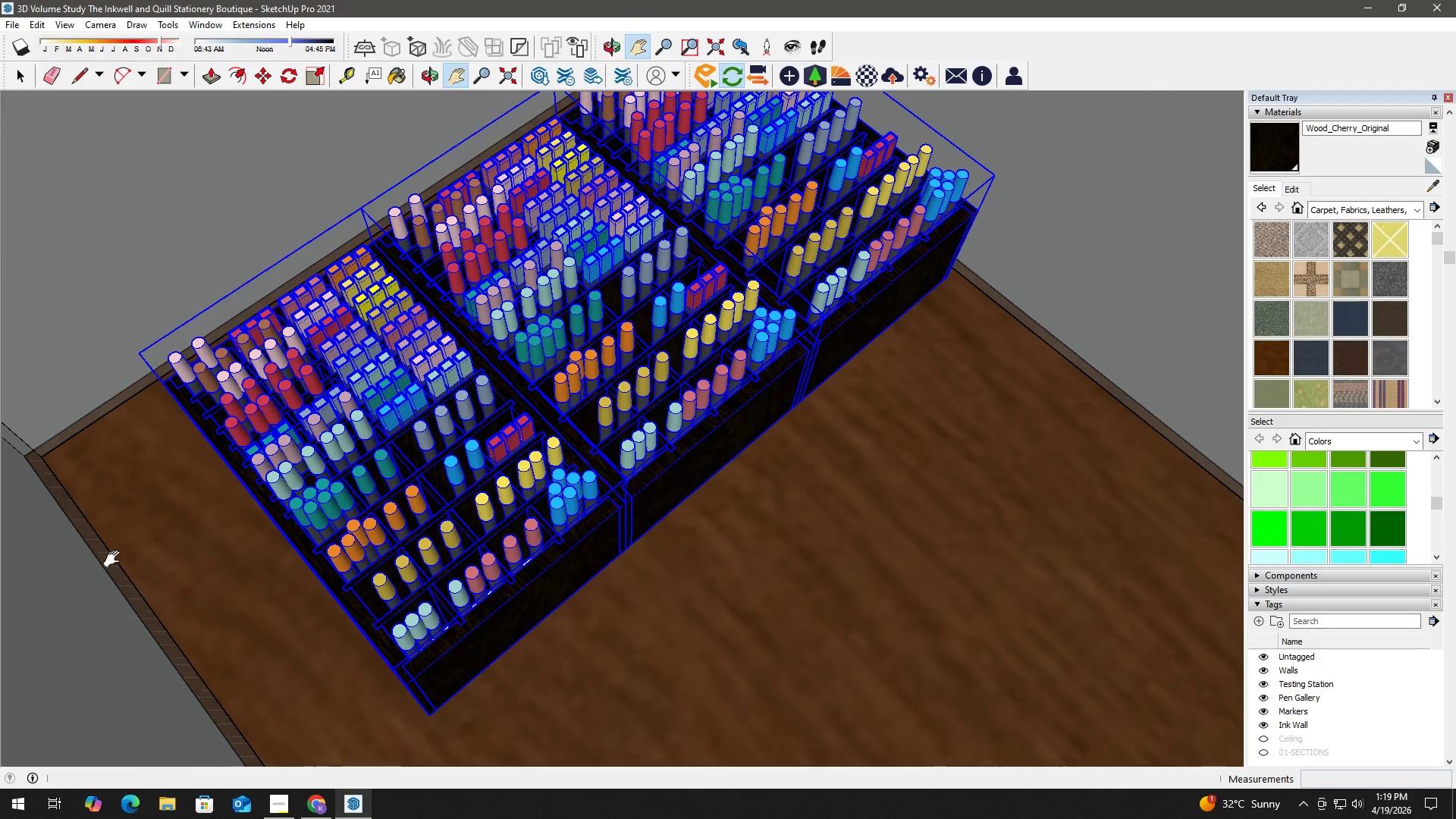 
key(T)
 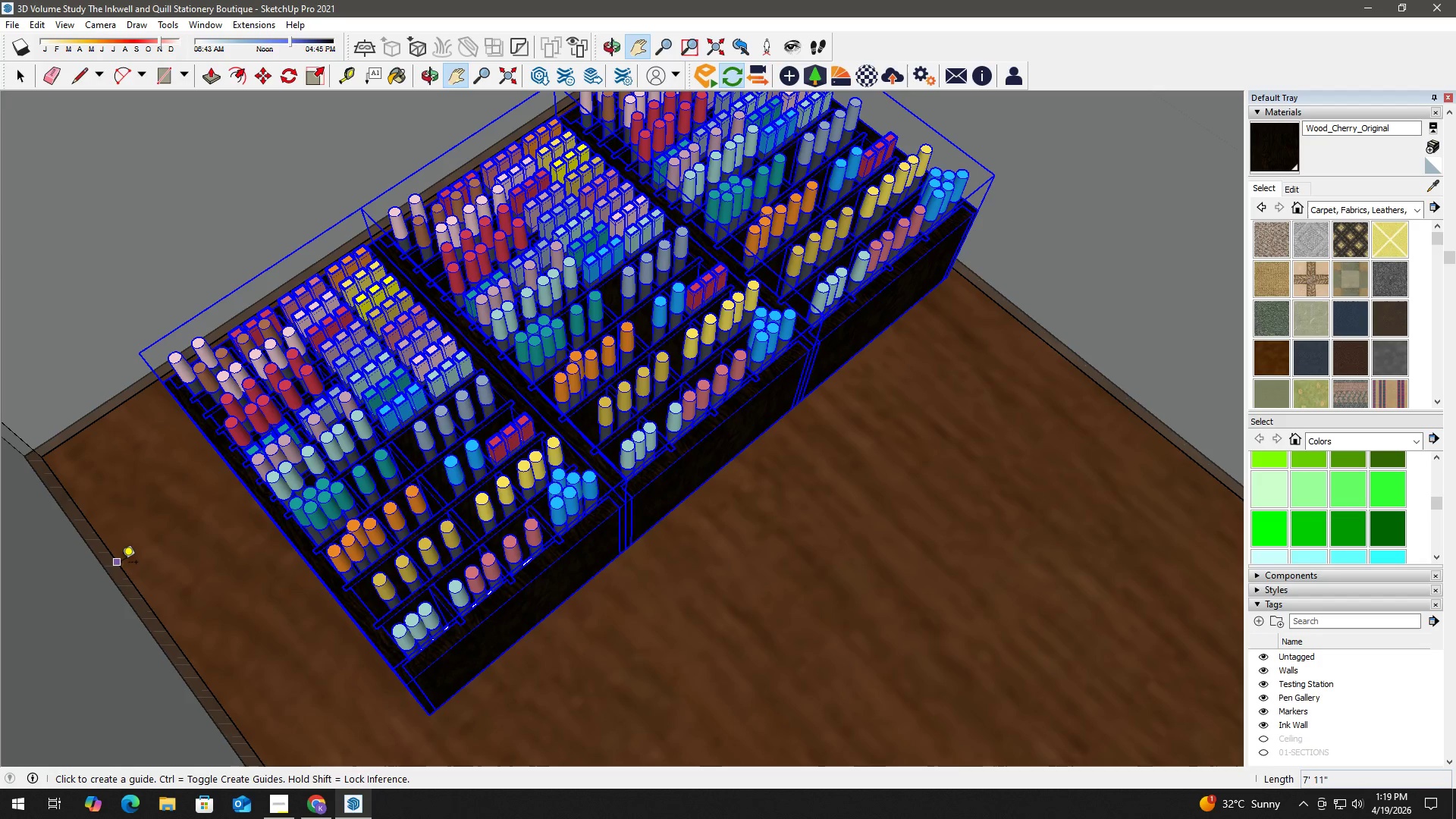 
left_click([121, 563])
 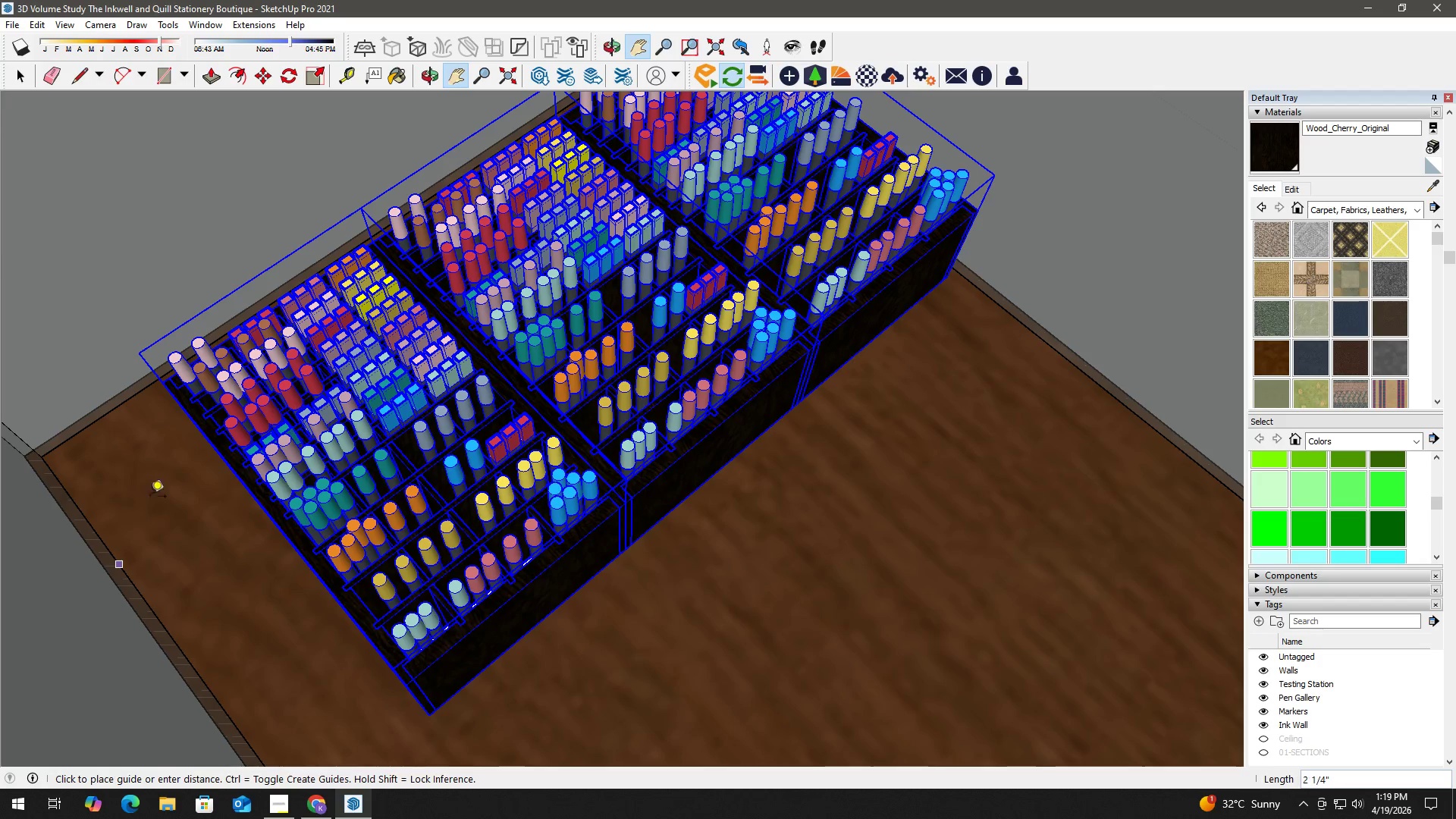 
hold_key(key=ShiftLeft, duration=0.83)
 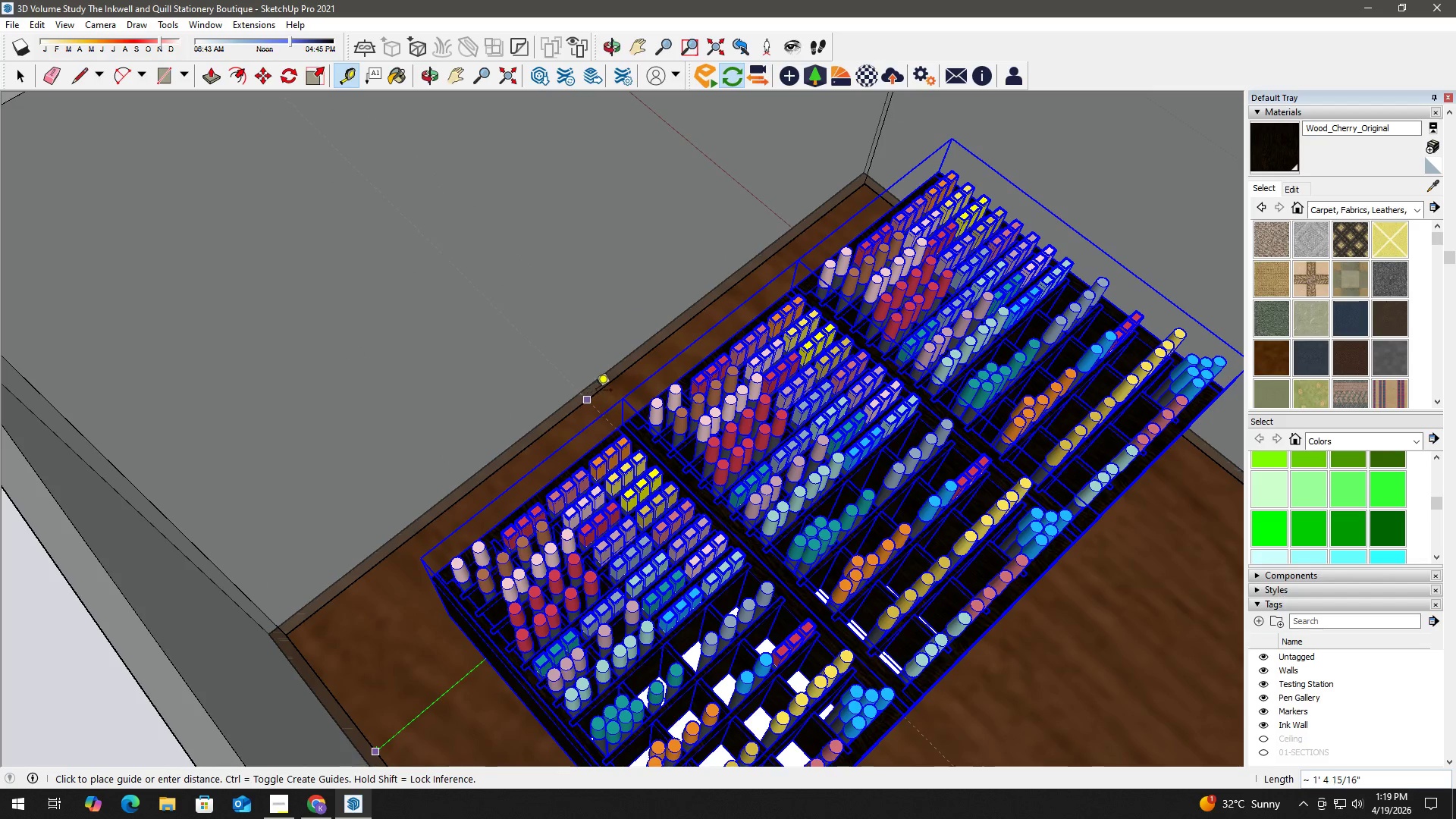 
left_click([606, 385])
 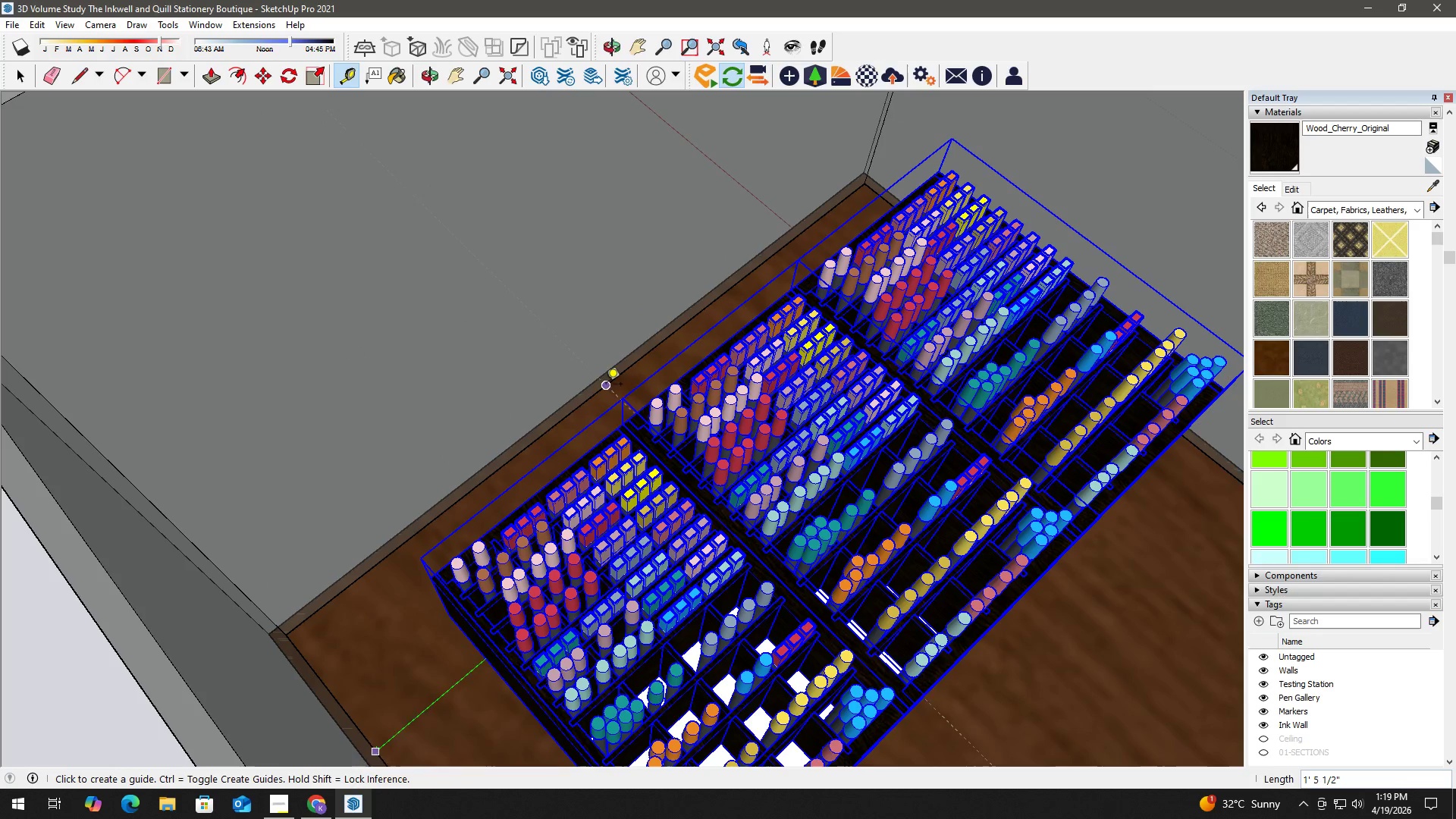 
key(Space)
 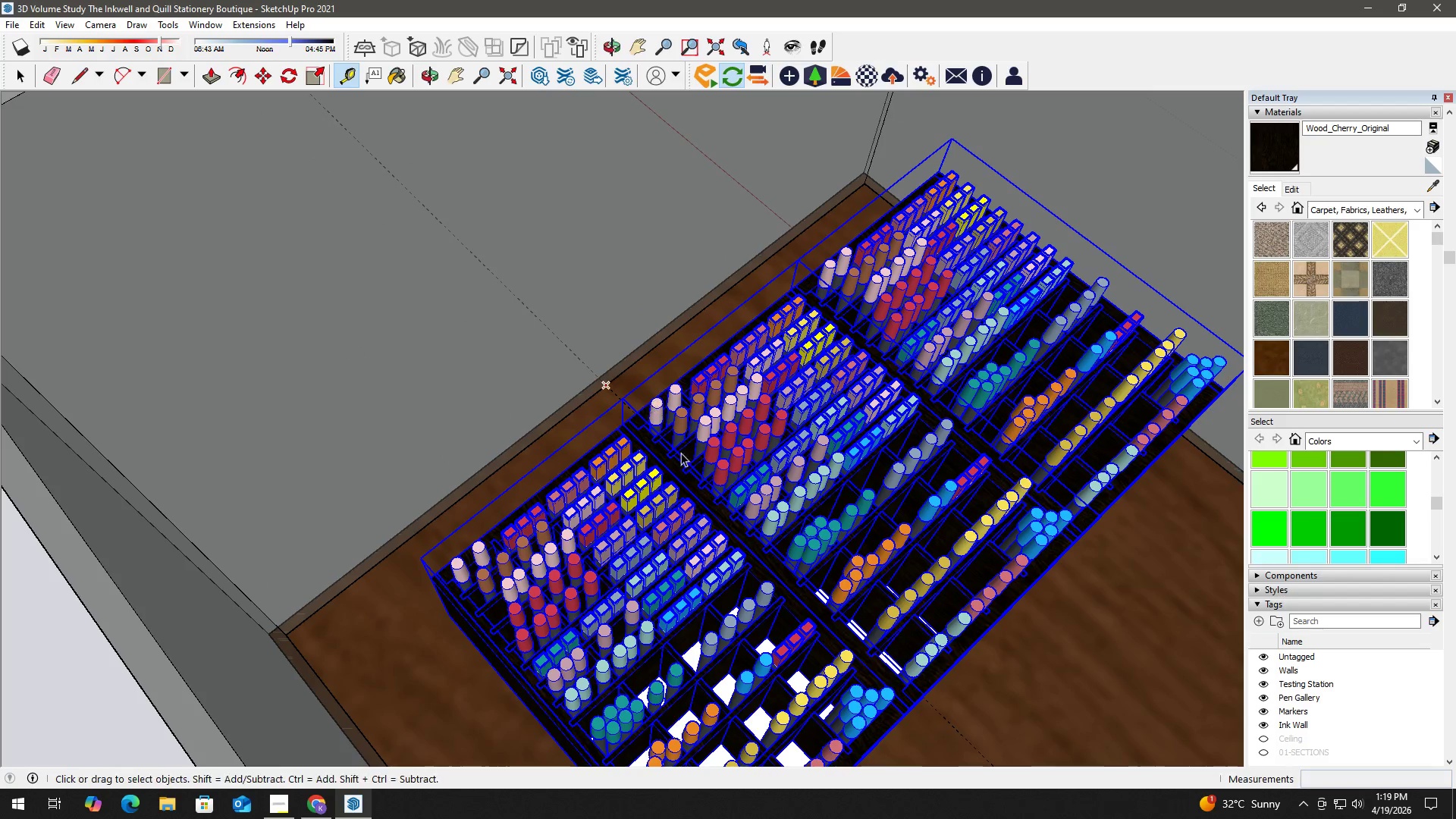 
type(hm)
 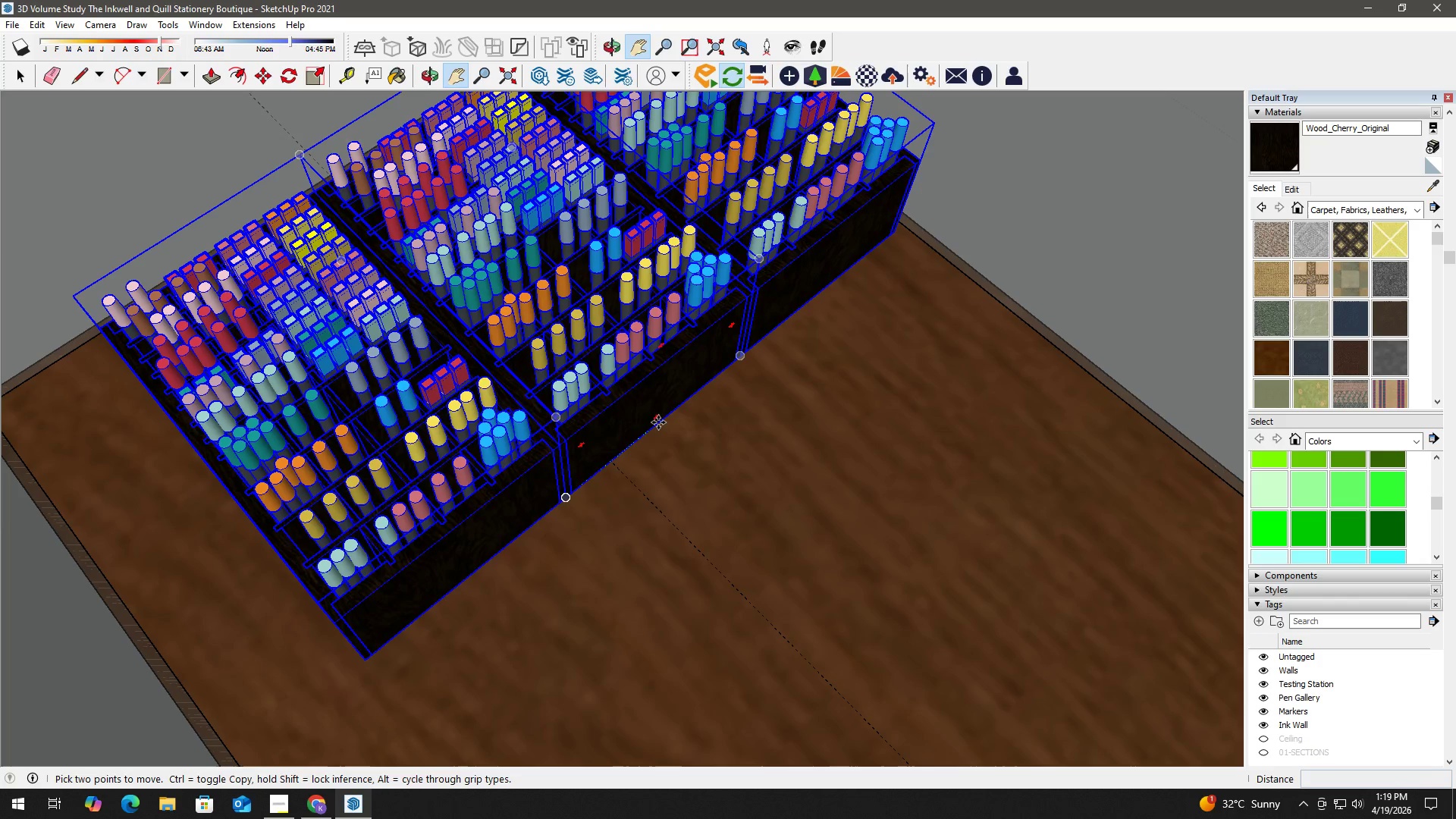 
left_click_drag(start_coordinate=[748, 536], to_coordinate=[422, 290])
 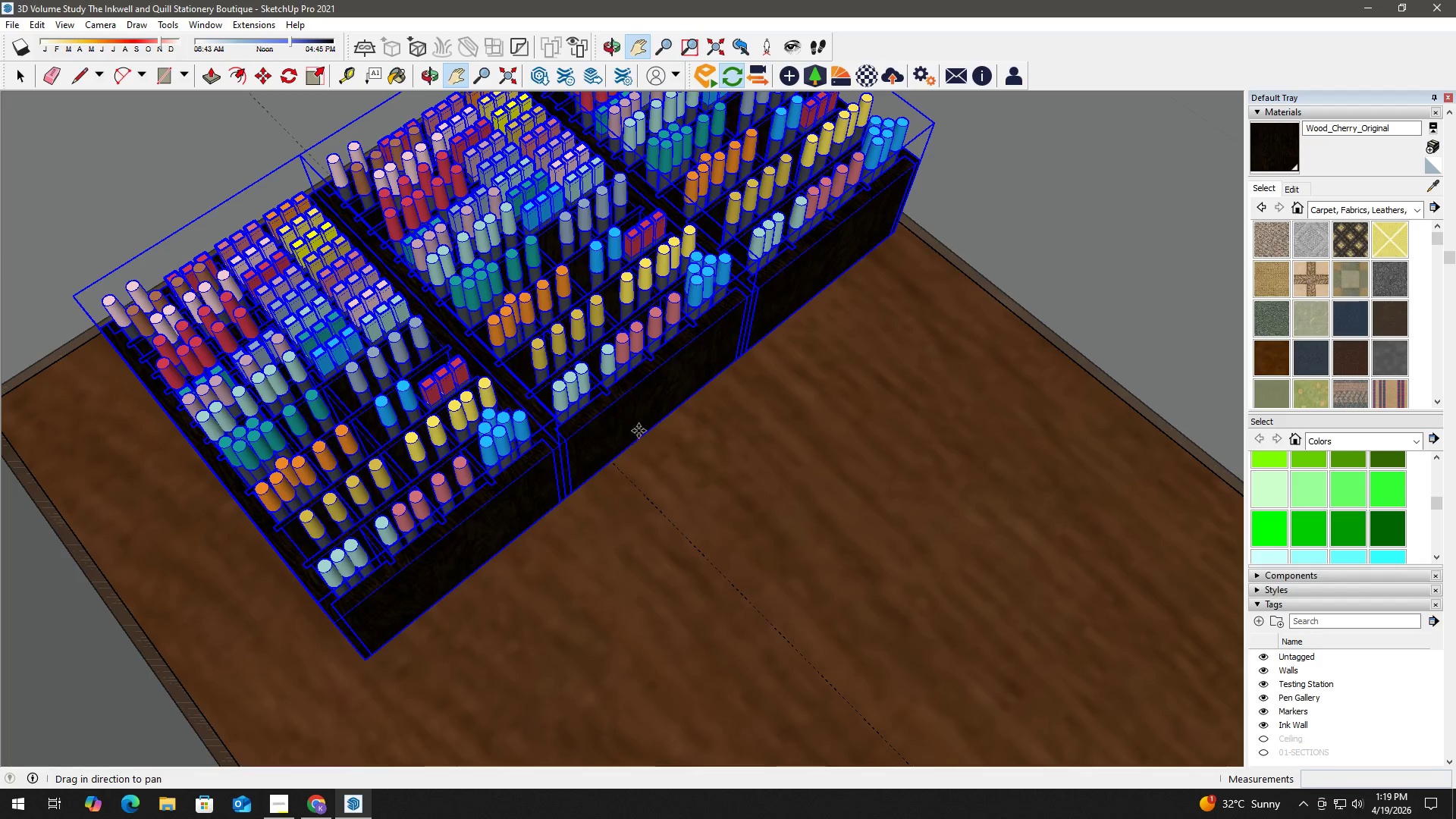 
mouse_move([645, 438])
 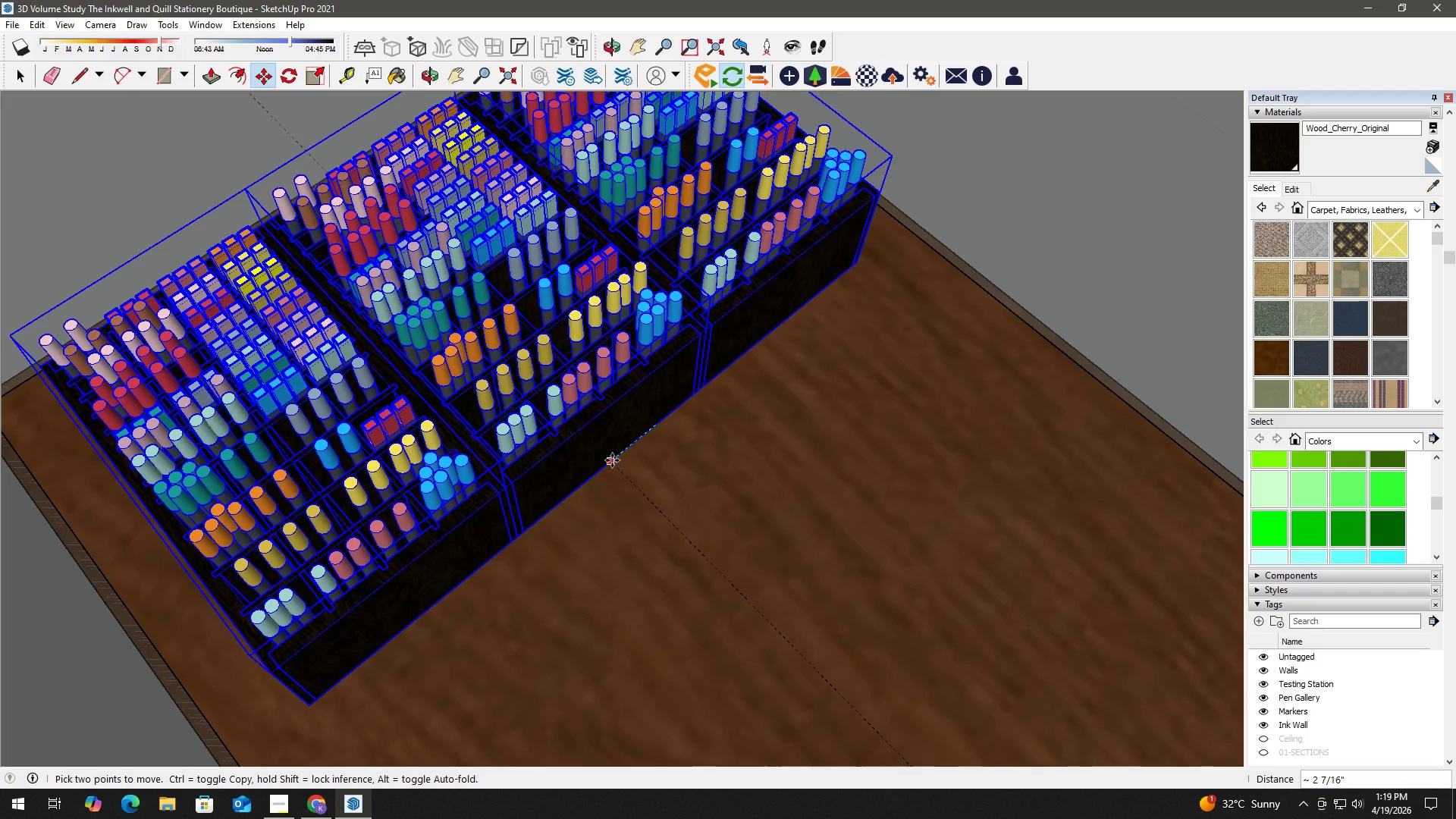 
left_click([612, 460])
 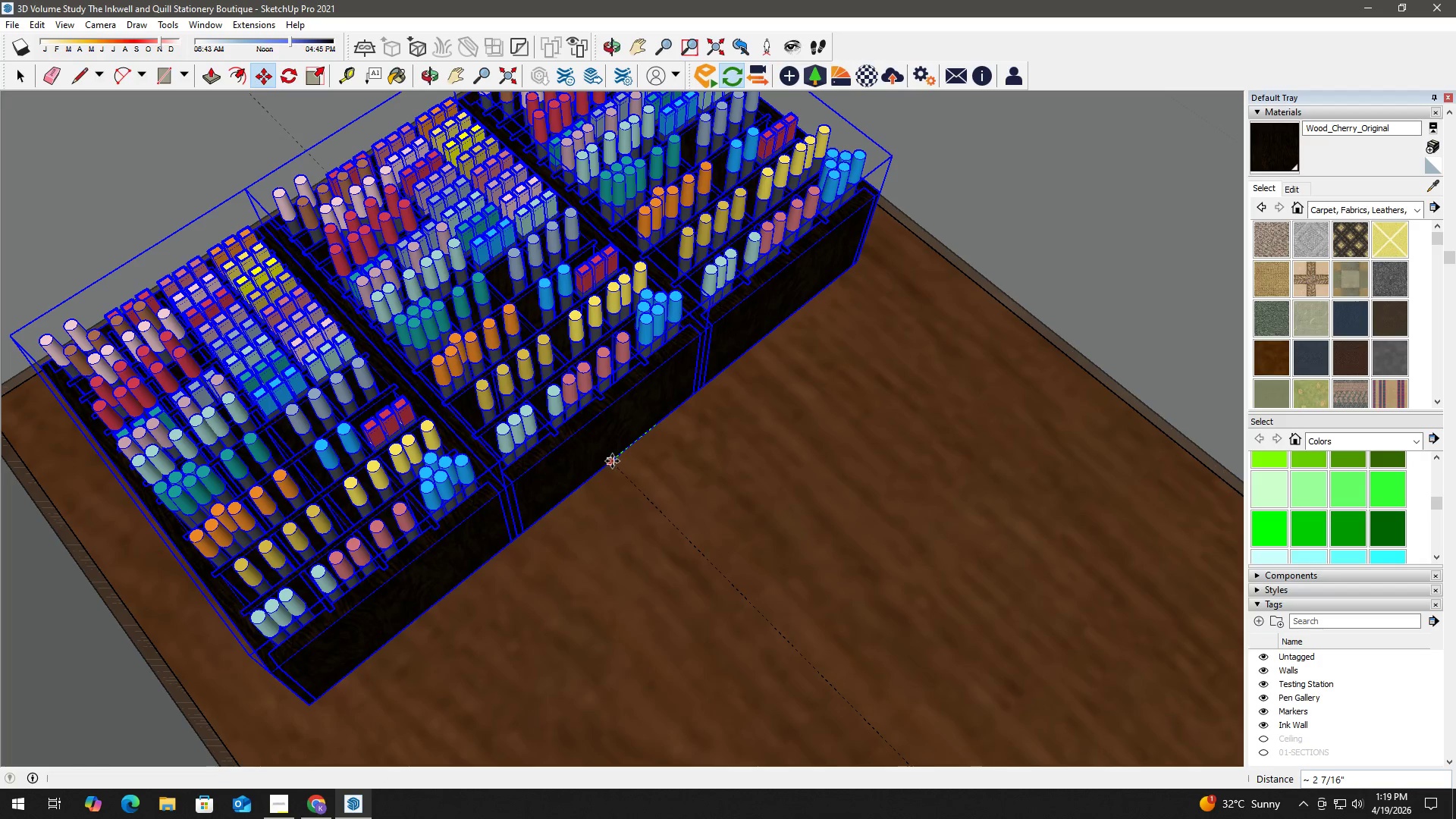 
key(Space)
 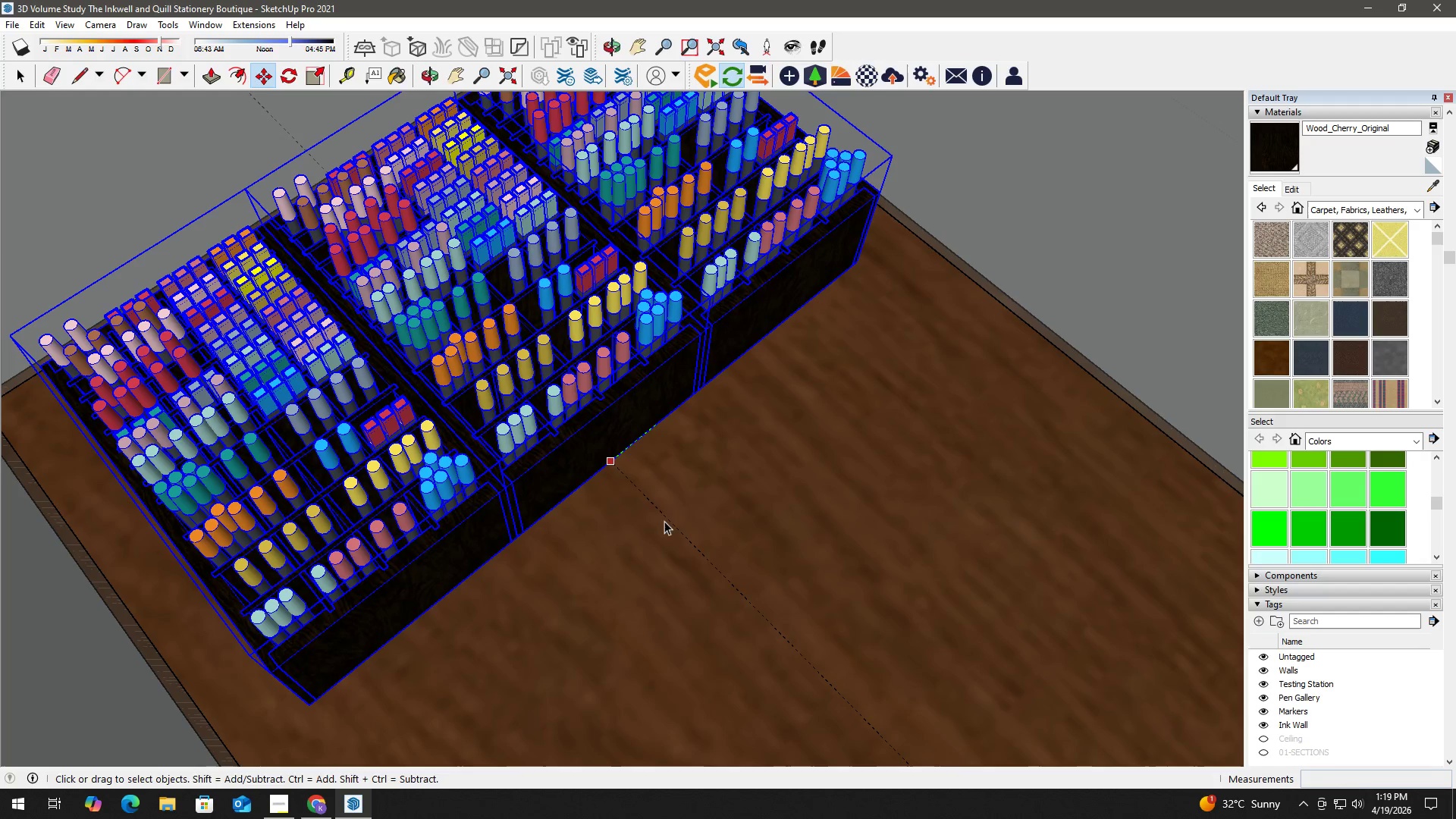 
key(E)
 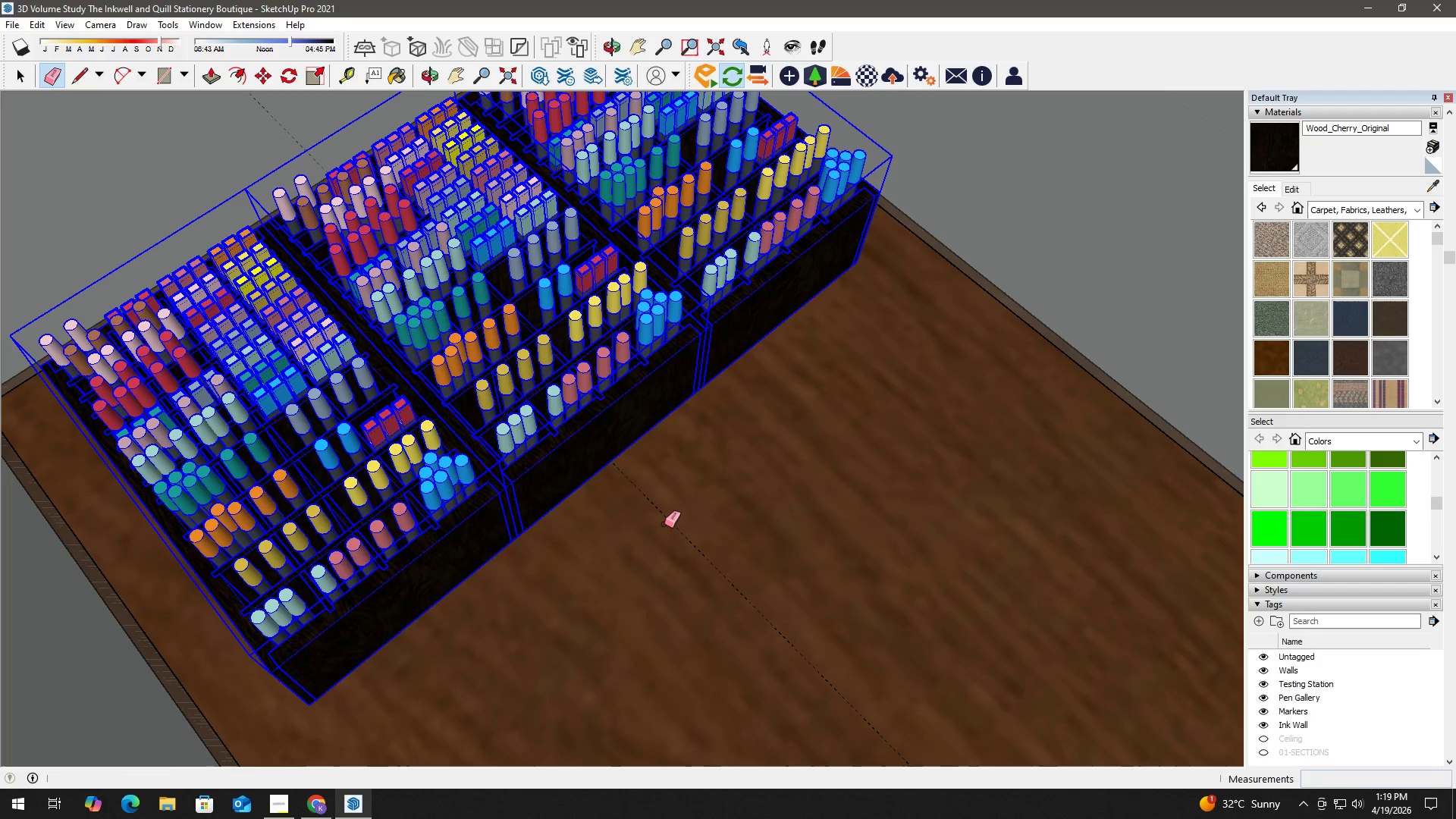 
left_click_drag(start_coordinate=[664, 524], to_coordinate=[678, 516])
 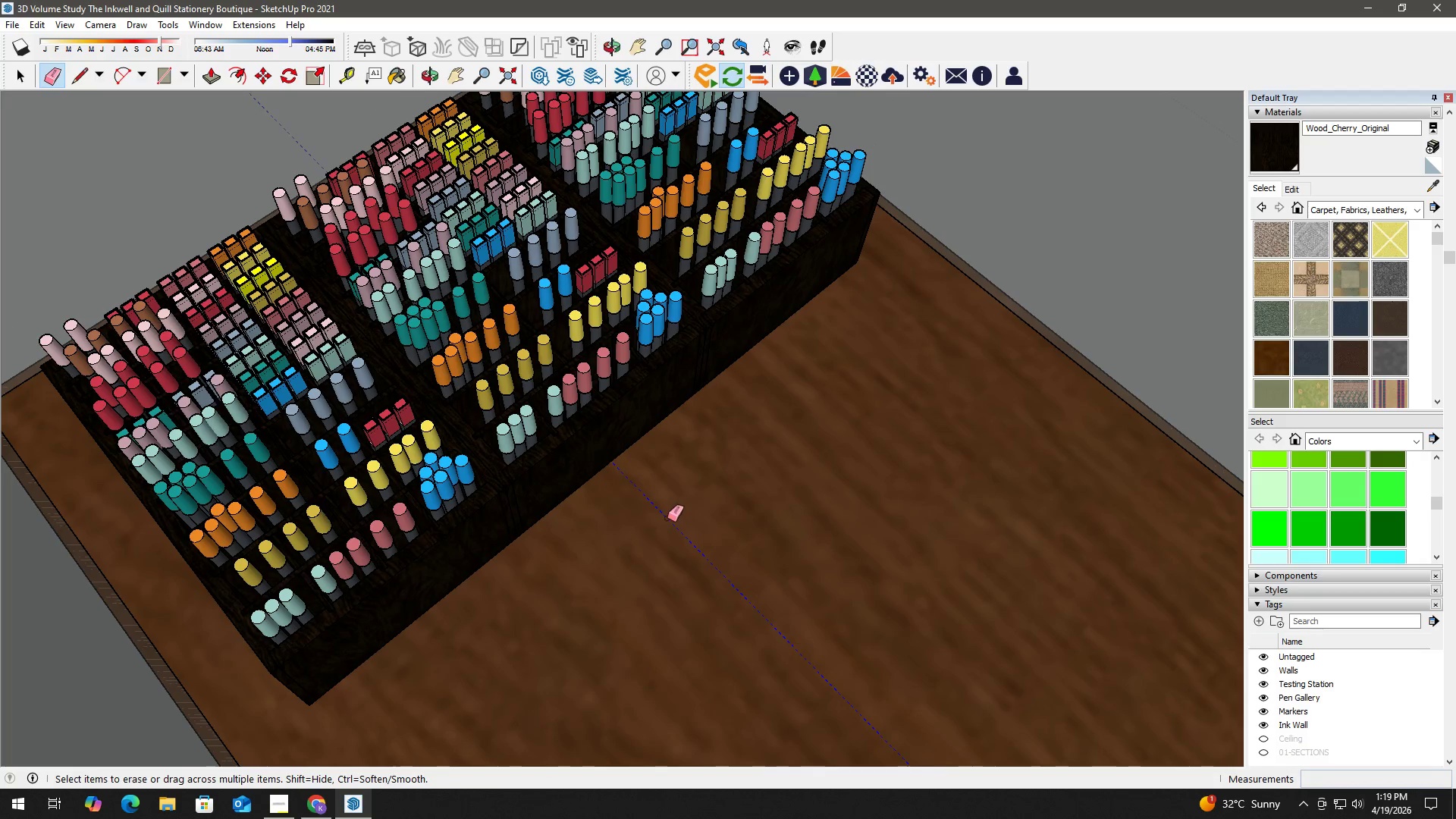 
key(Space)
 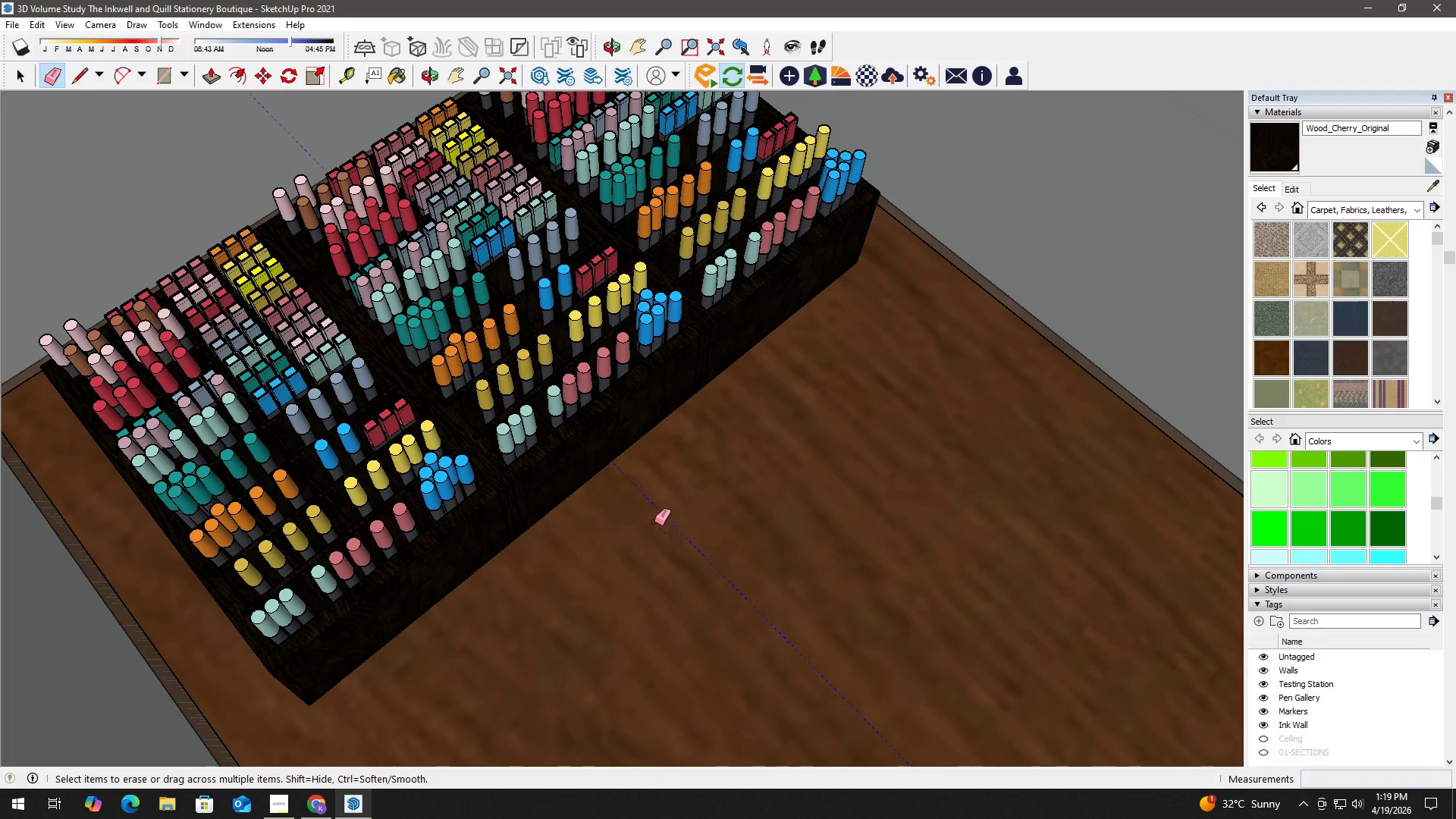 
scroll: coordinate [603, 528], scroll_direction: down, amount: 11.0
 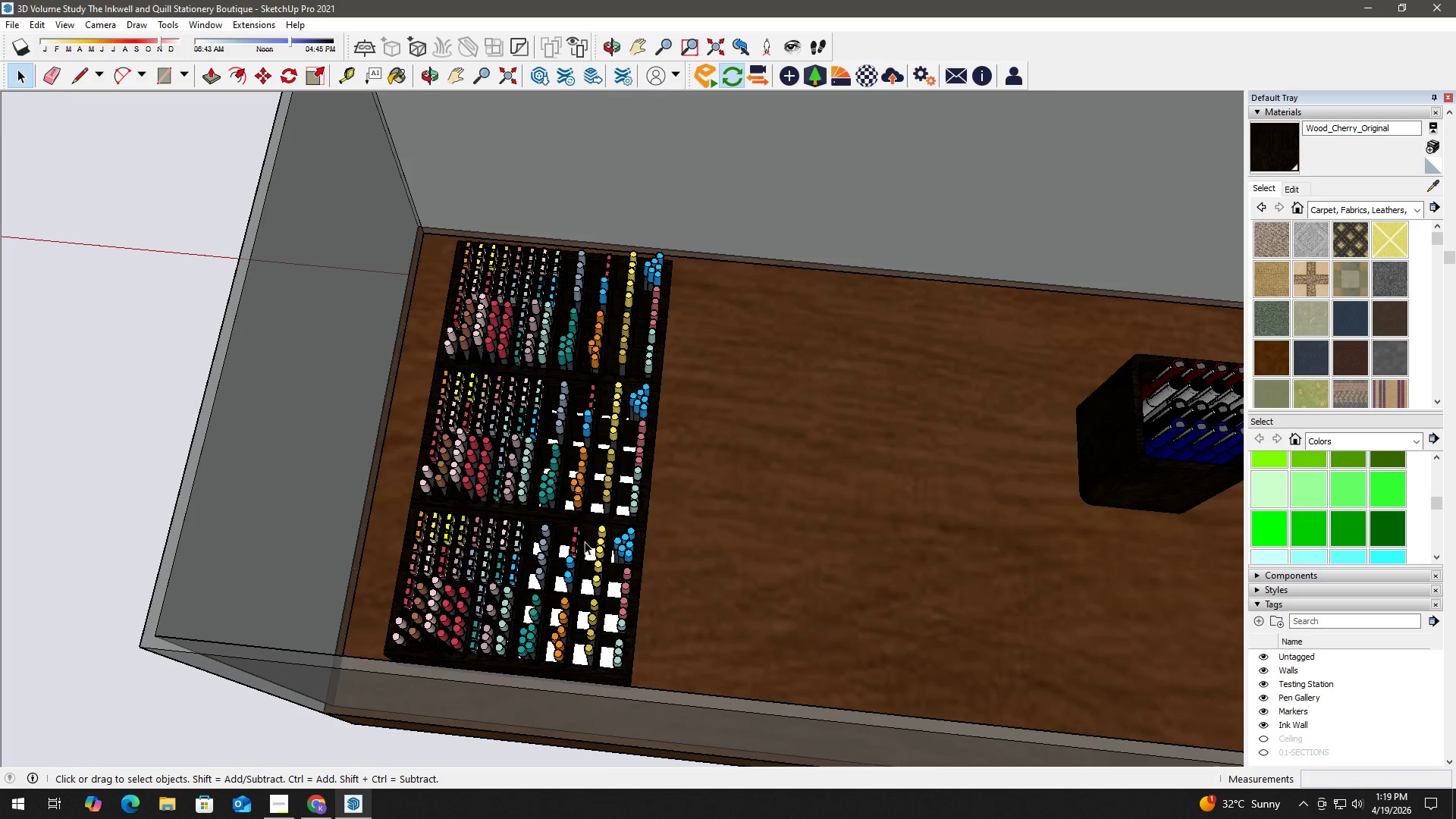 
left_click([572, 548])
 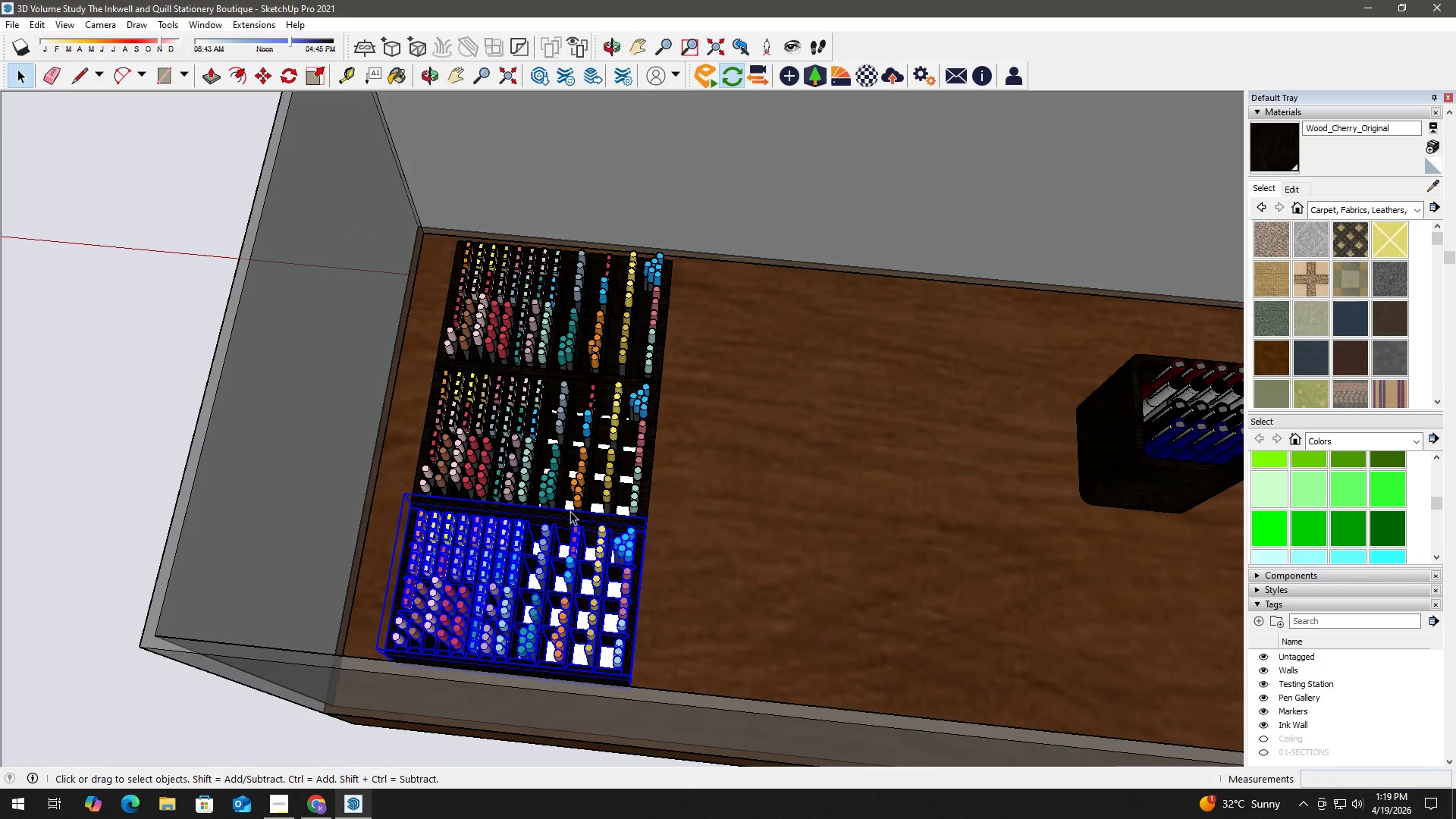 
hold_key(key=ControlLeft, duration=1.06)
double_click([580, 351])
 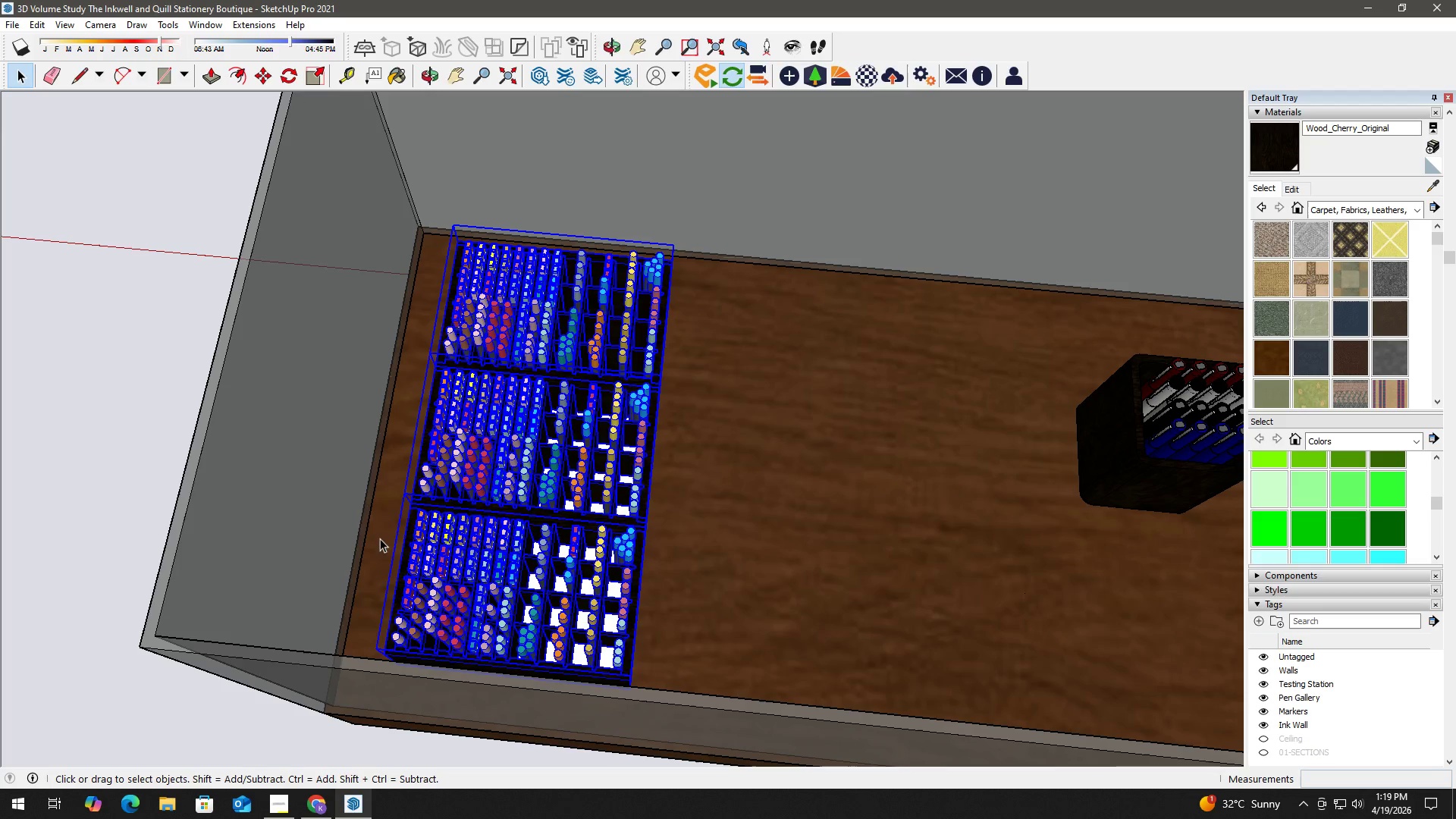 
scroll: coordinate [382, 648], scroll_direction: up, amount: 4.0
 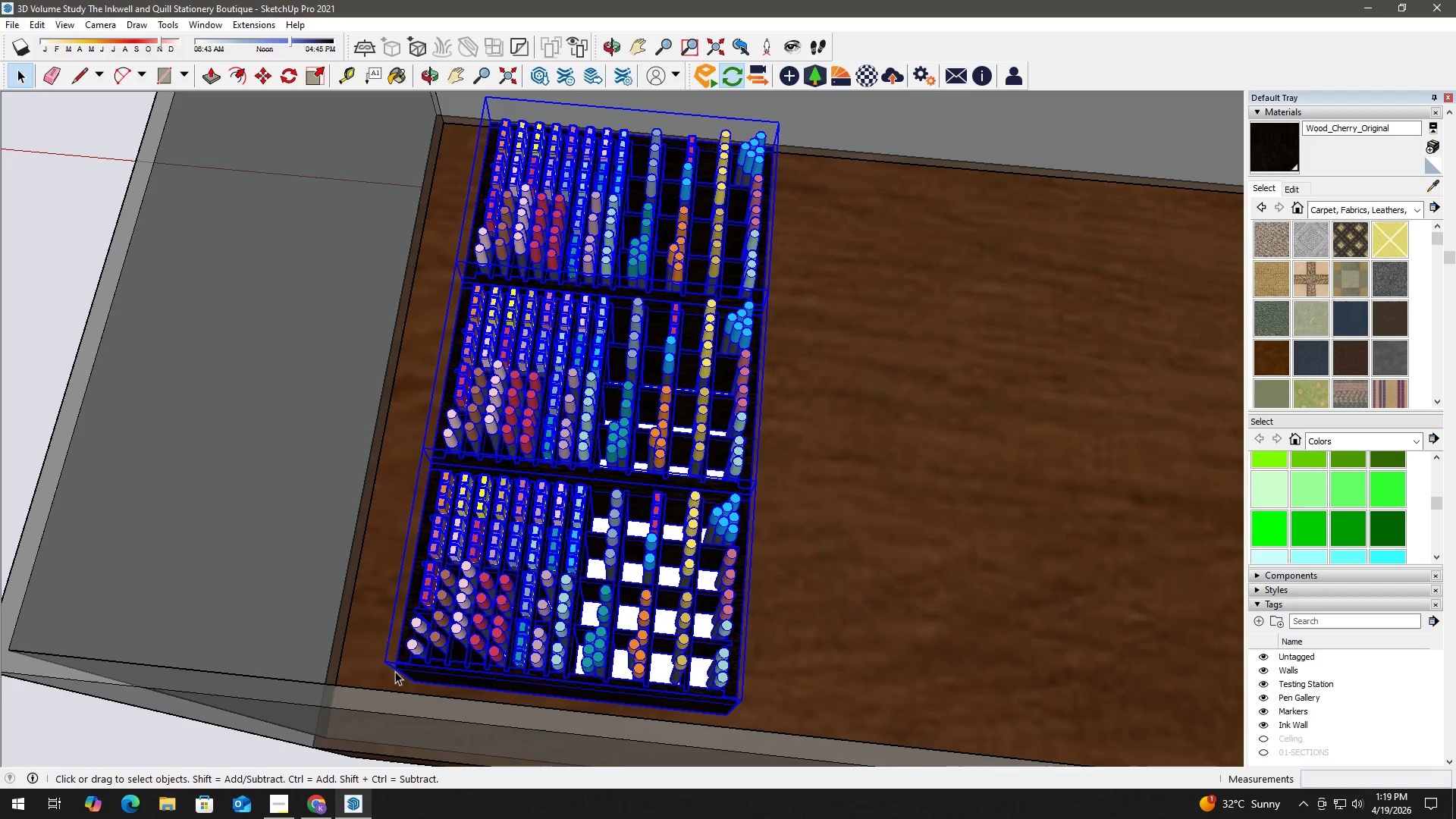 
key(M)
 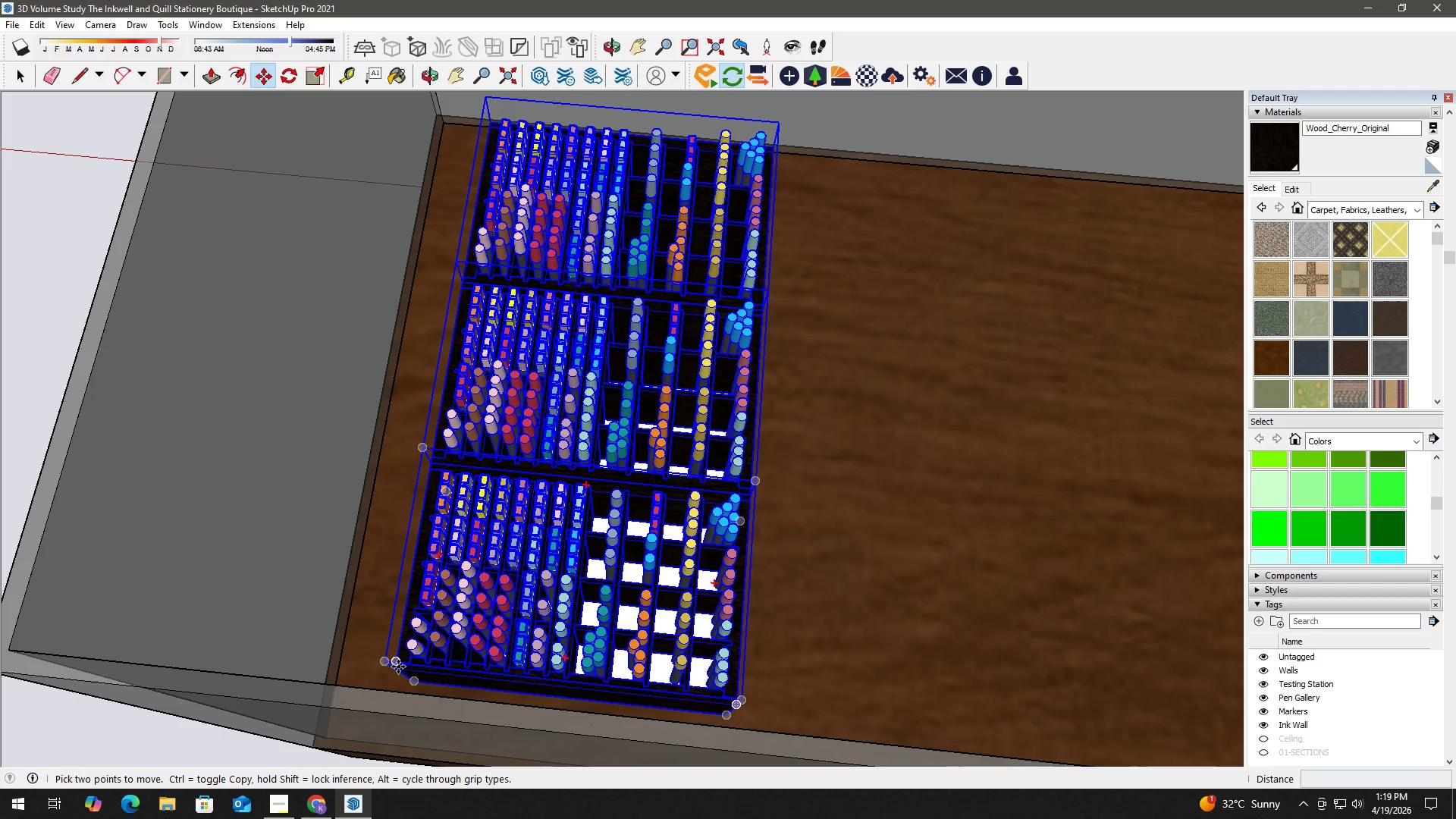 
left_click([398, 667])
 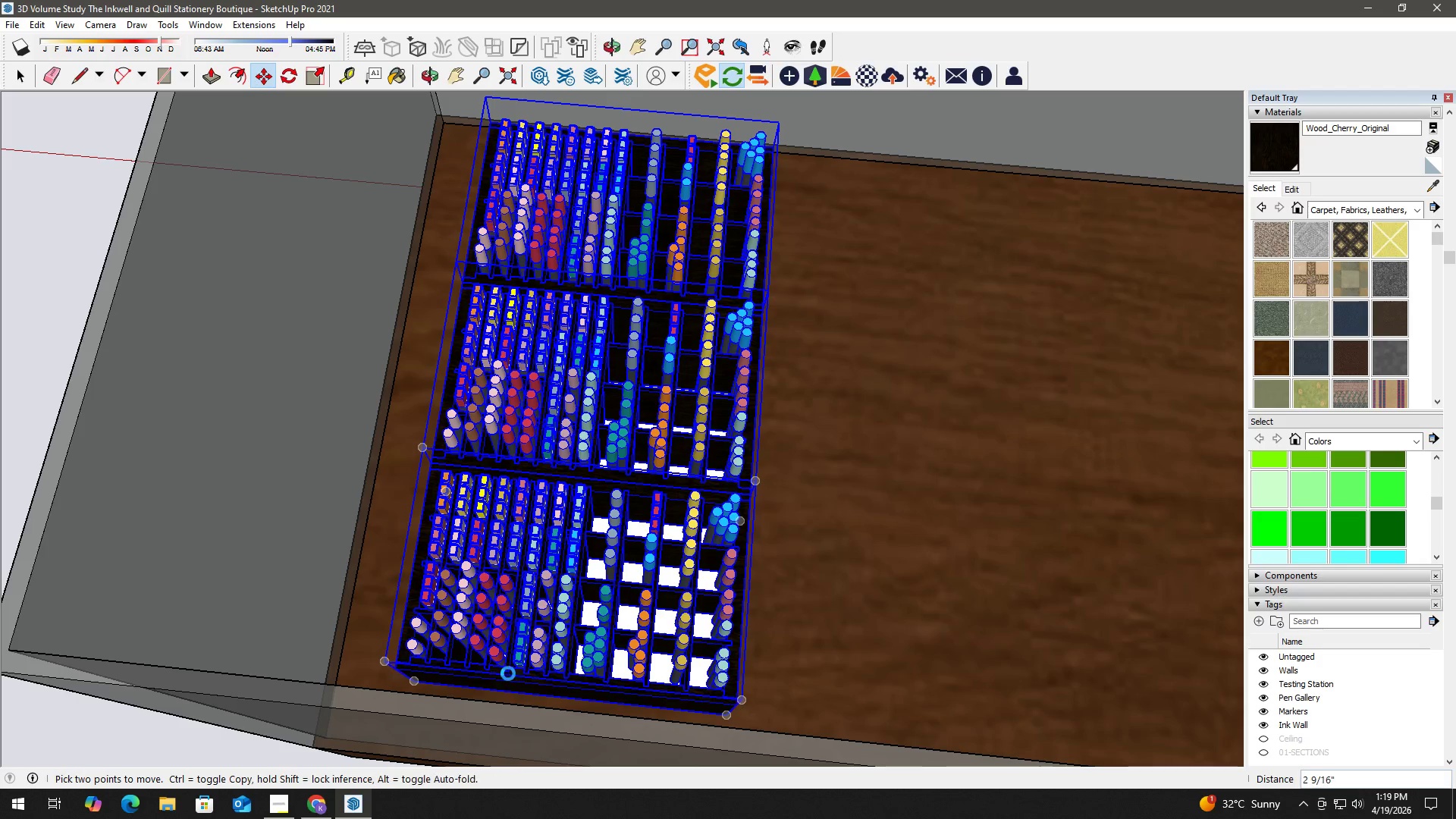 
key(Control+ControlLeft)
 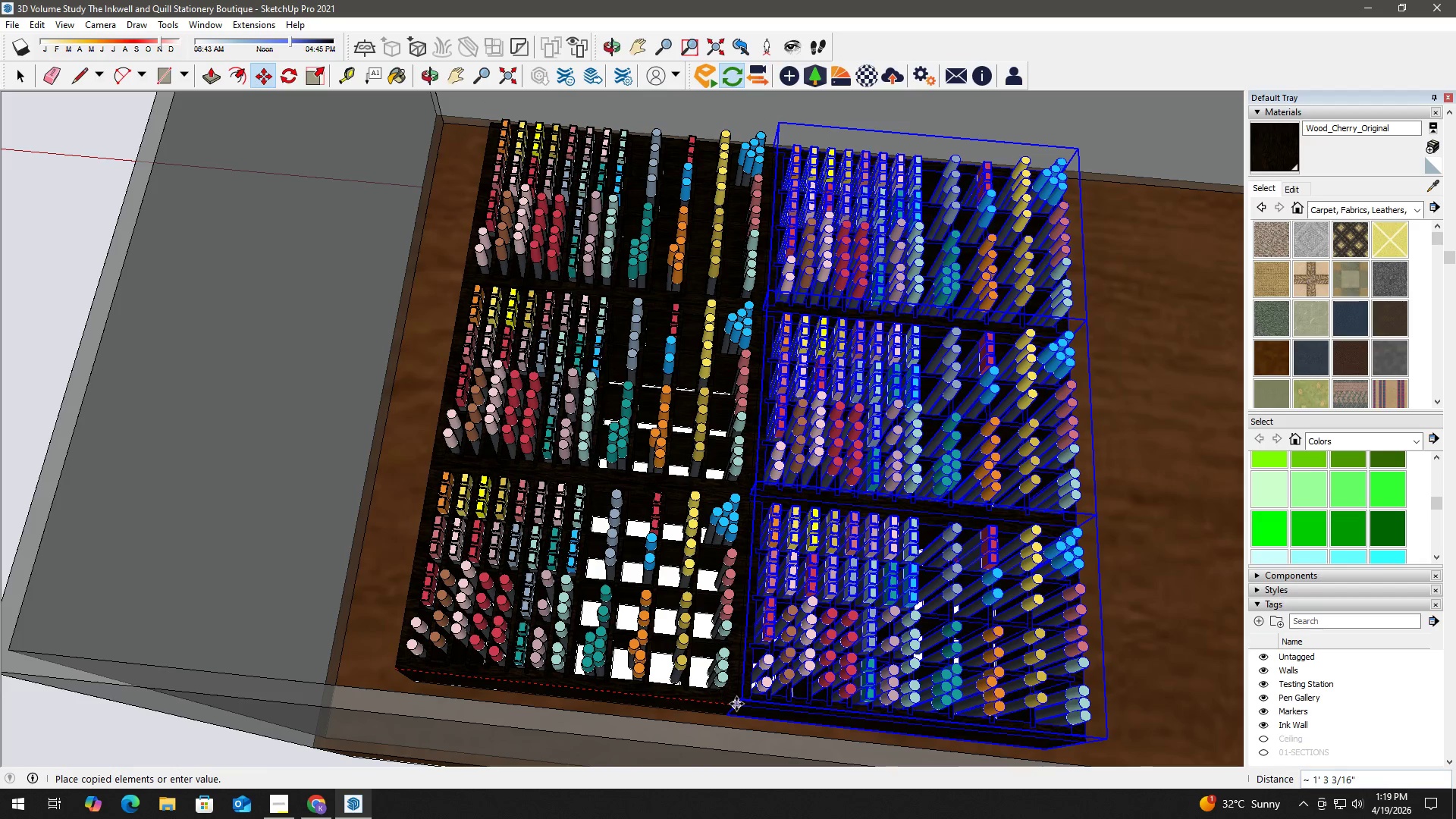 
left_click([736, 704])
 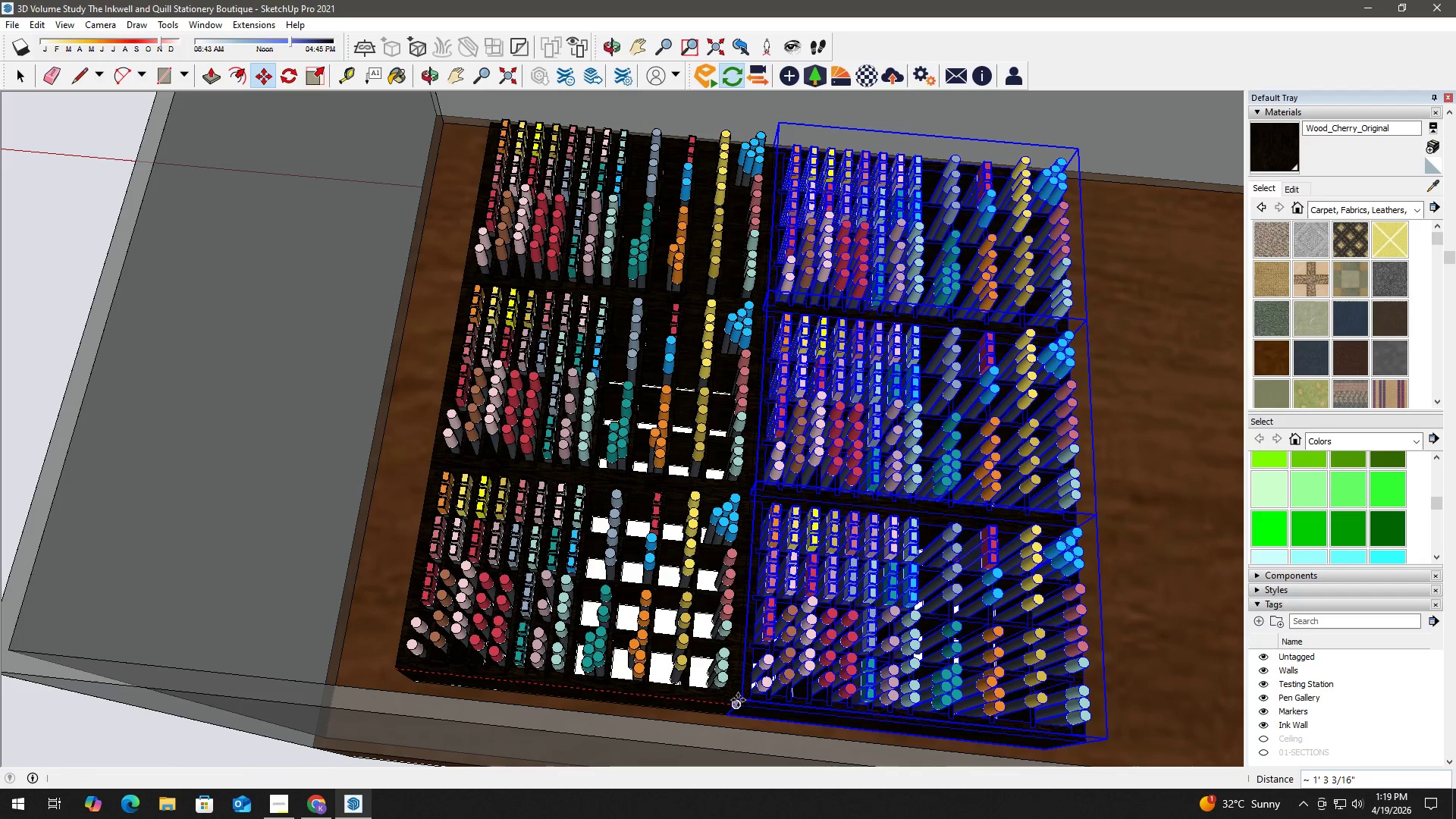 
key(Space)
 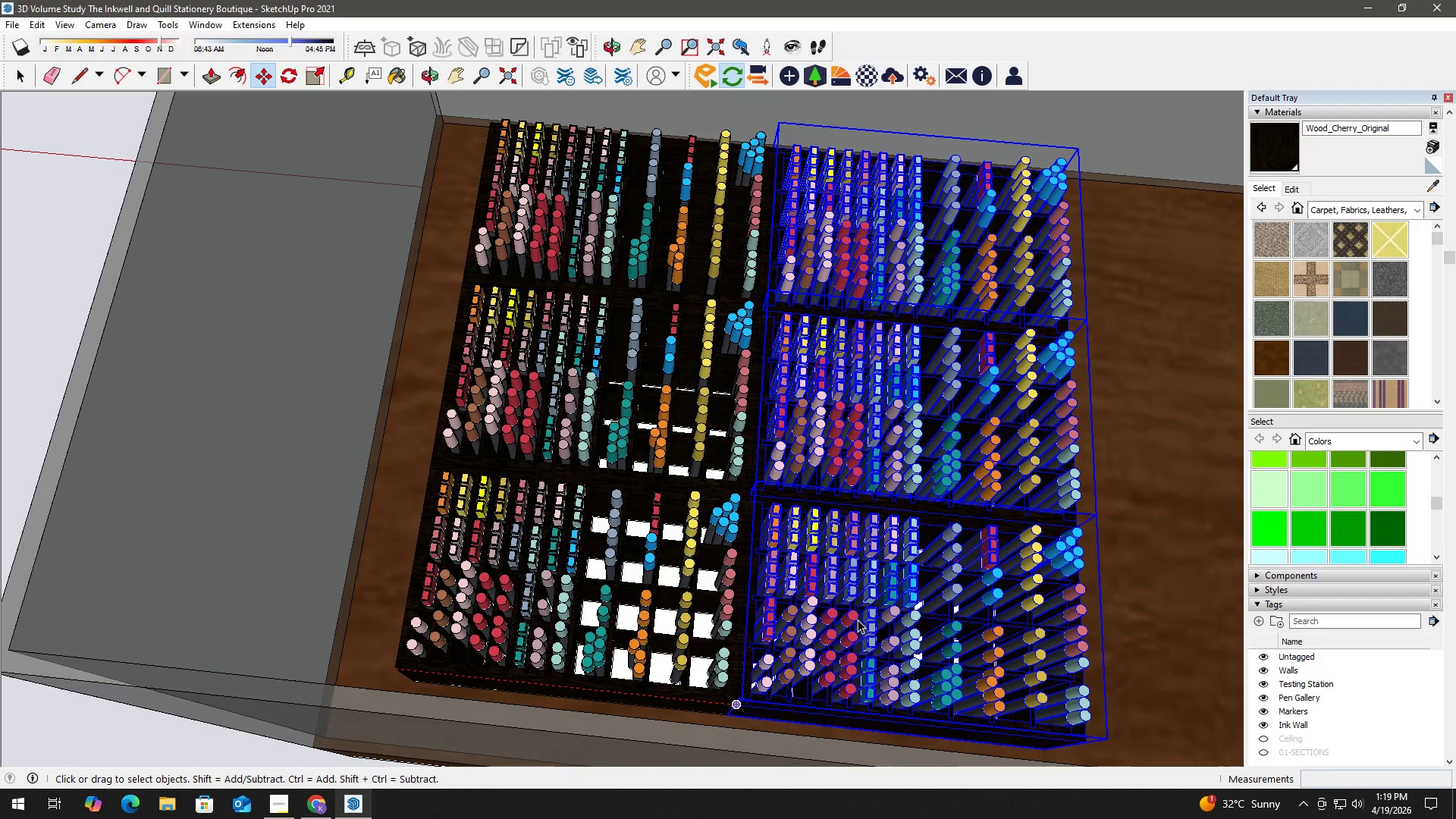 
scroll: coordinate [935, 509], scroll_direction: down, amount: 24.0
 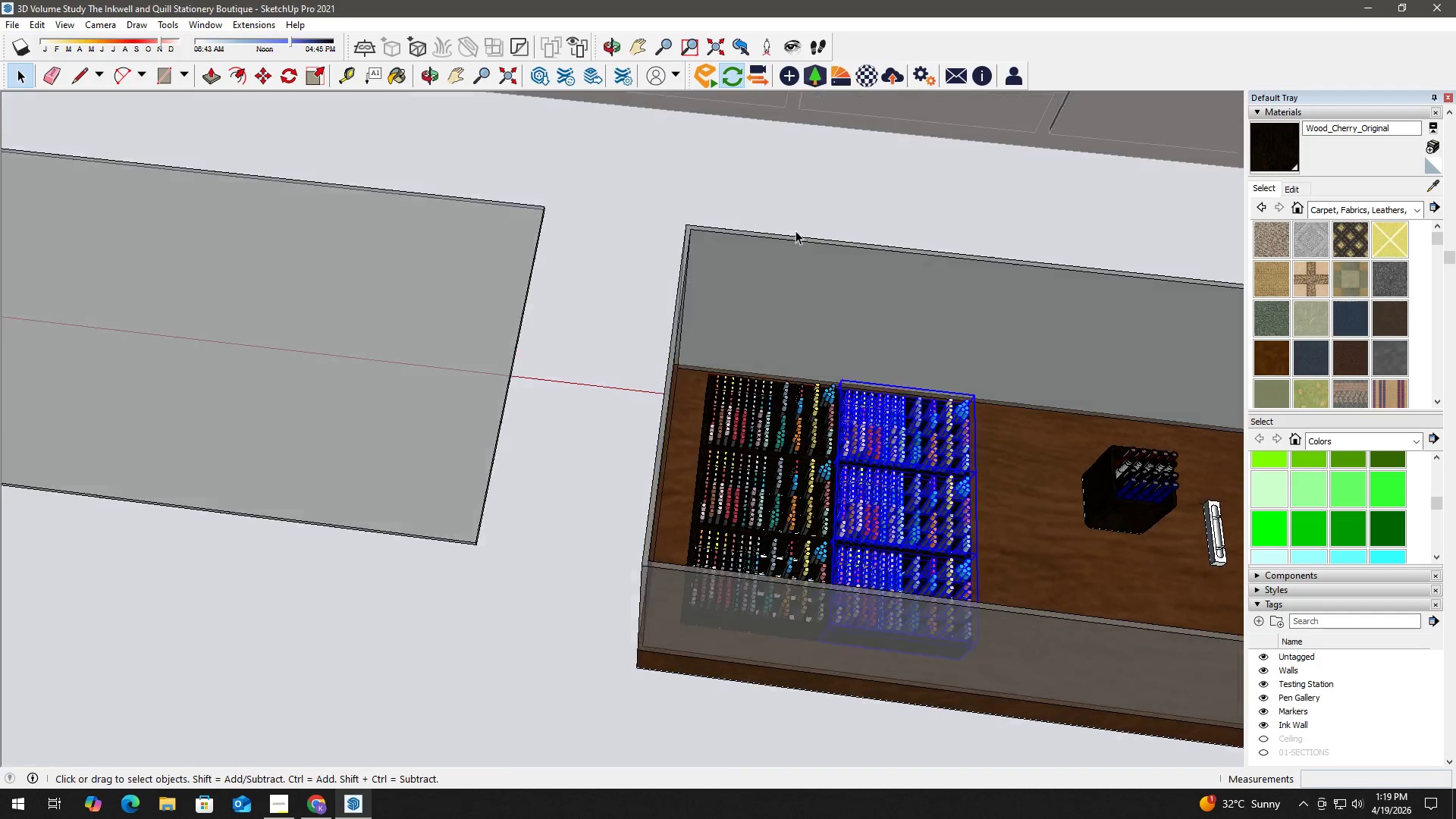 
left_click([816, 194])
 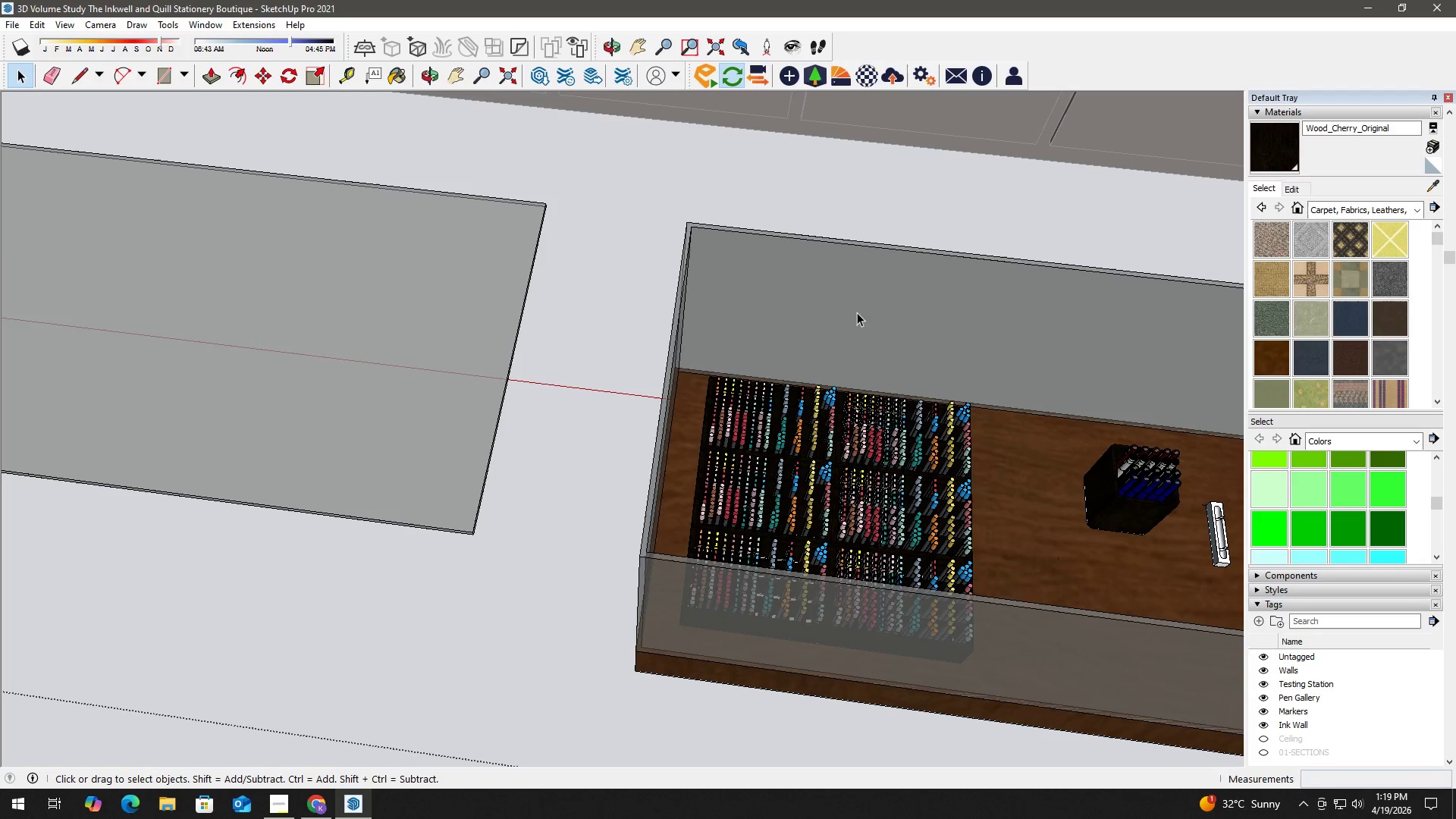 
key(H)
 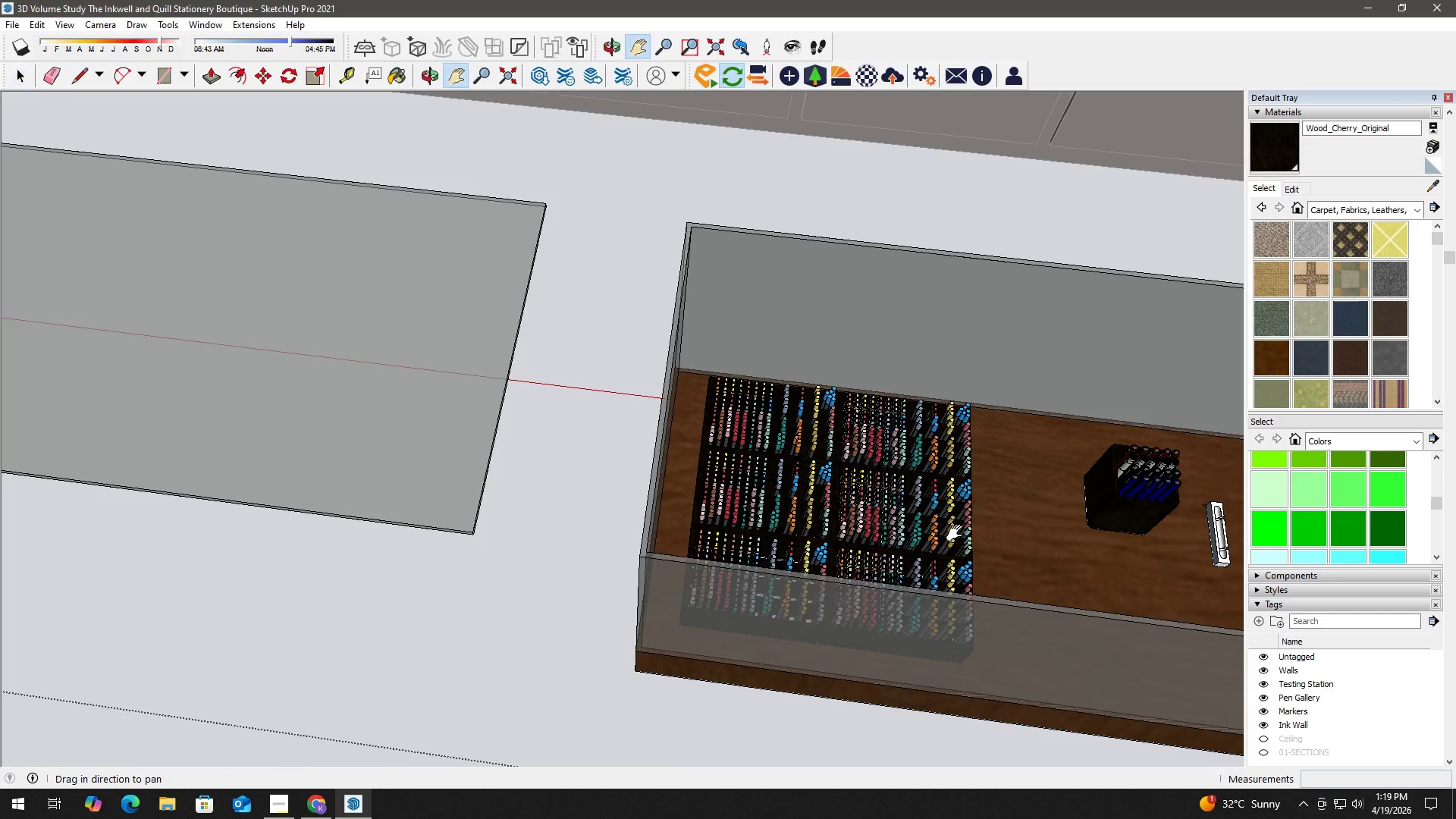 
scroll: coordinate [958, 533], scroll_direction: up, amount: 2.0
 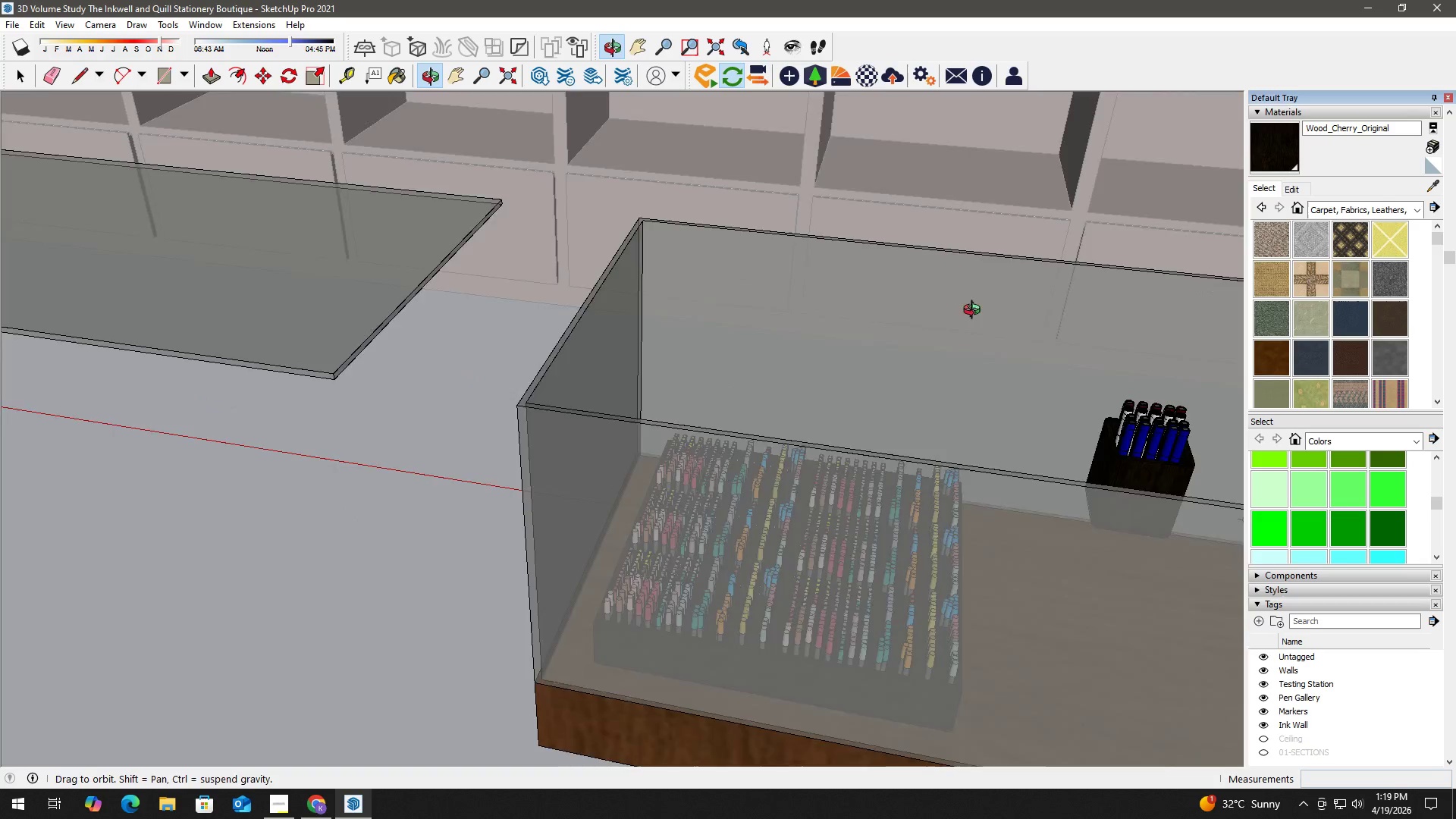 
scroll: coordinate [932, 394], scroll_direction: down, amount: 2.0
 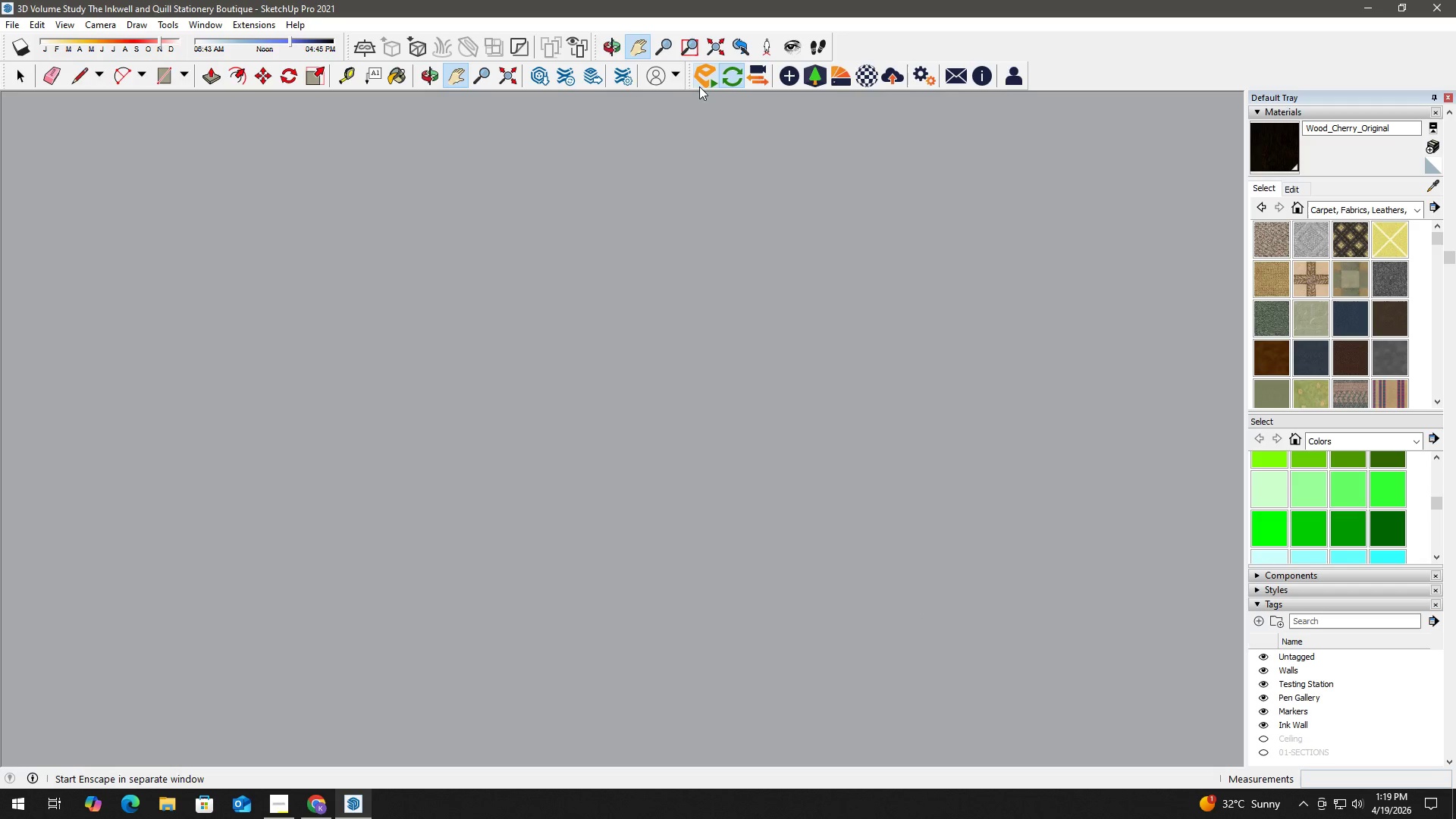 
left_click([724, 42])
 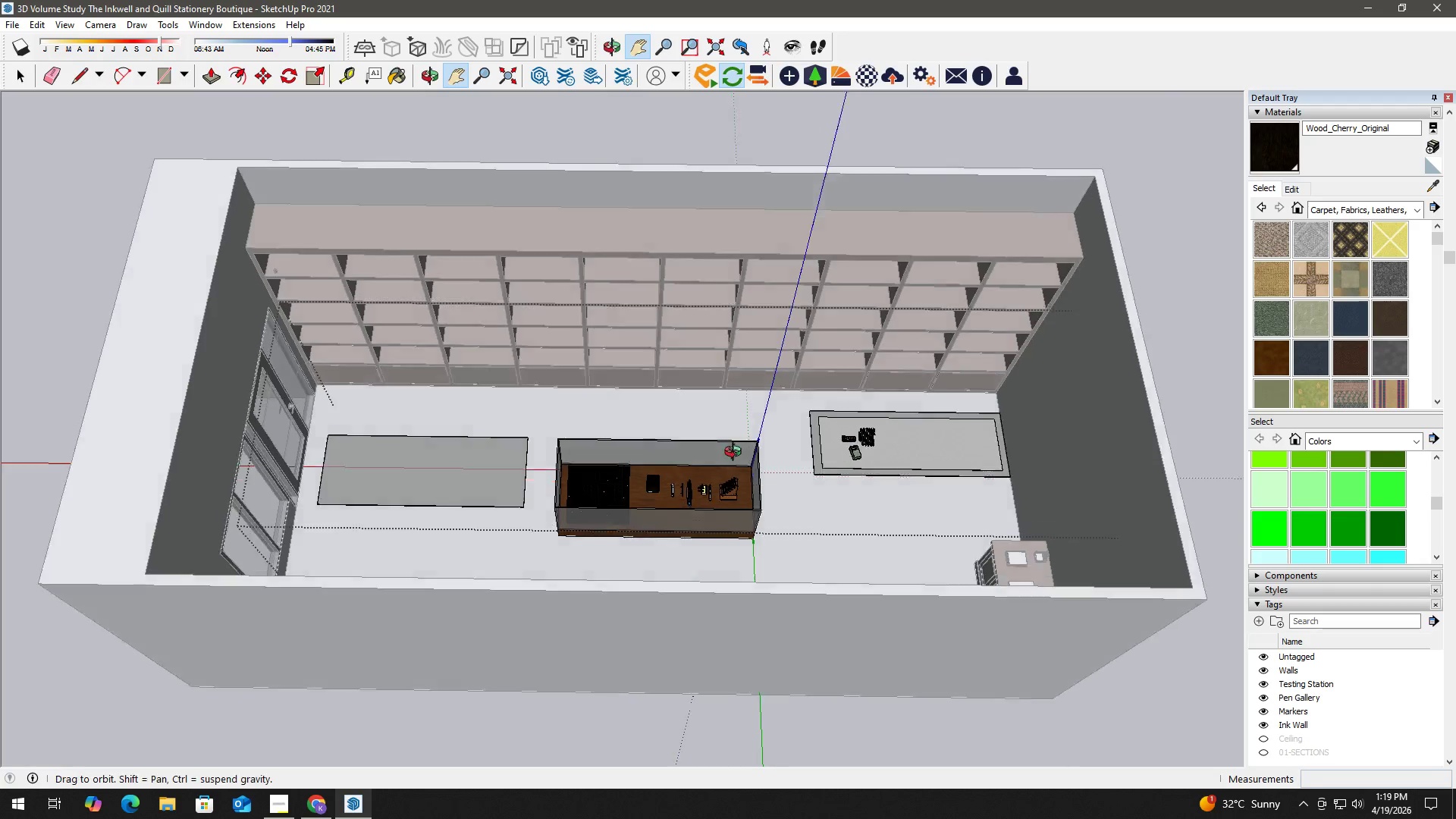 
scroll: coordinate [599, 452], scroll_direction: up, amount: 13.0
 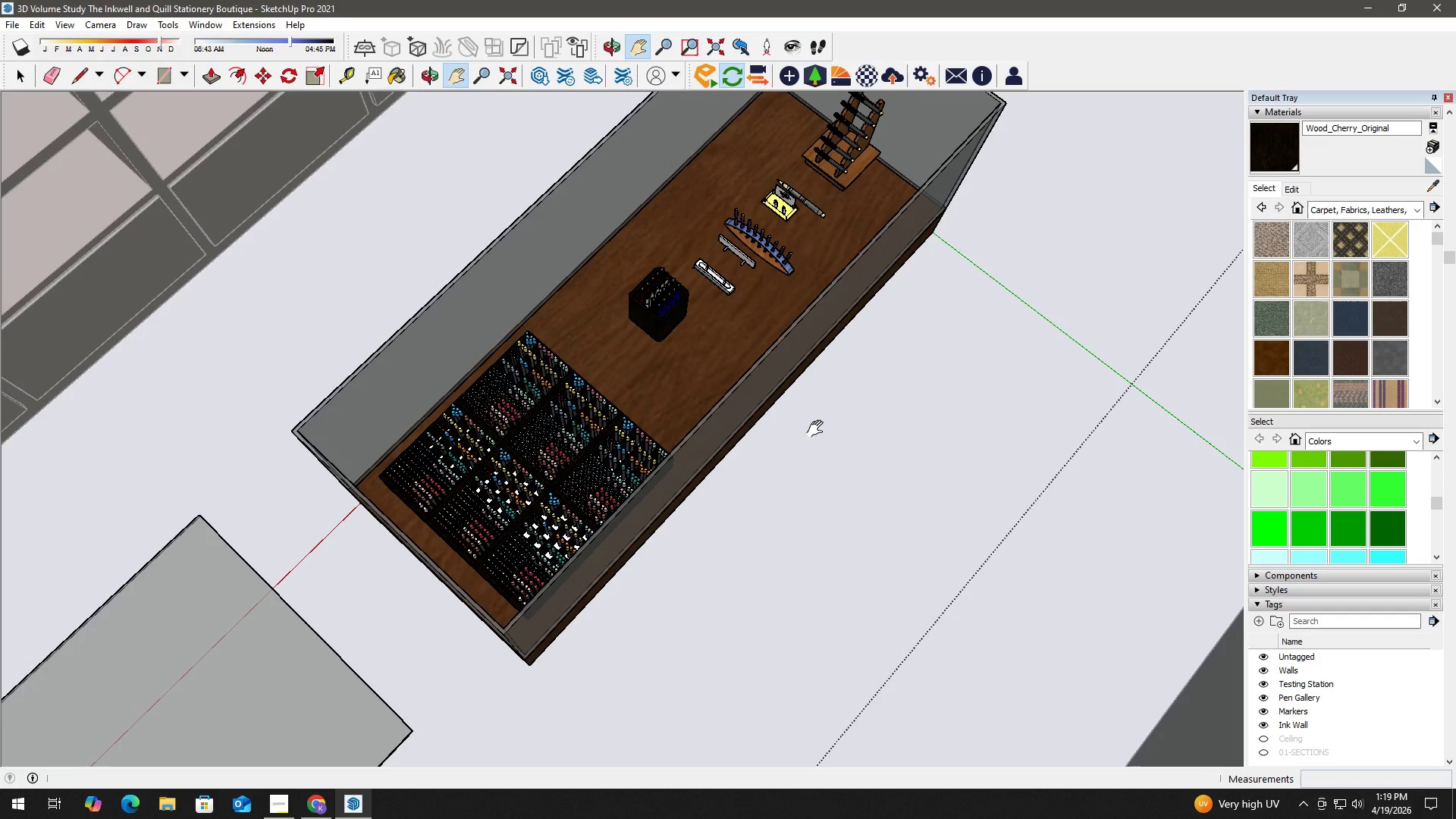 
wait(6.22)
 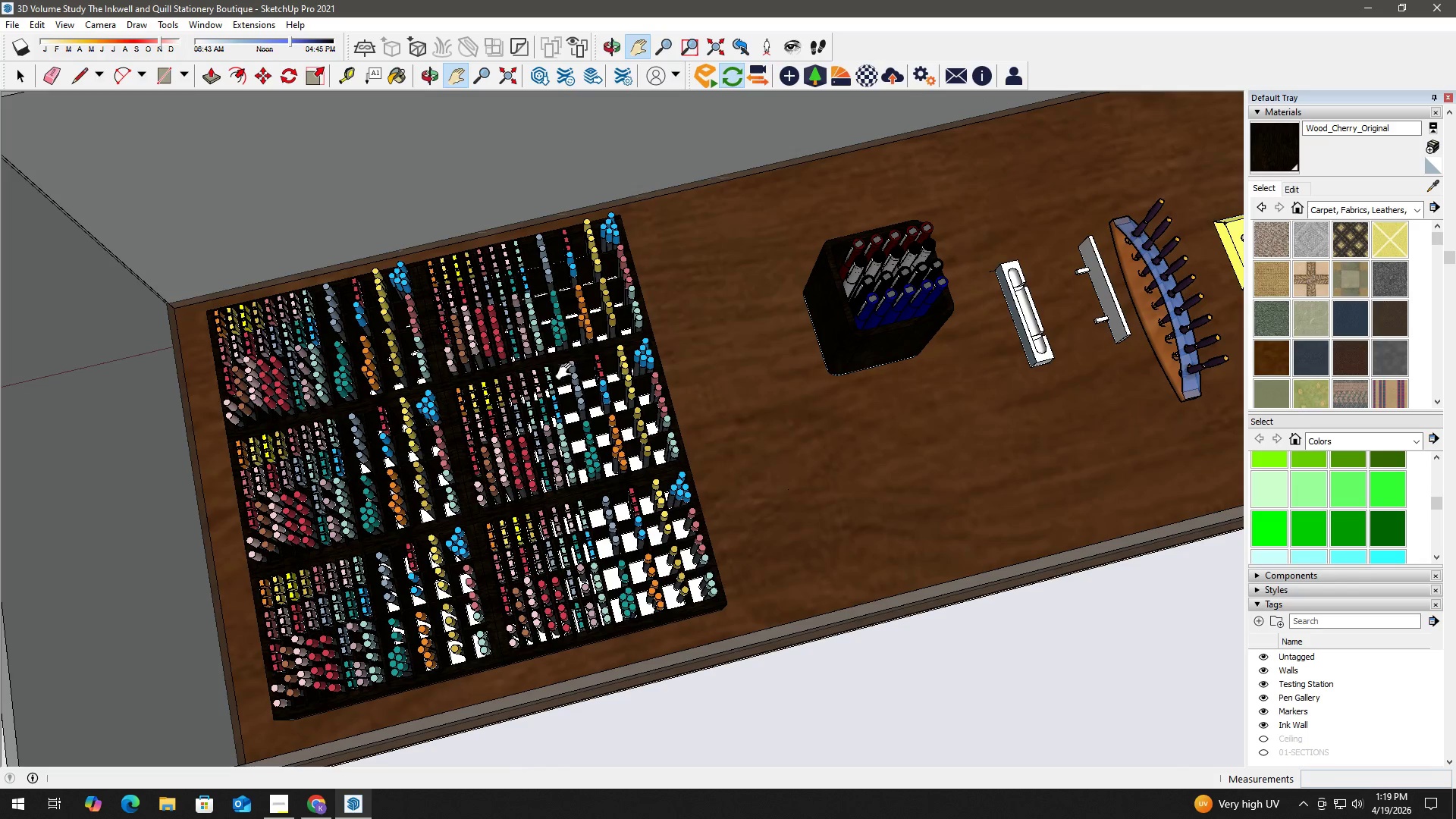 
key(Space)
 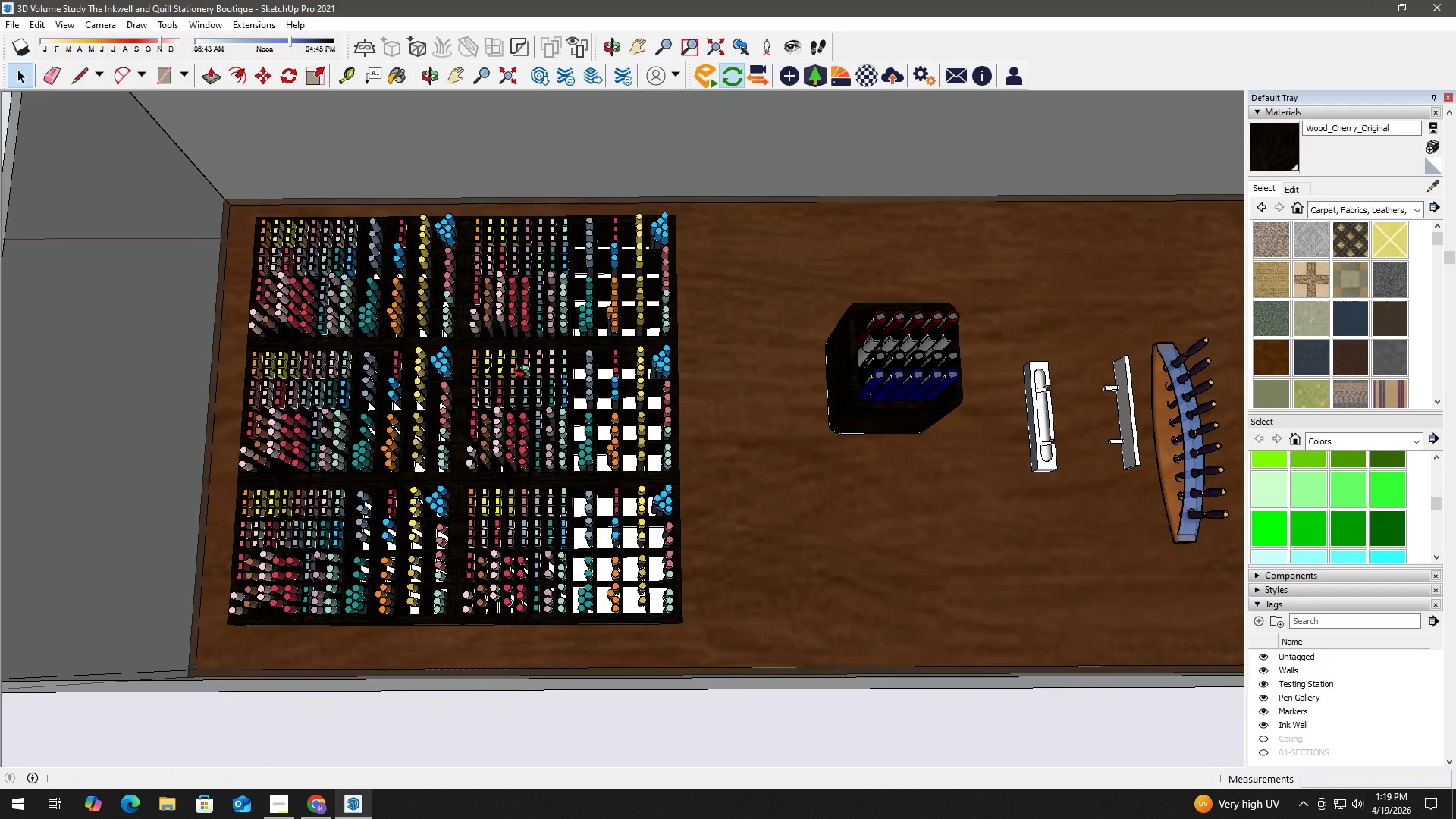 
scroll: coordinate [579, 371], scroll_direction: up, amount: 9.0
 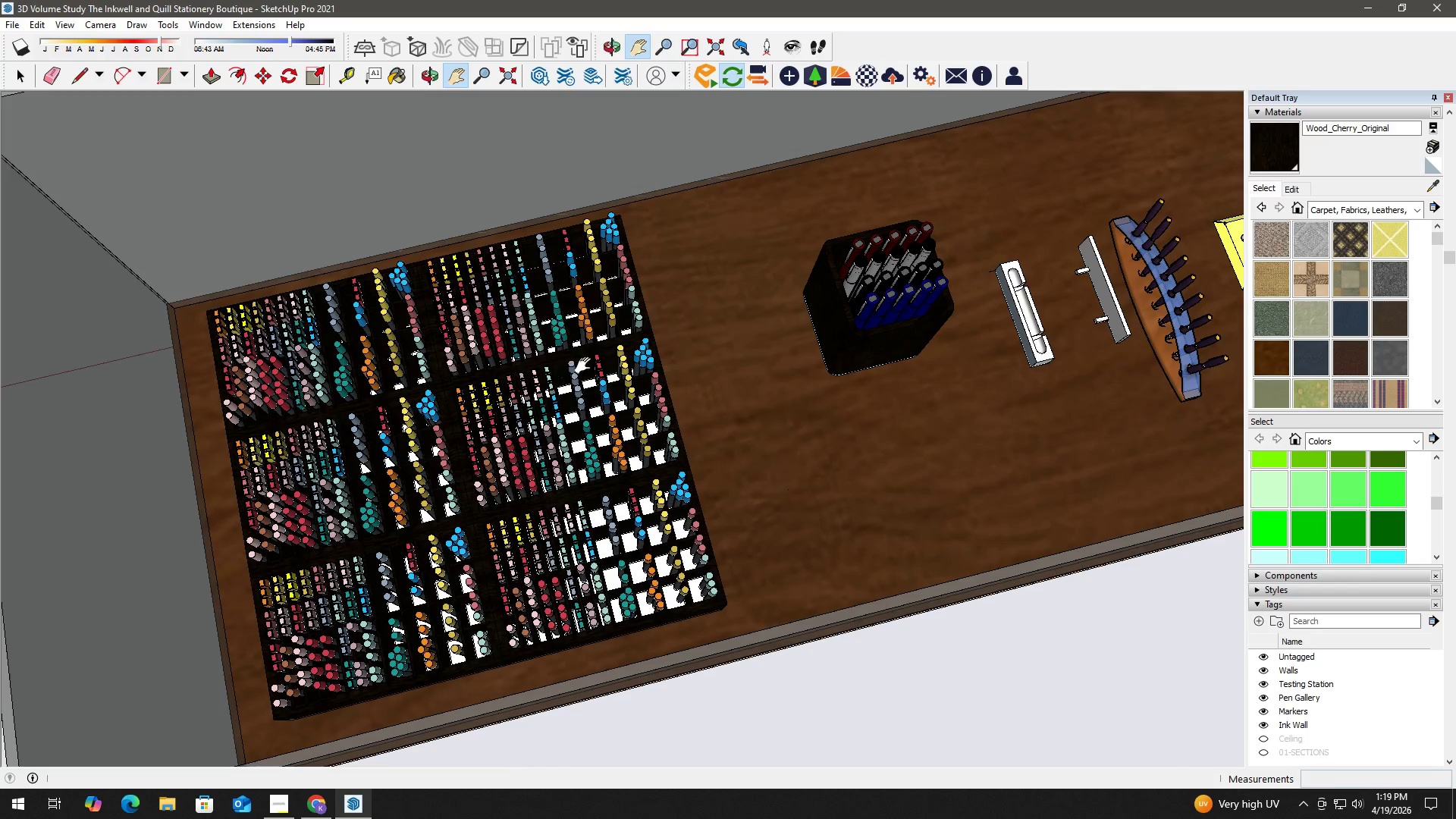 
scroll: coordinate [630, 417], scroll_direction: down, amount: 3.0
 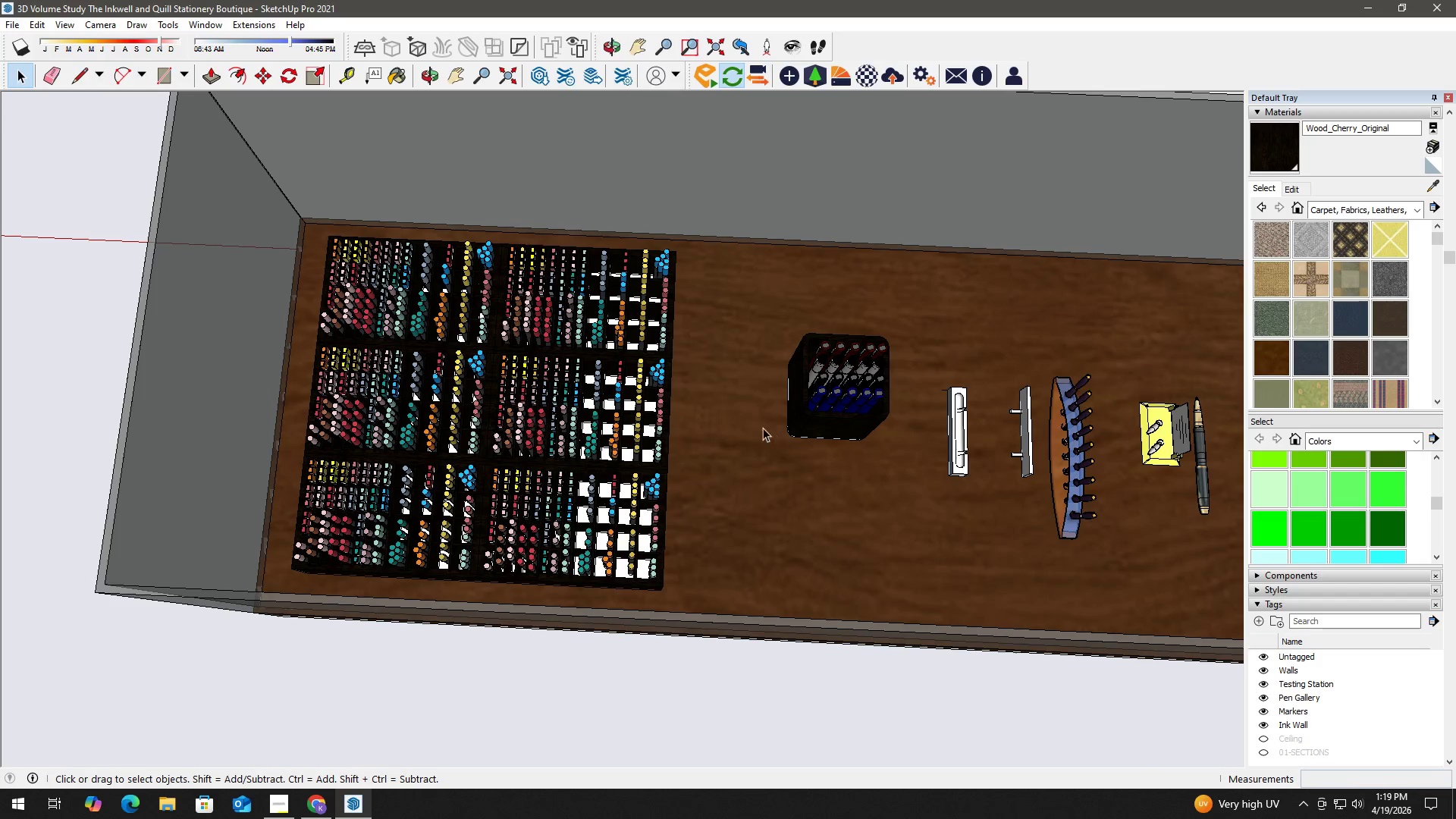 
key(H)
 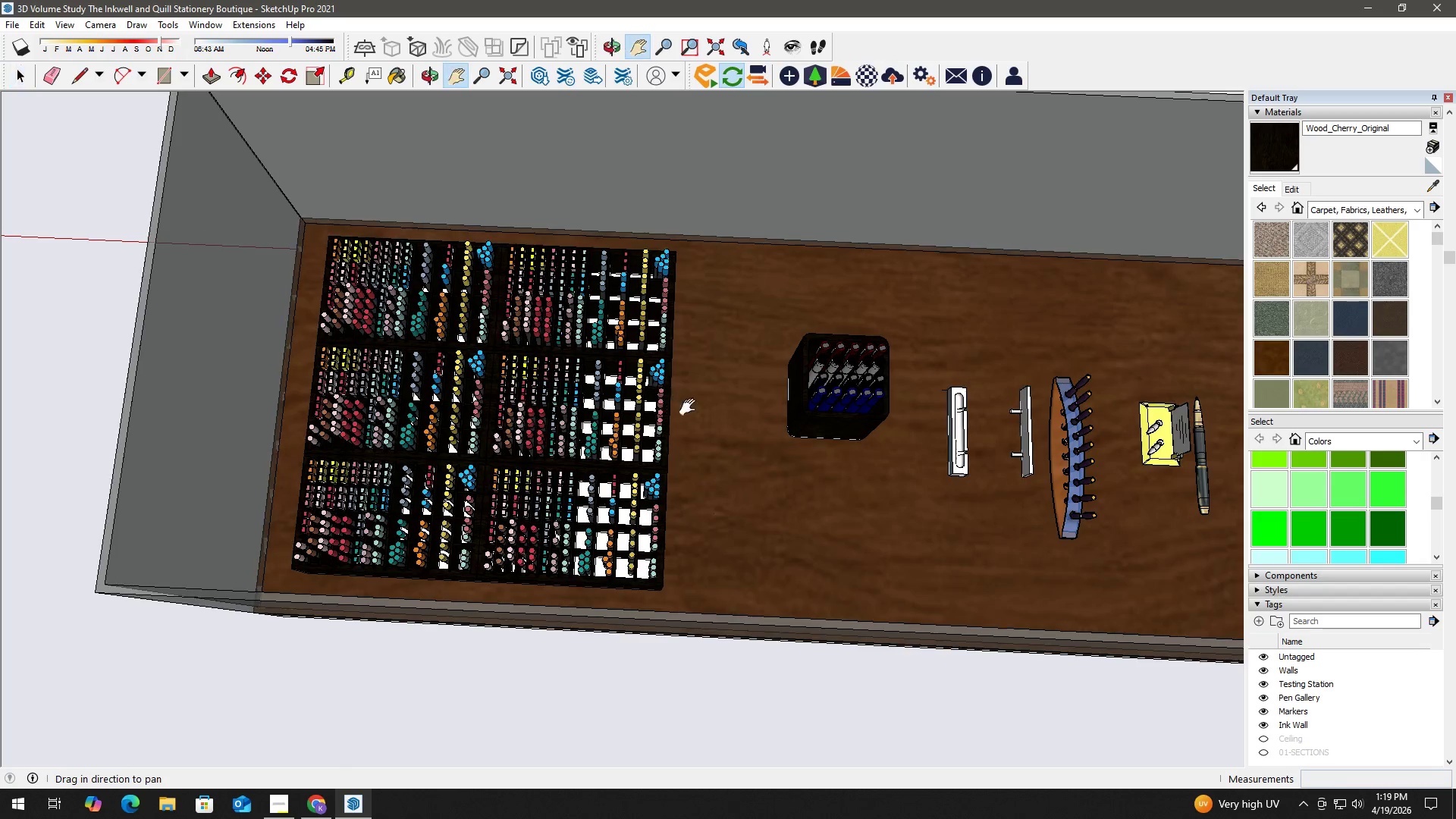 
left_click_drag(start_coordinate=[691, 407], to_coordinate=[601, 400])
 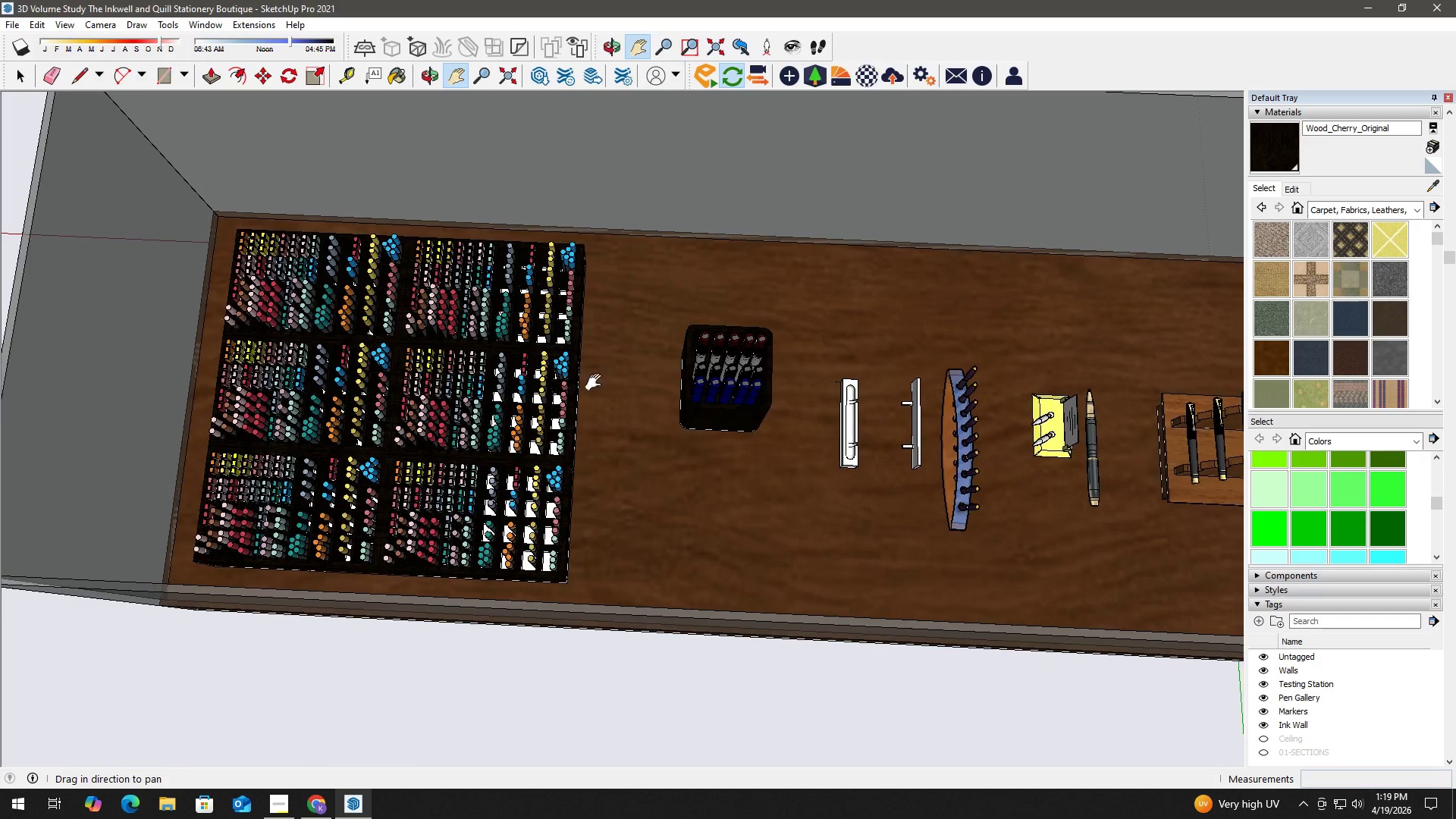 
key(Space)
 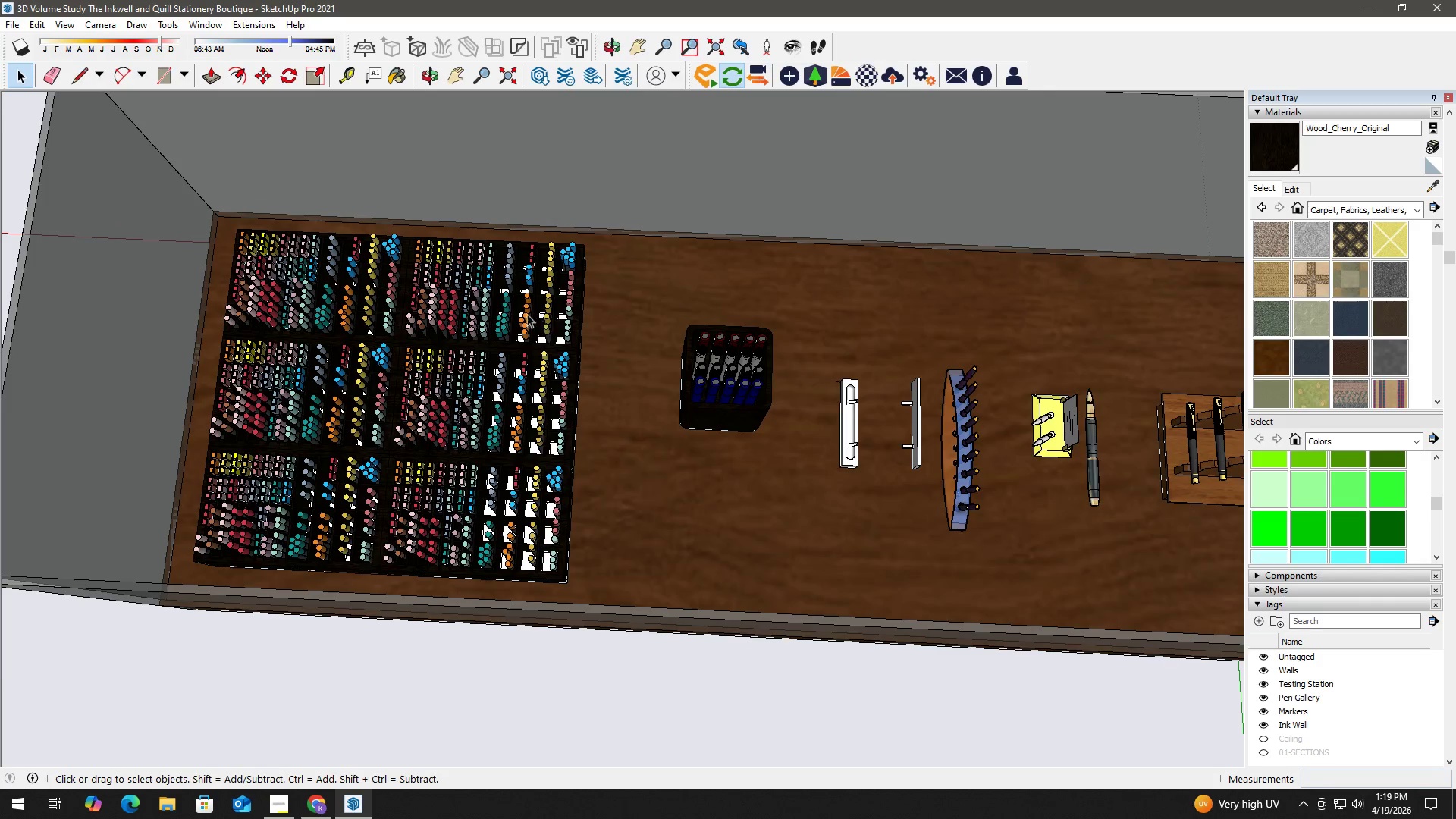 
left_click([516, 306])
 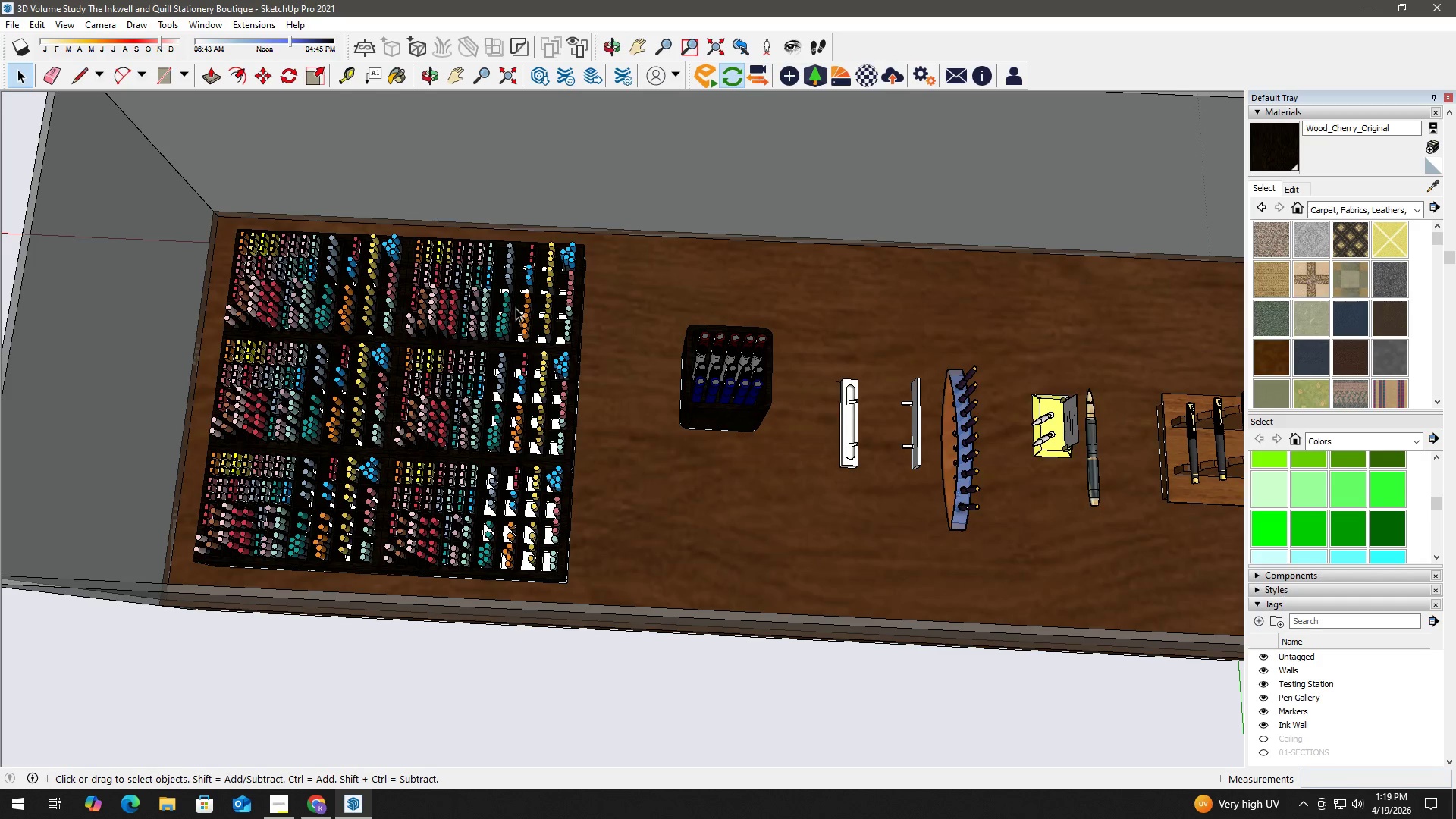 
hold_key(key=ControlLeft, duration=0.95)
double_click([523, 398])
 